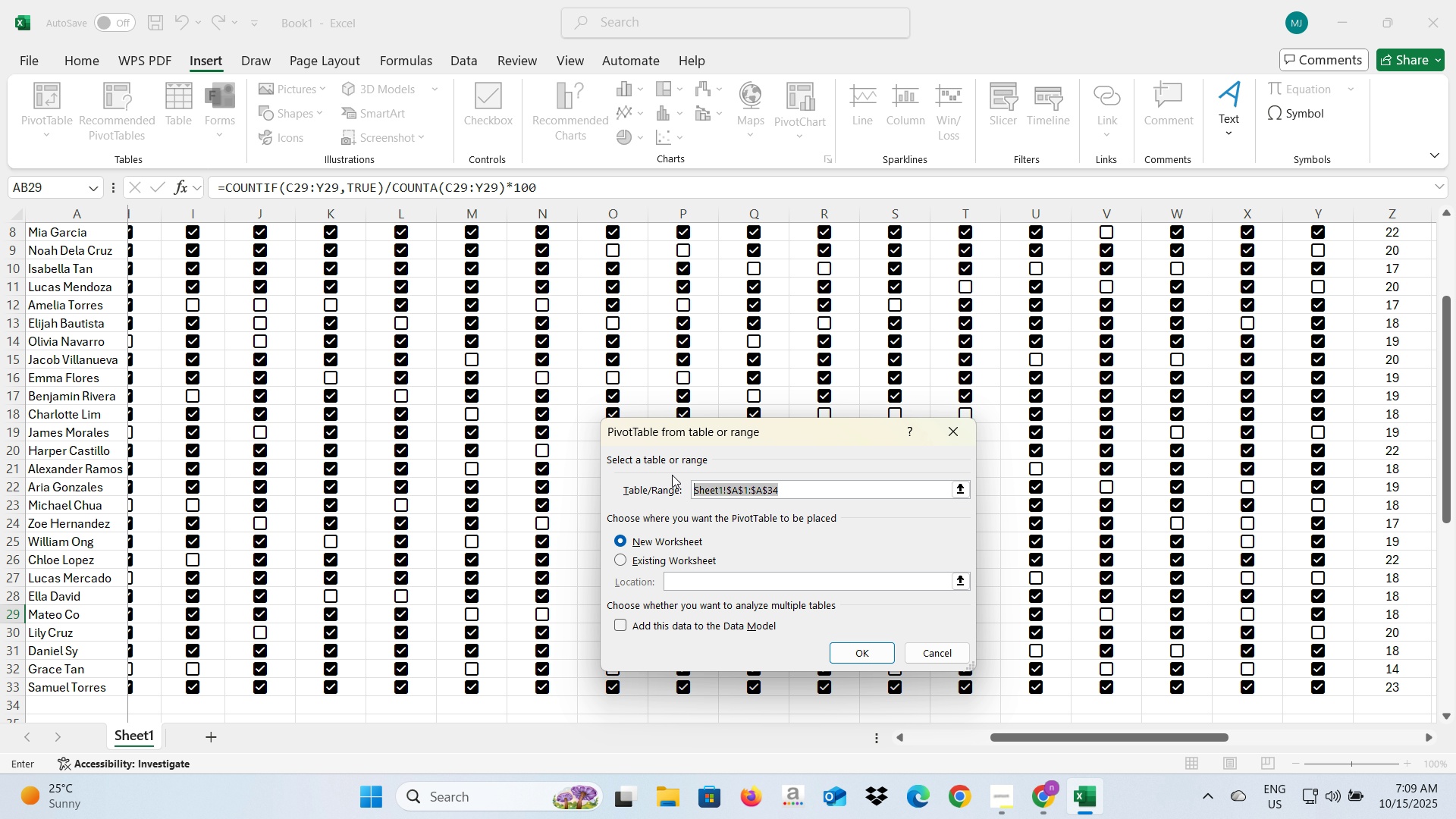 
hold_key(key=ShiftLeft, duration=0.61)
 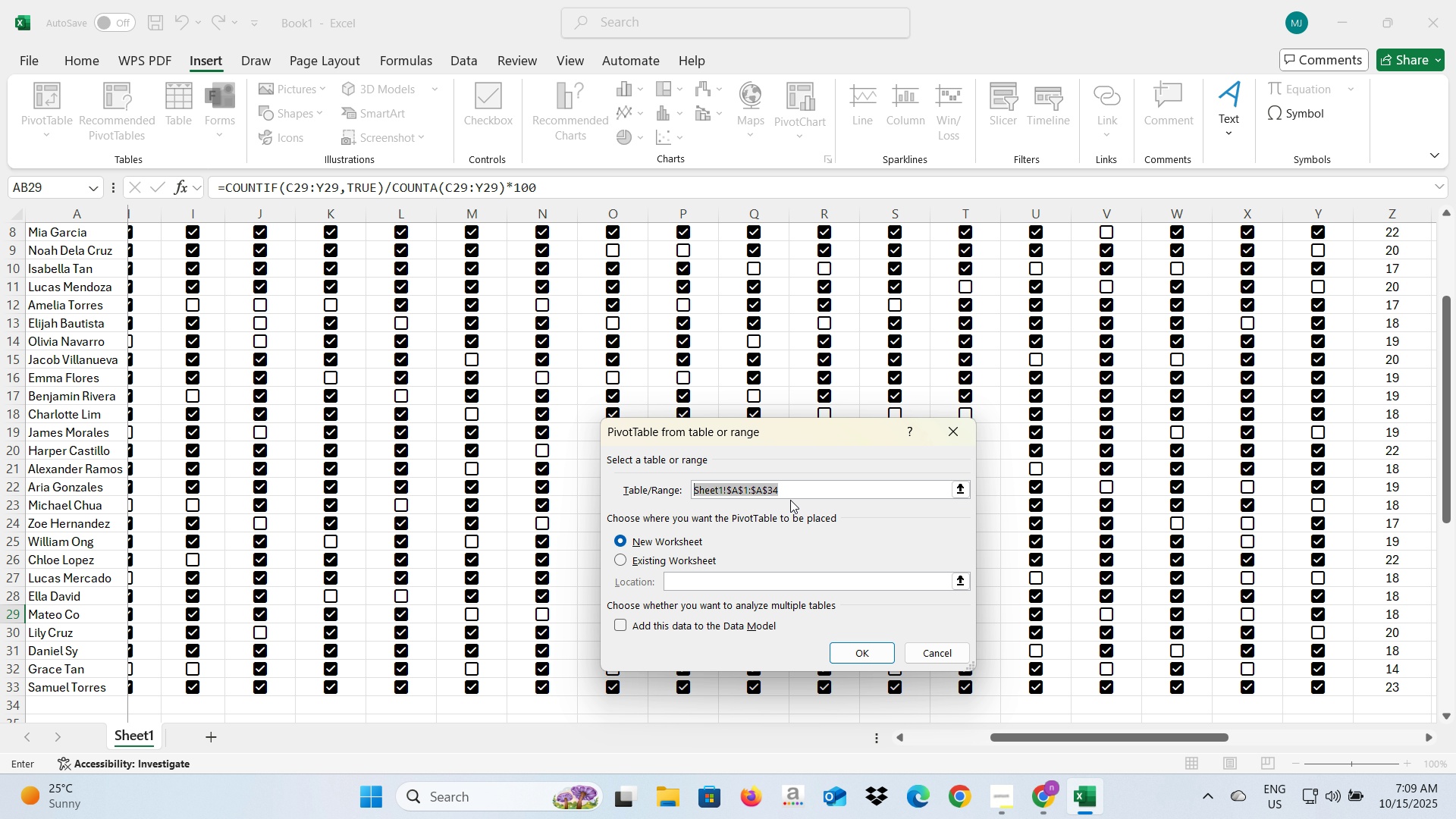 
double_click([794, 492])
 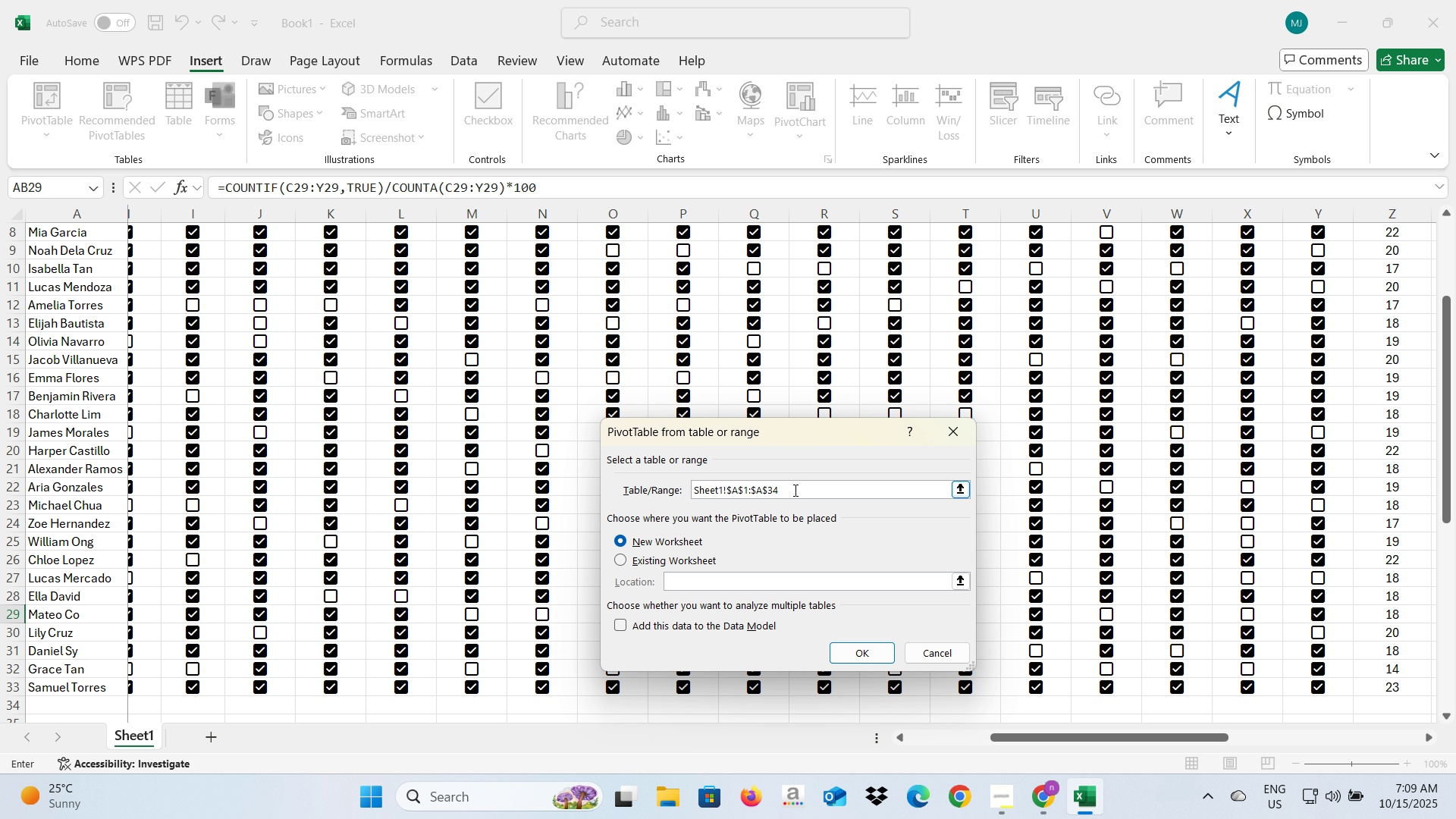 
left_click_drag(start_coordinate=[794, 490], to_coordinate=[714, 488])
 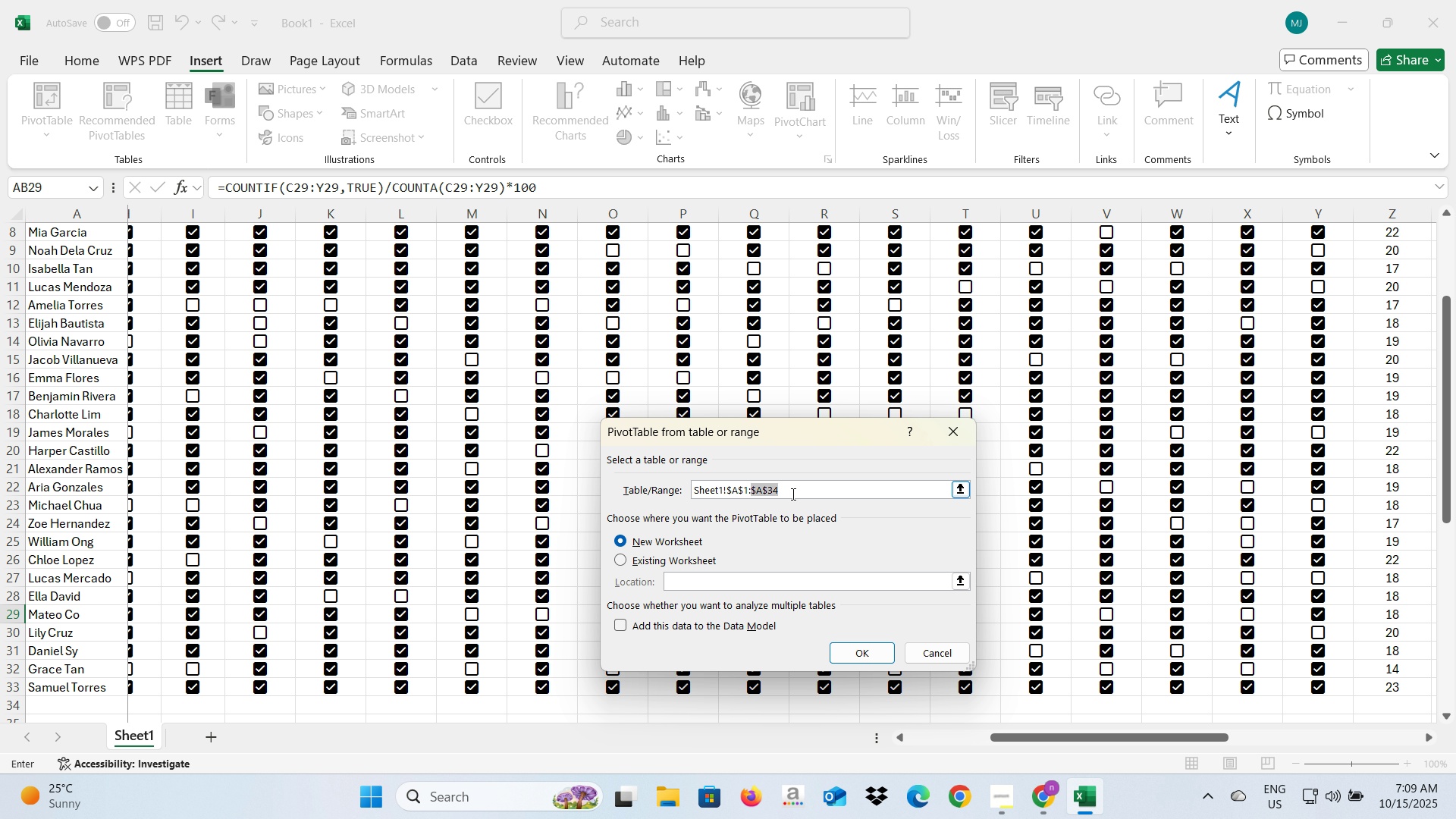 
left_click([796, 492])
 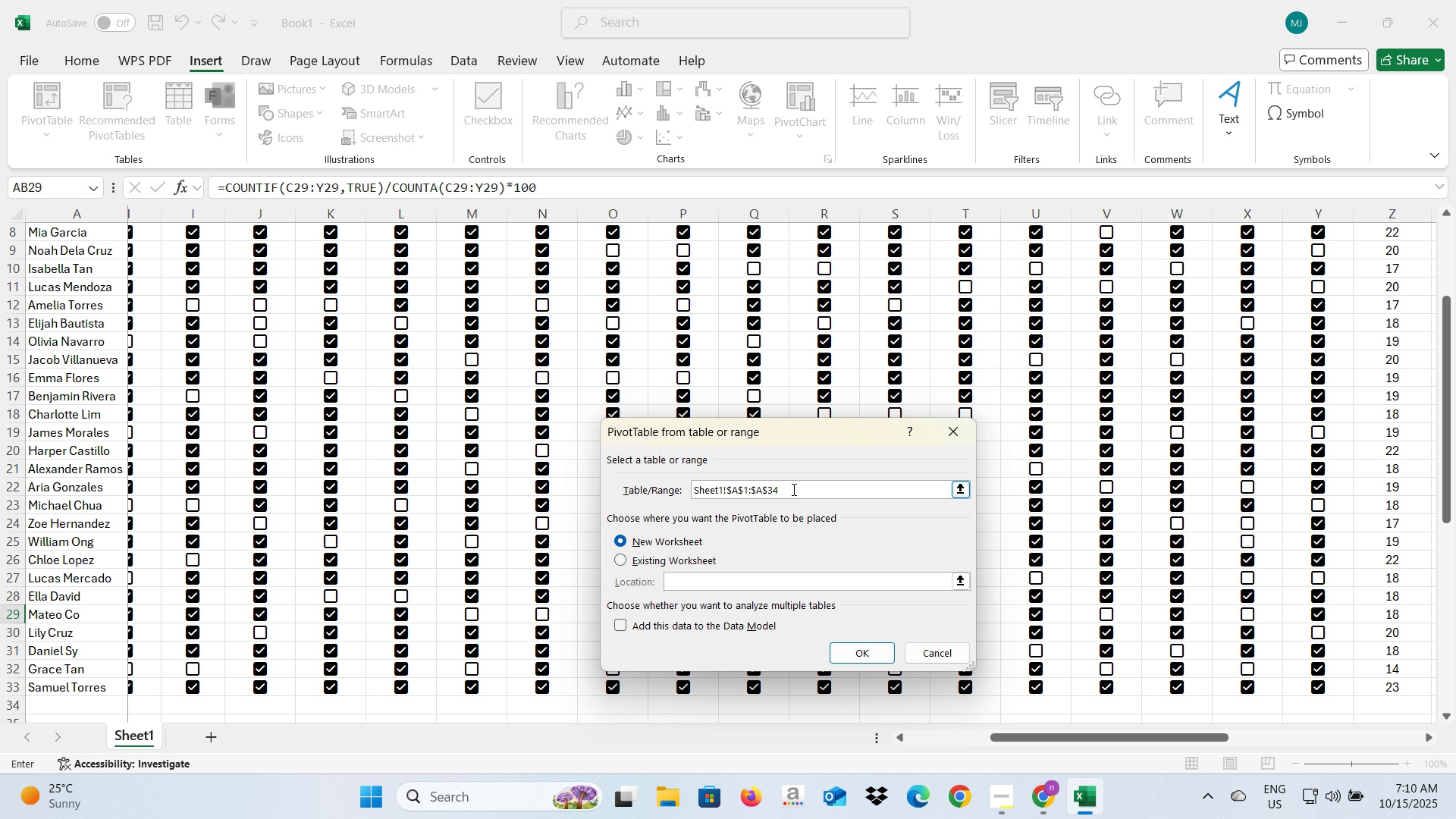 
left_click_drag(start_coordinate=[792, 489], to_coordinate=[726, 488])
 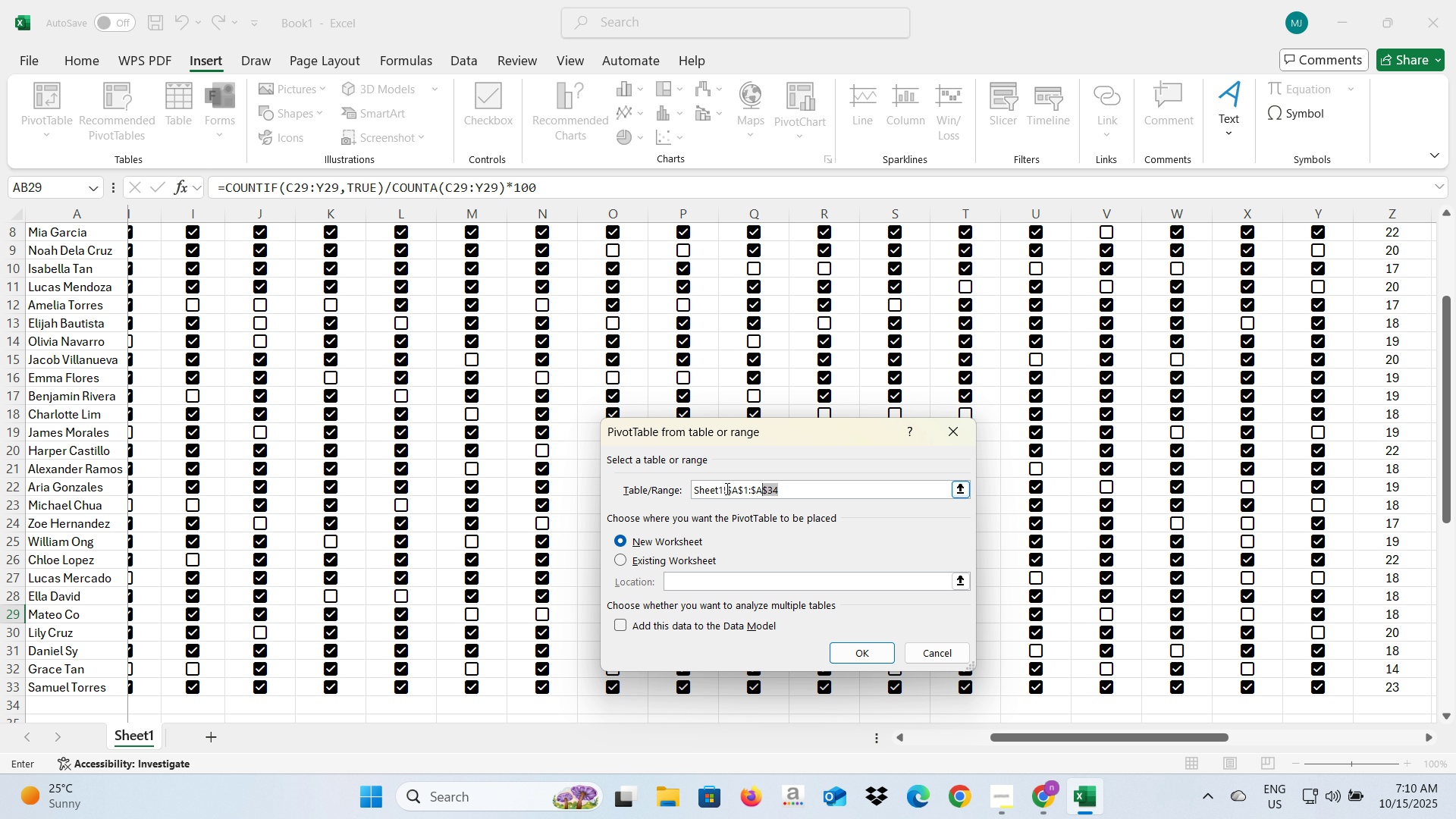 
key(Backspace)
type(A$)
 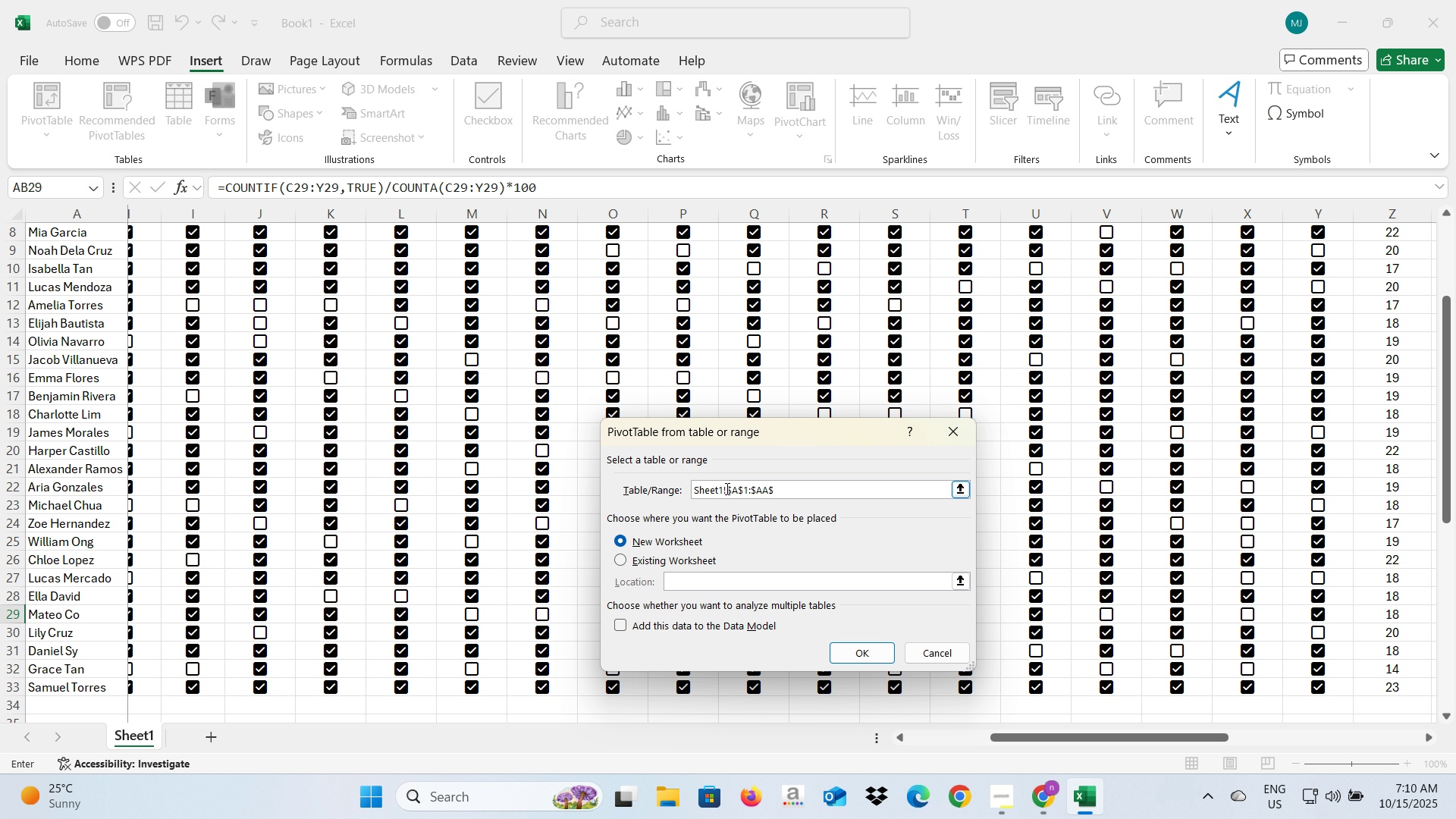 
type(33)
 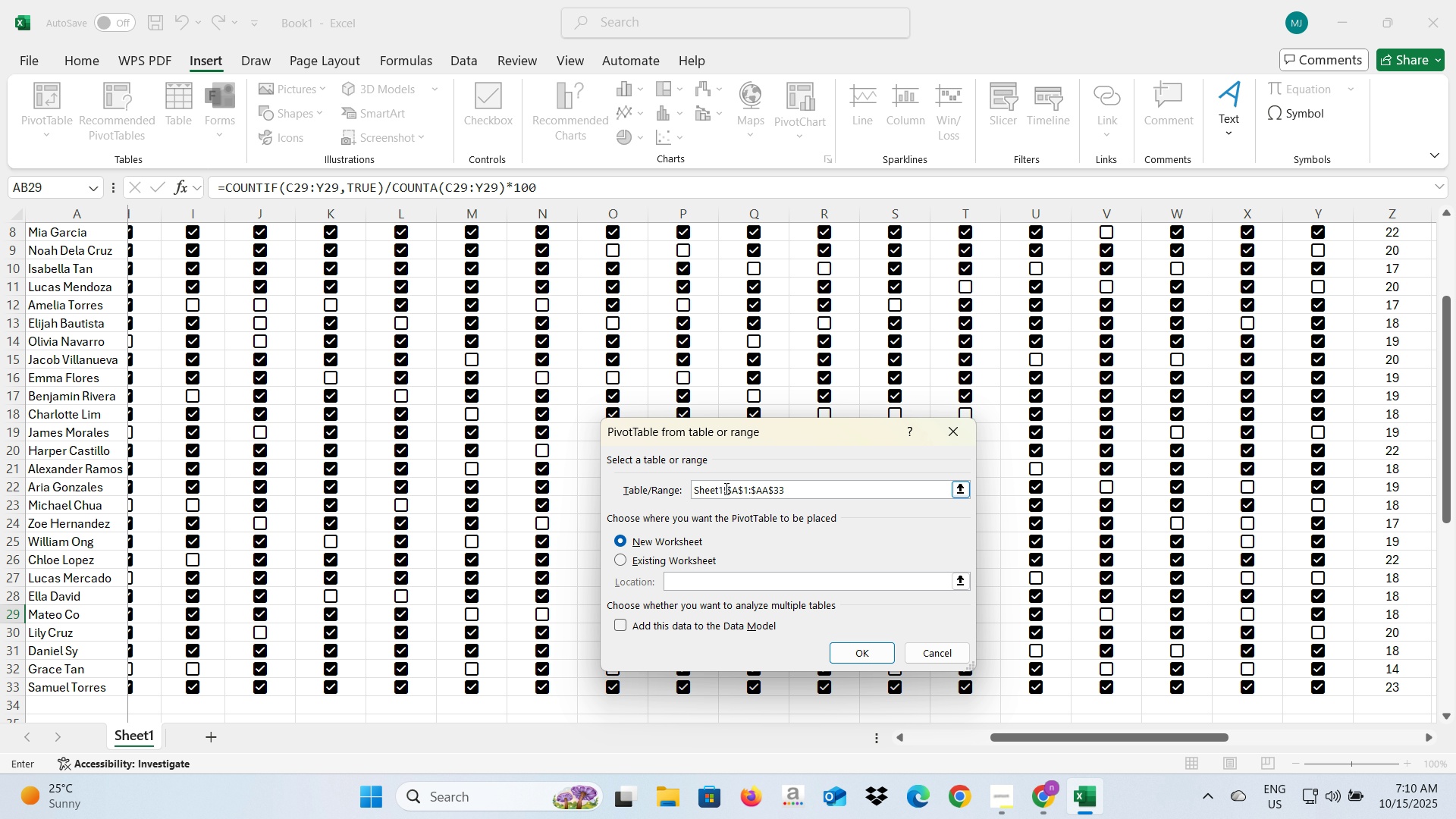 
wait(6.68)
 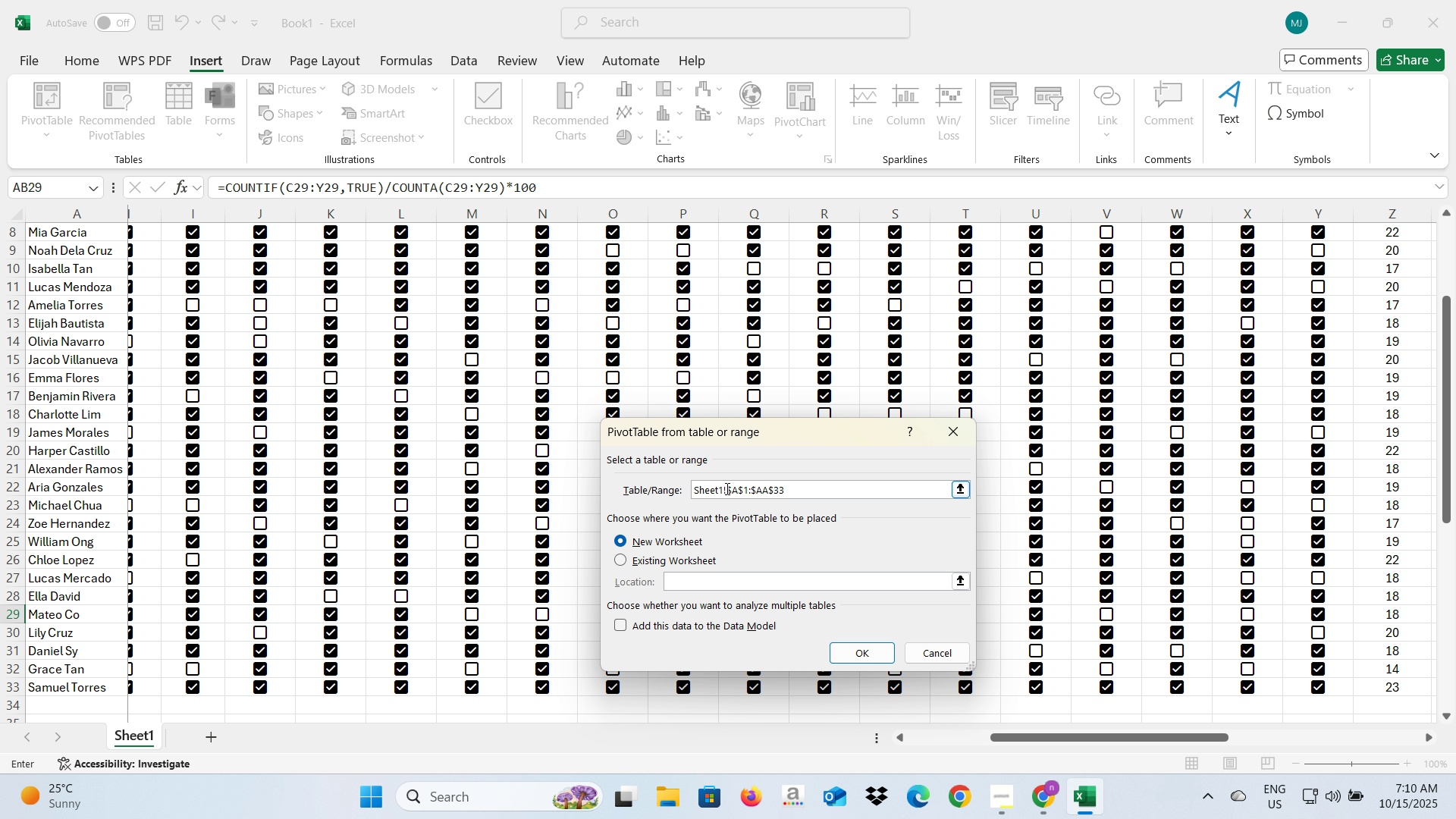 
left_click([861, 657])
 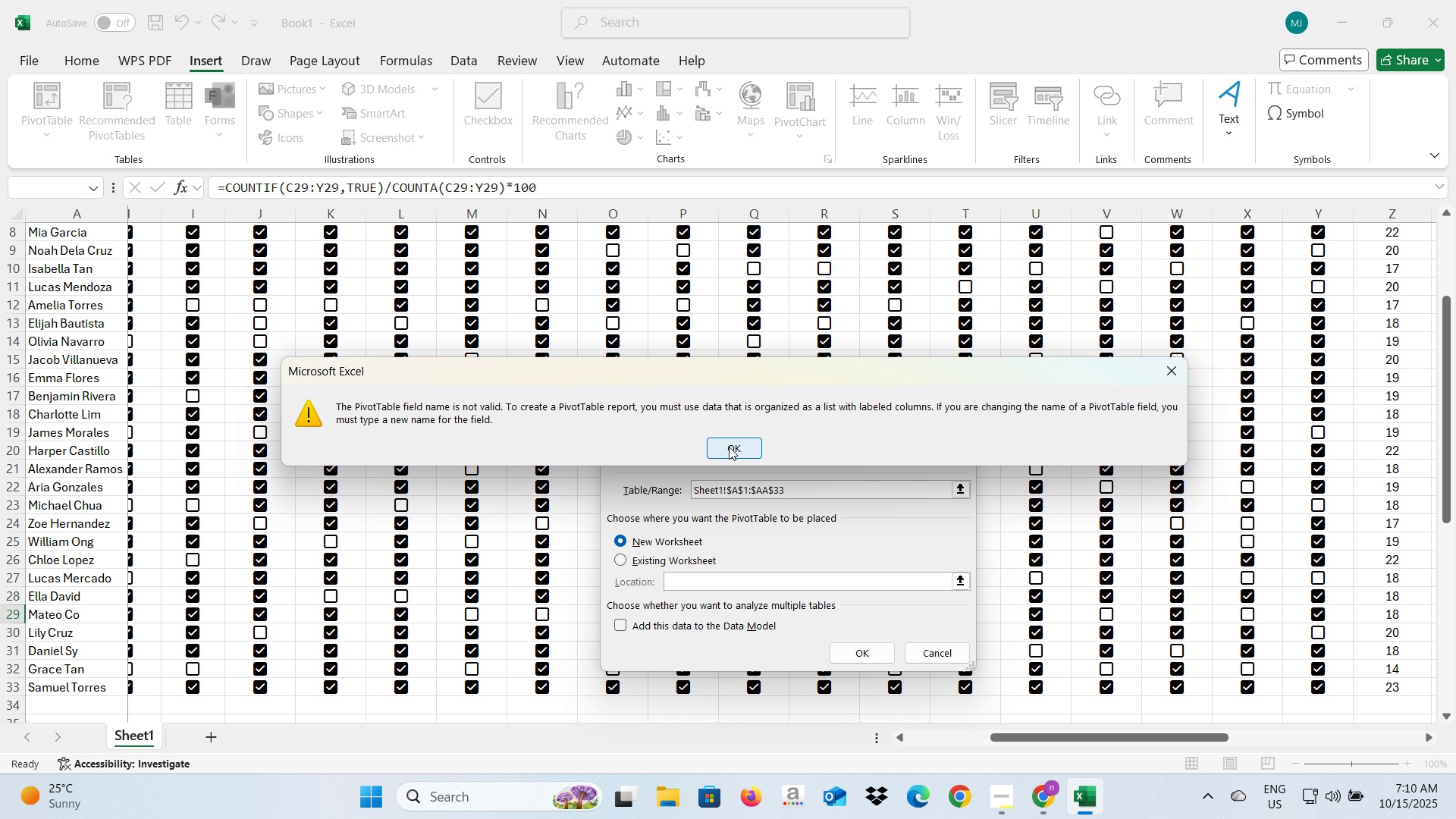 
left_click([729, 450])
 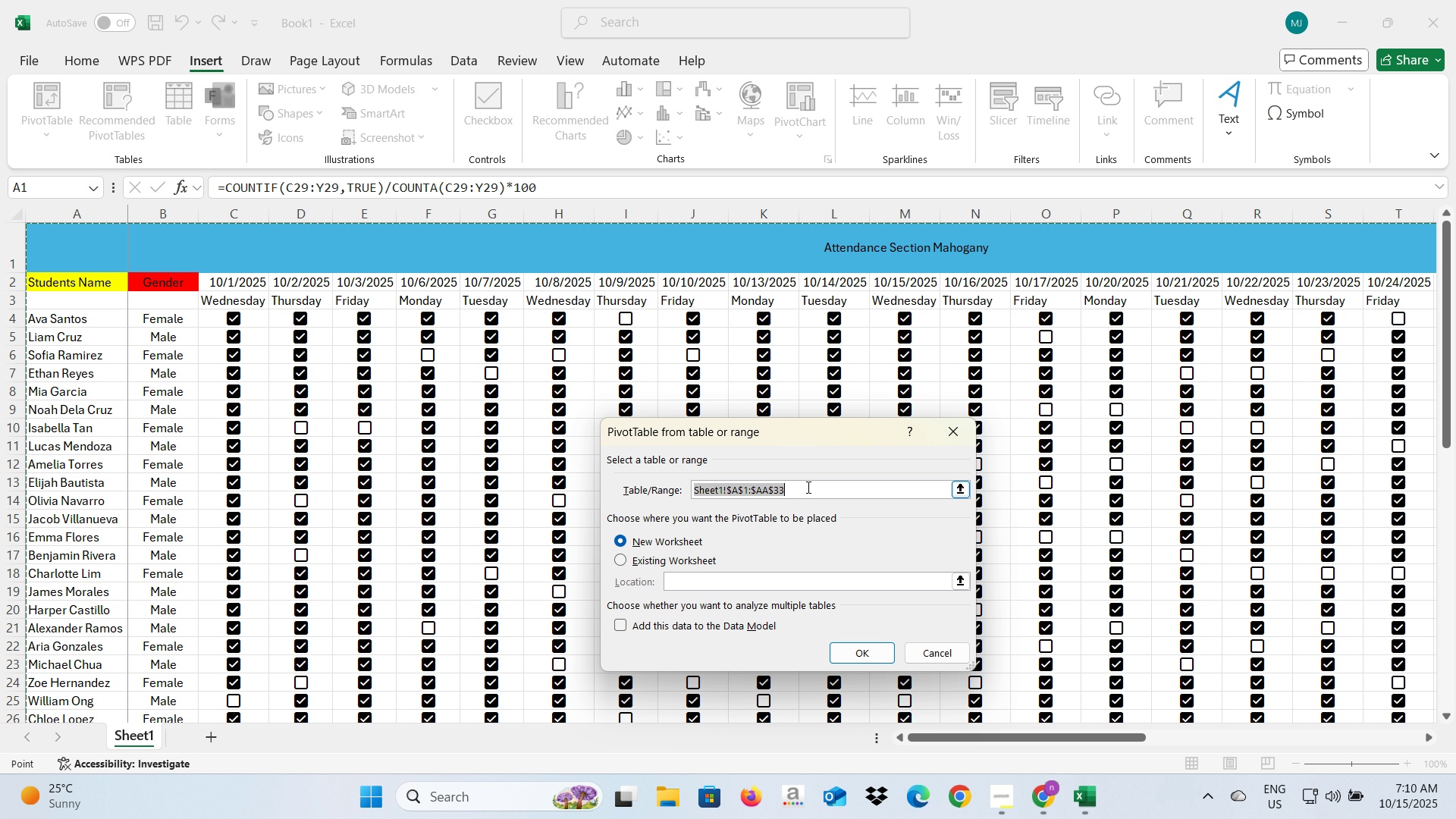 
left_click([807, 487])
 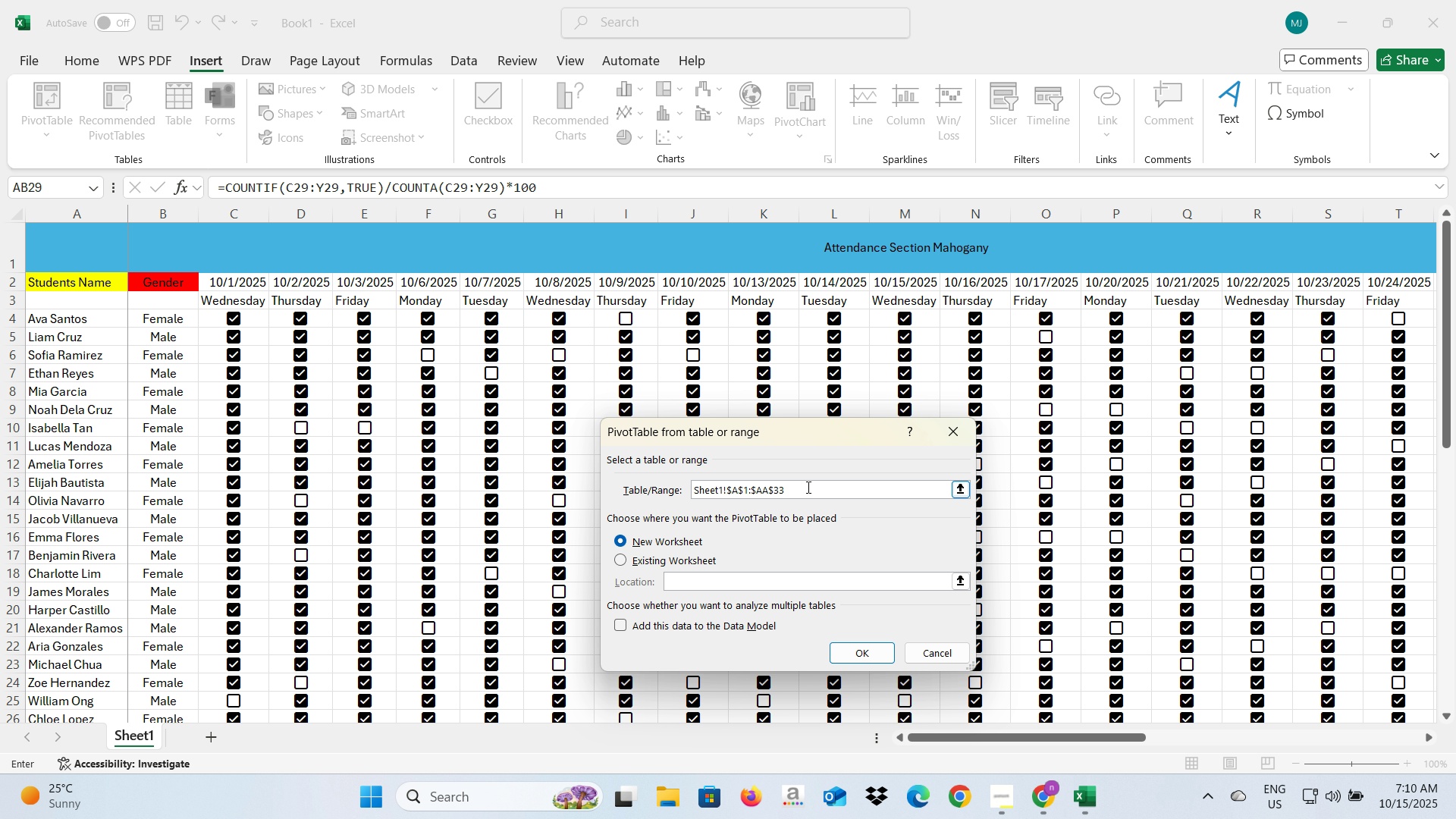 
left_click_drag(start_coordinate=[807, 487], to_coordinate=[661, 486])
 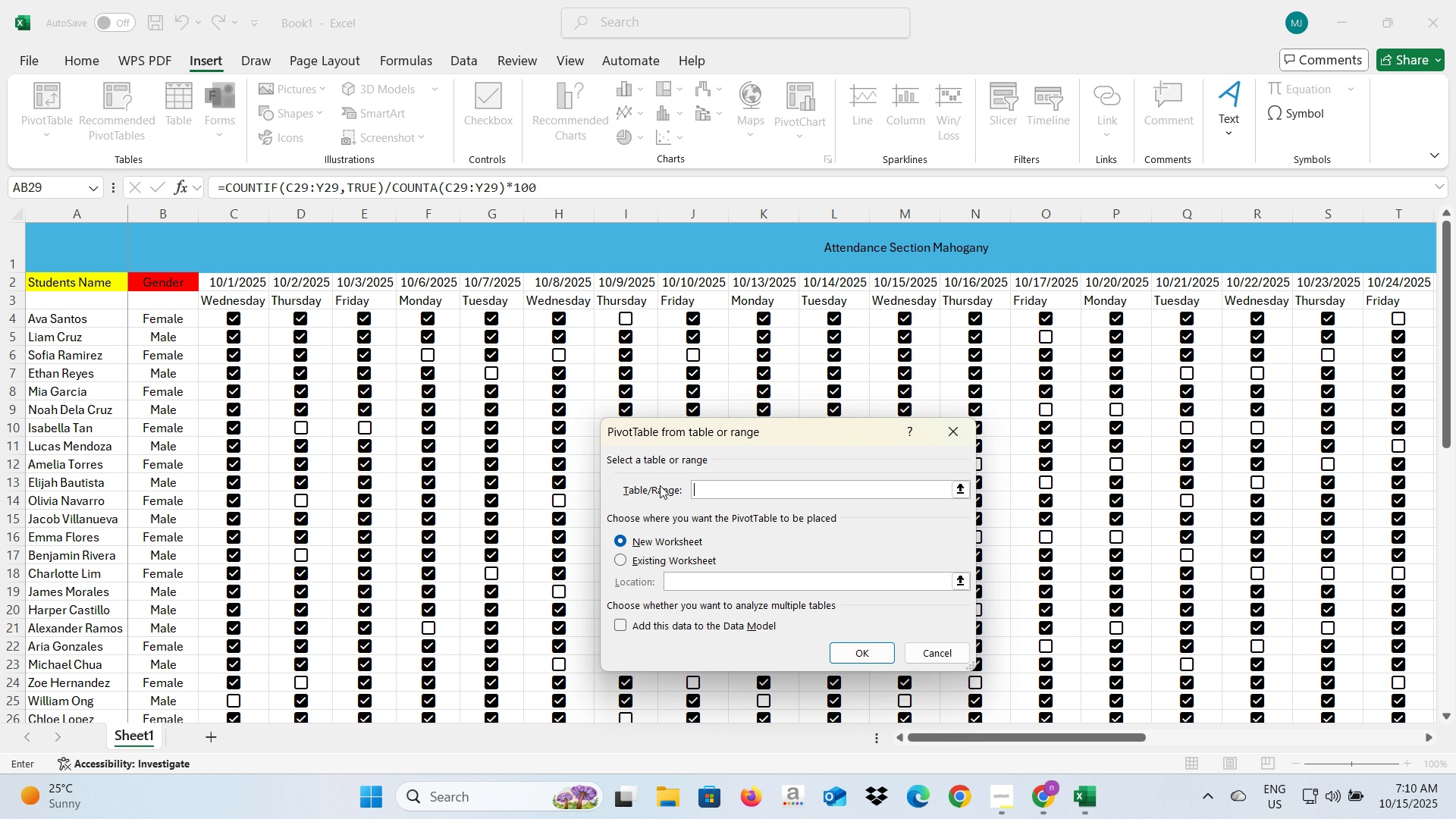 
key(Backspace)
type(A1:)
 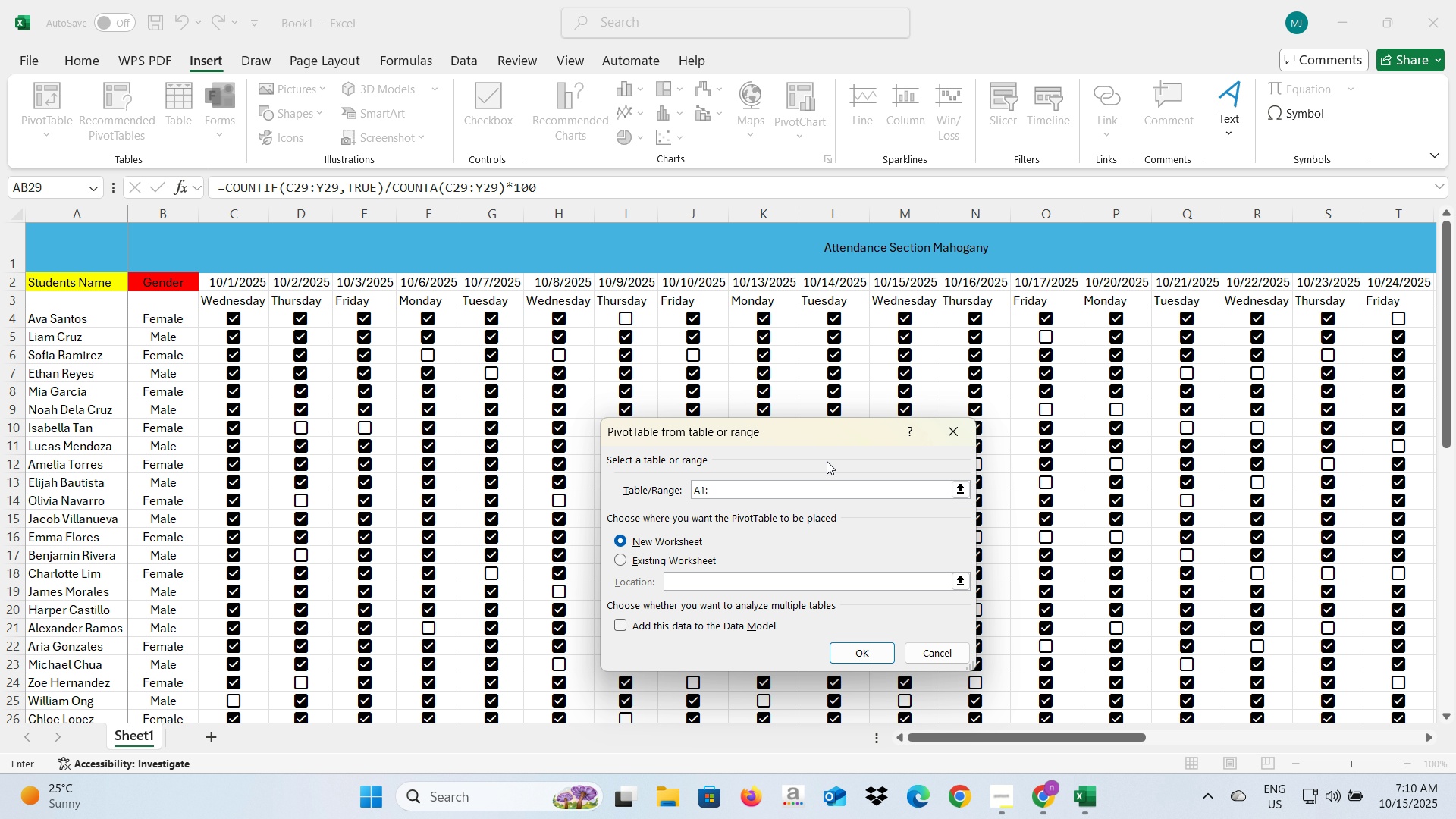 
left_click_drag(start_coordinate=[1003, 742], to_coordinate=[1144, 730])
 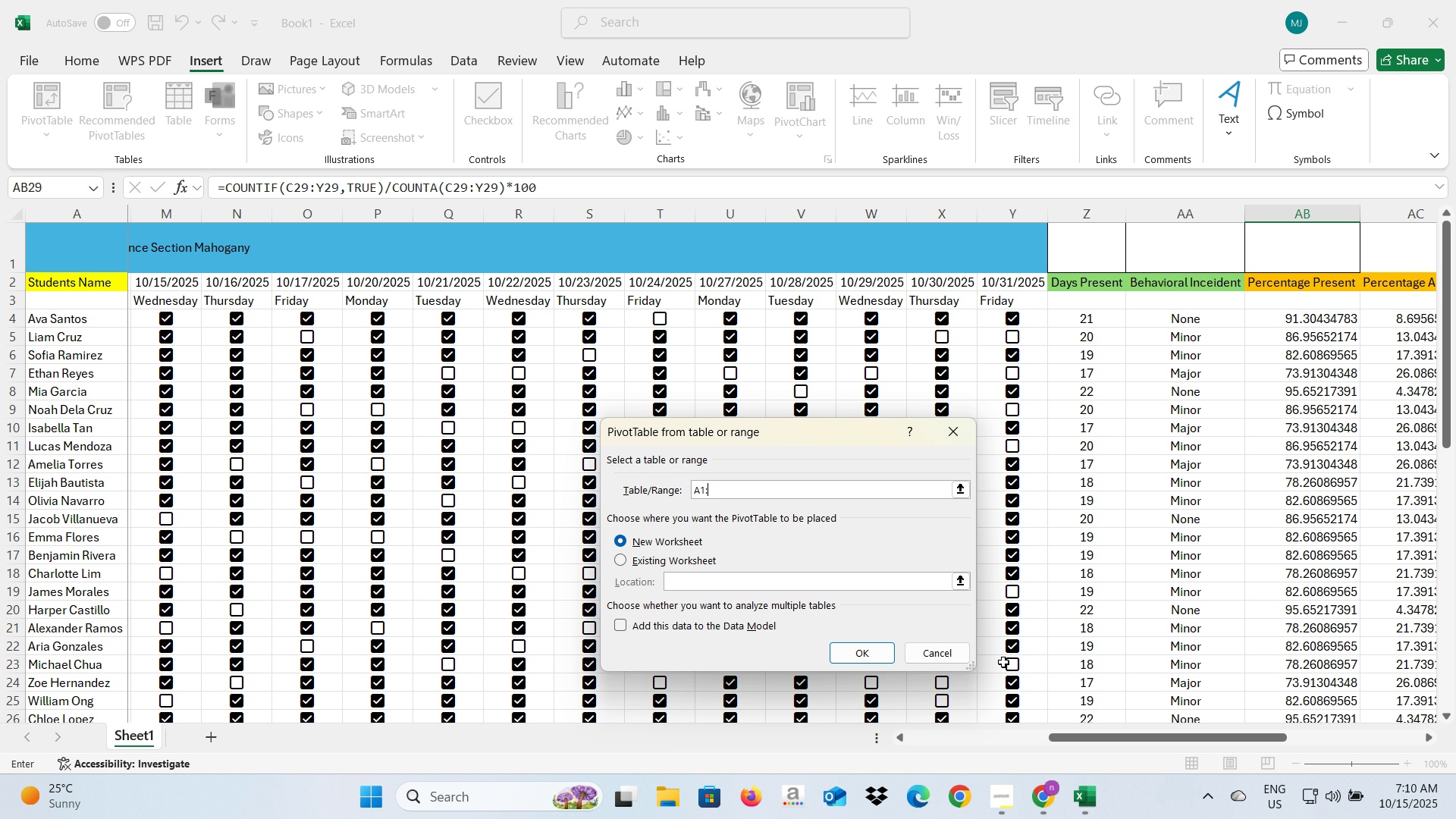 
type(AA33)
 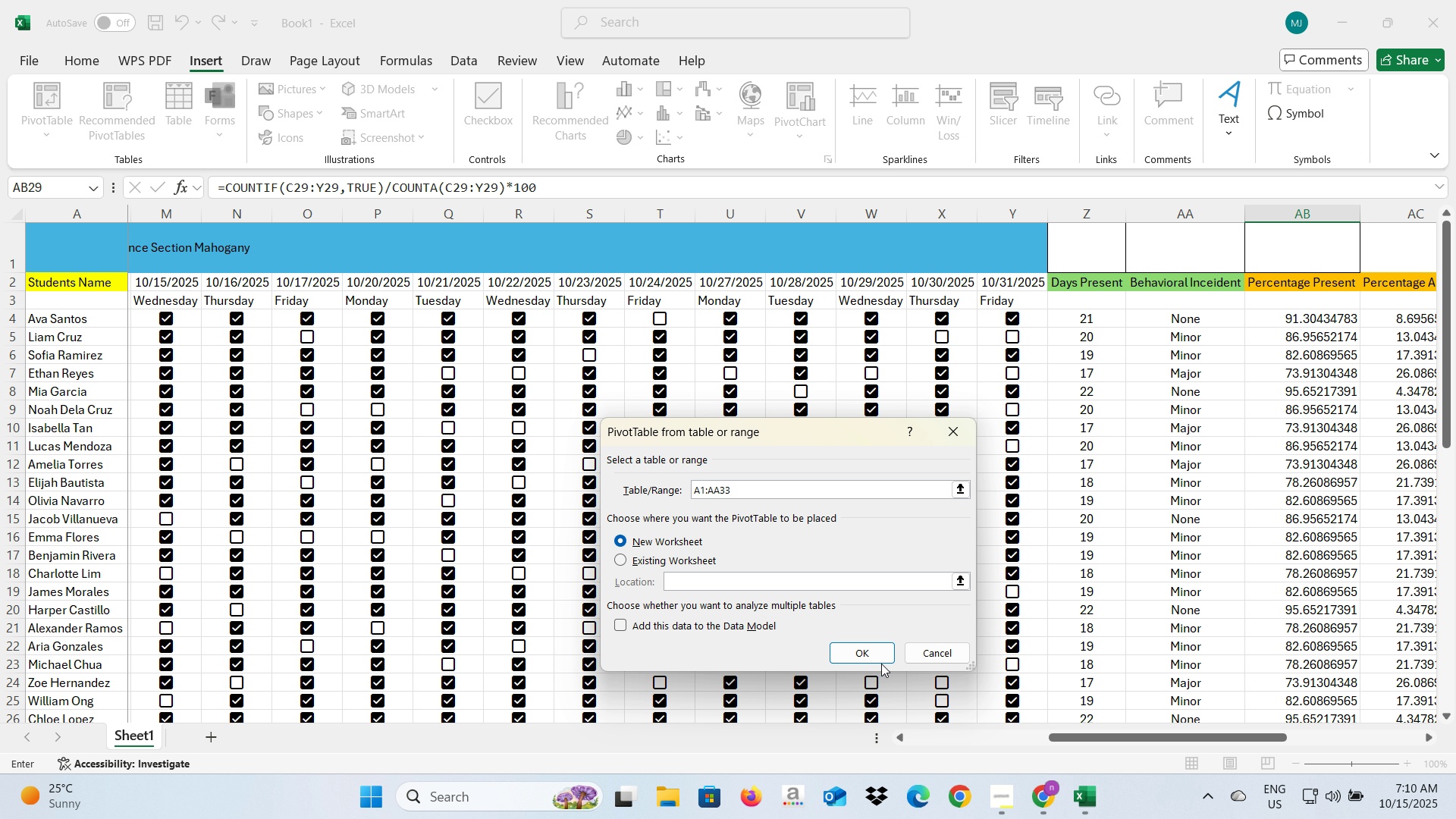 
left_click([879, 659])
 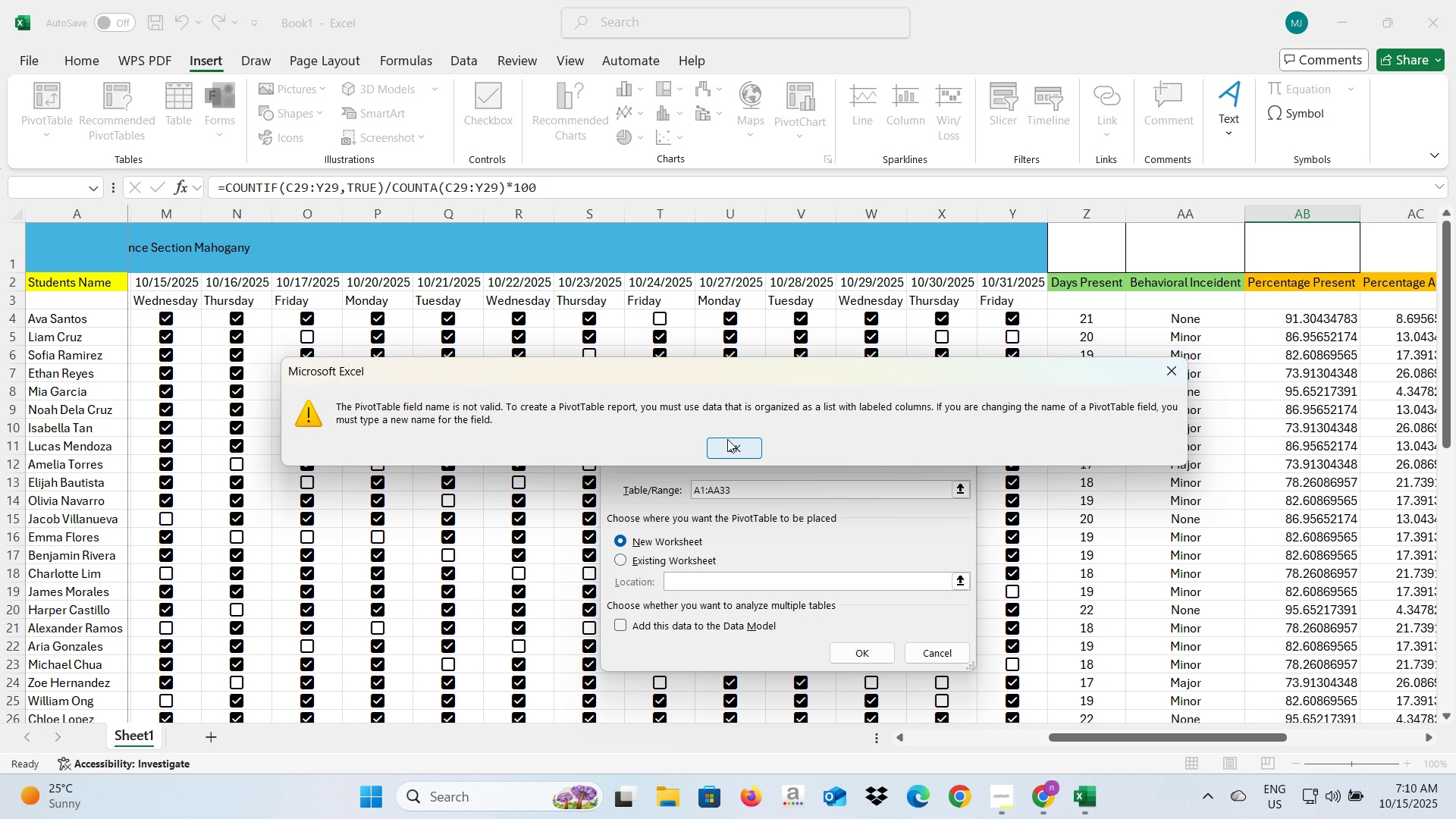 
wait(10.22)
 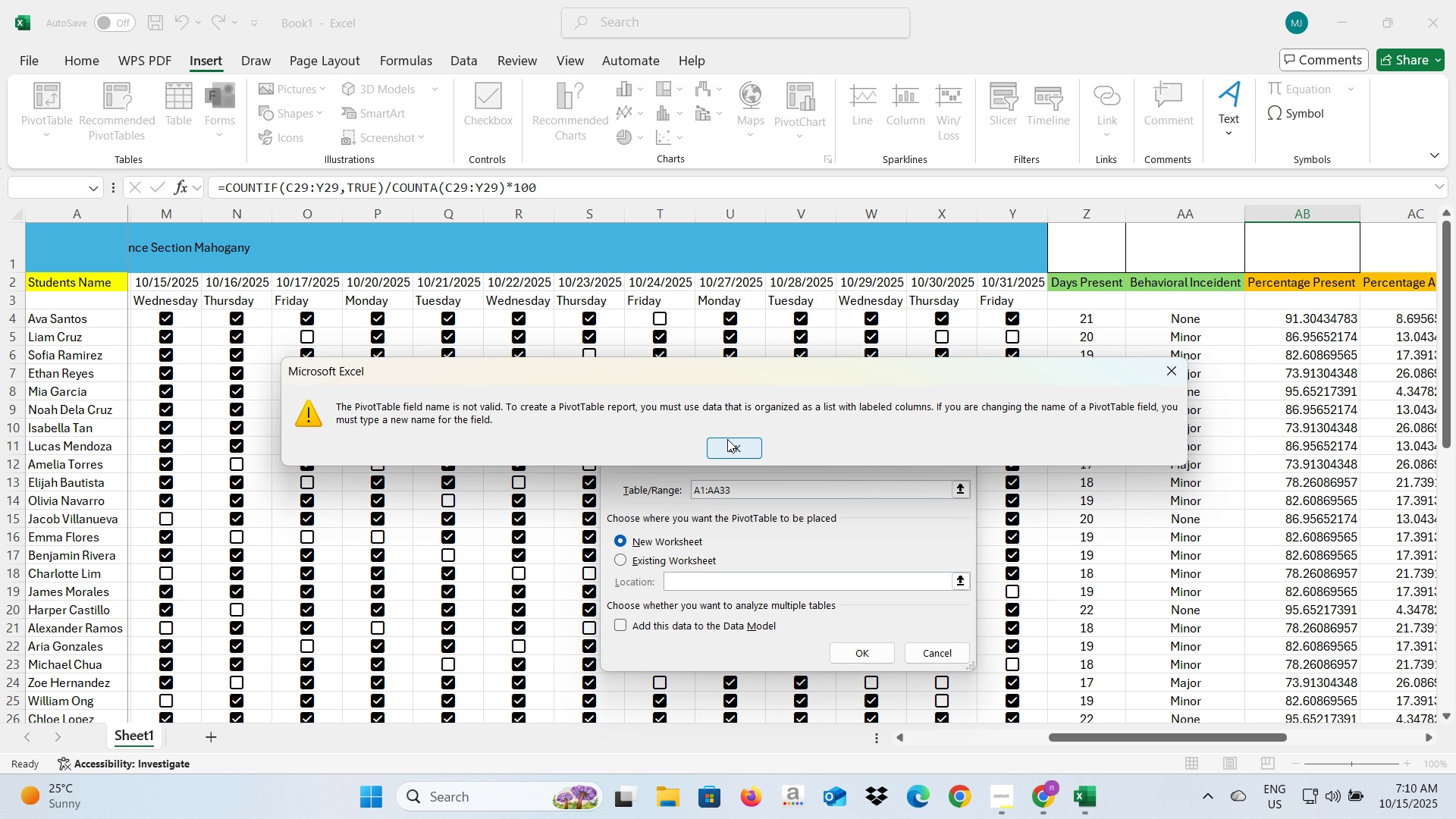 
left_click([737, 443])
 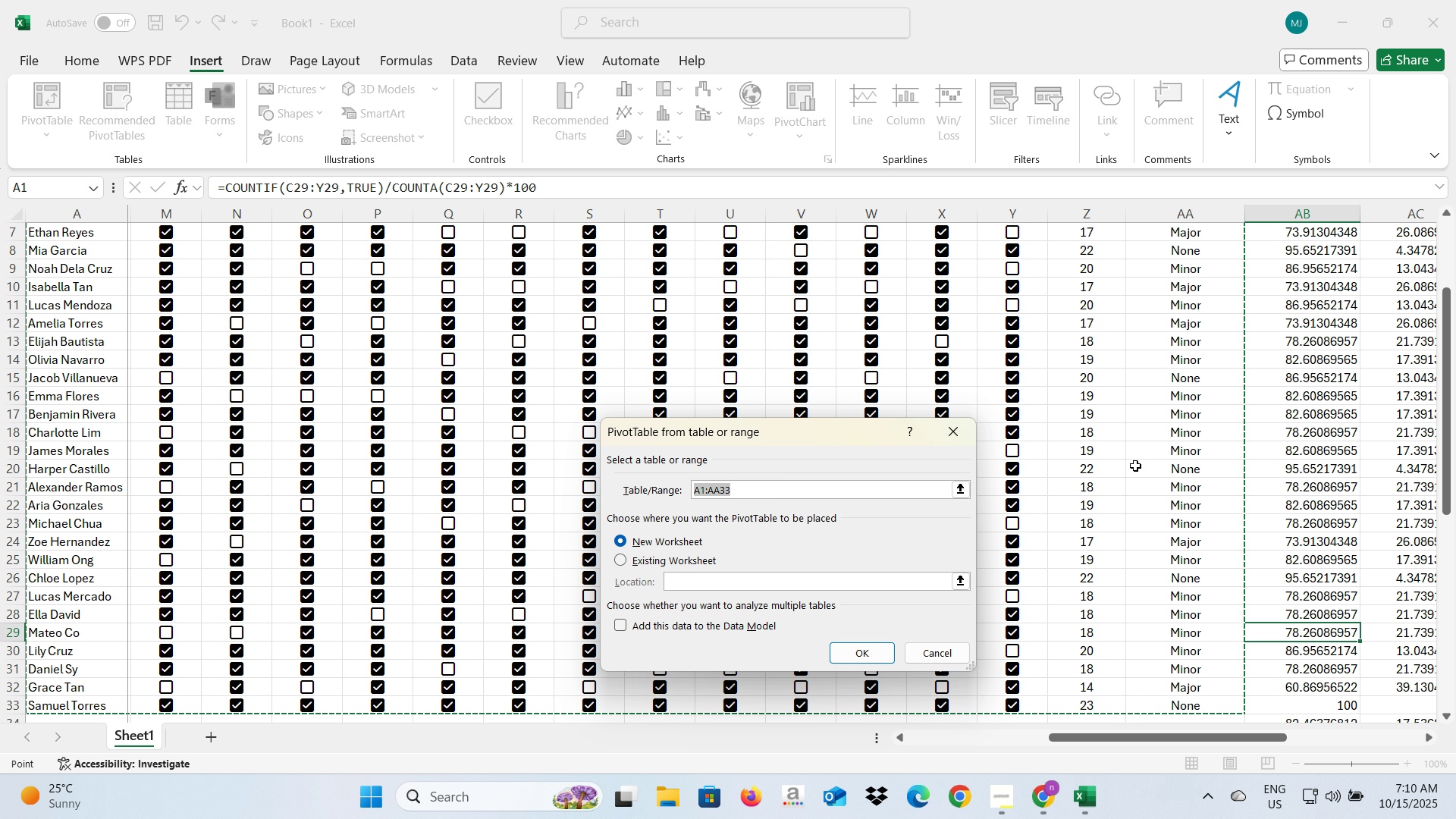 
left_click([1135, 466])
 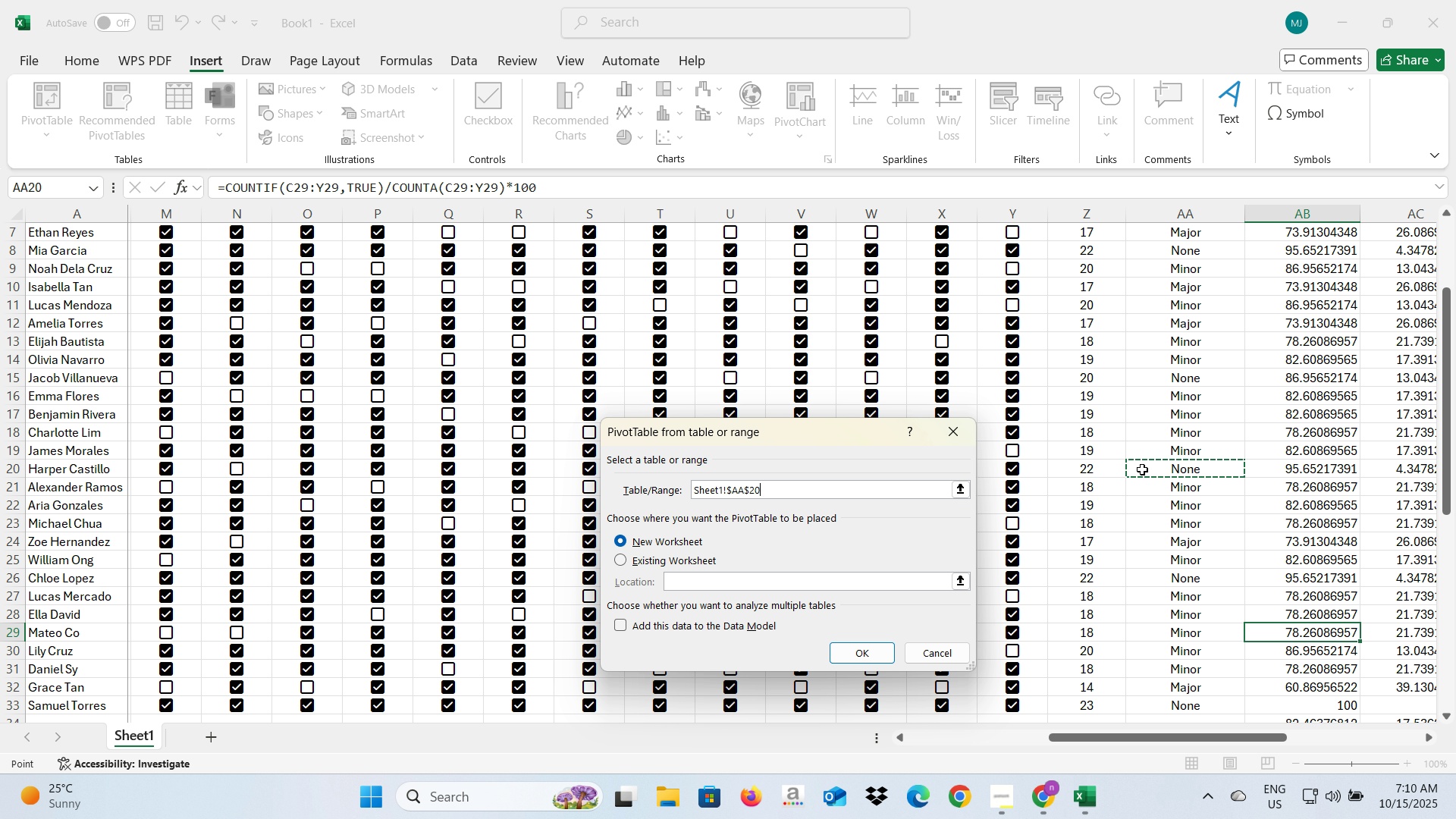 
scroll: coordinate [1142, 469], scroll_direction: up, amount: 3.0
 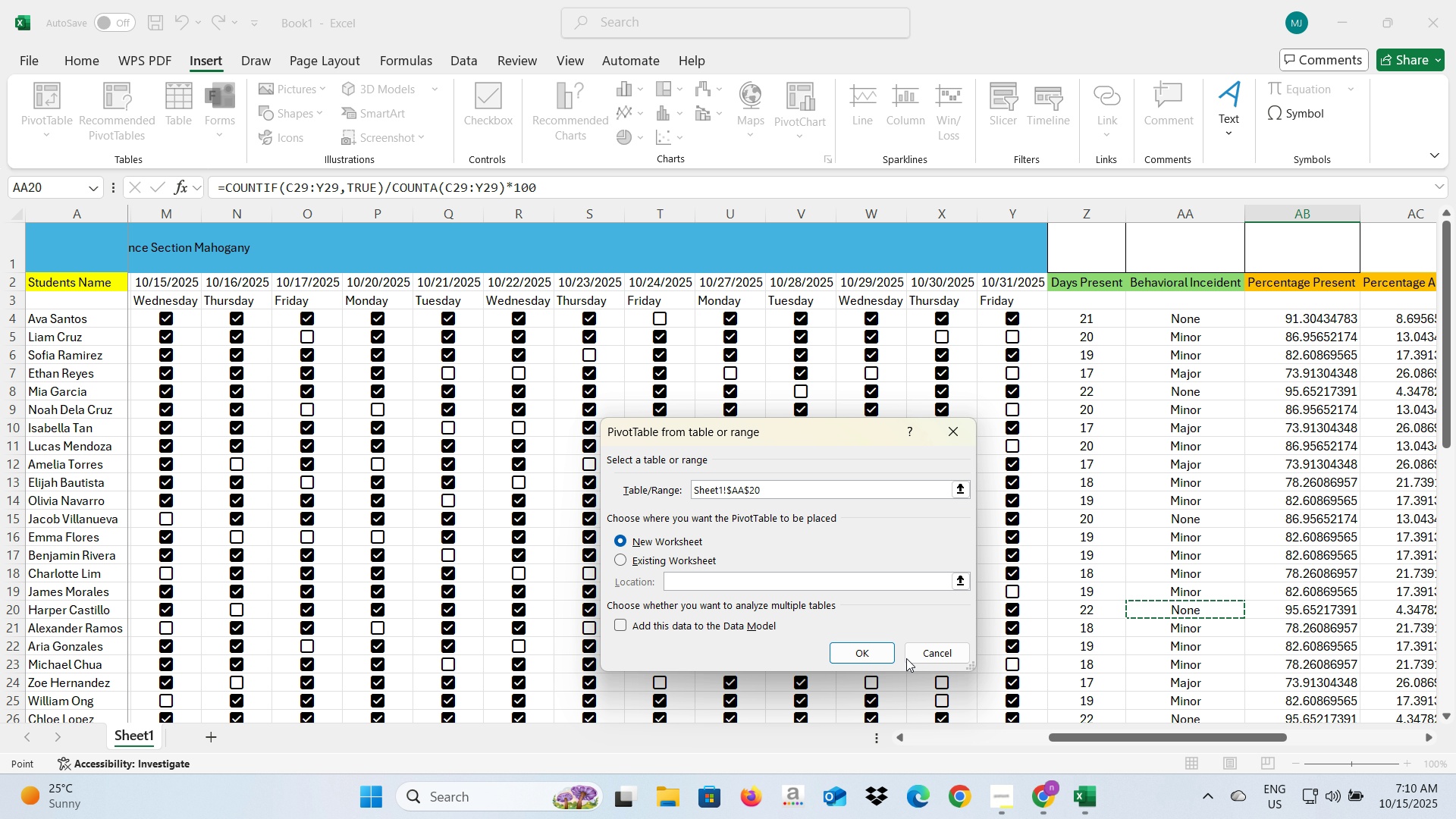 
left_click([918, 656])
 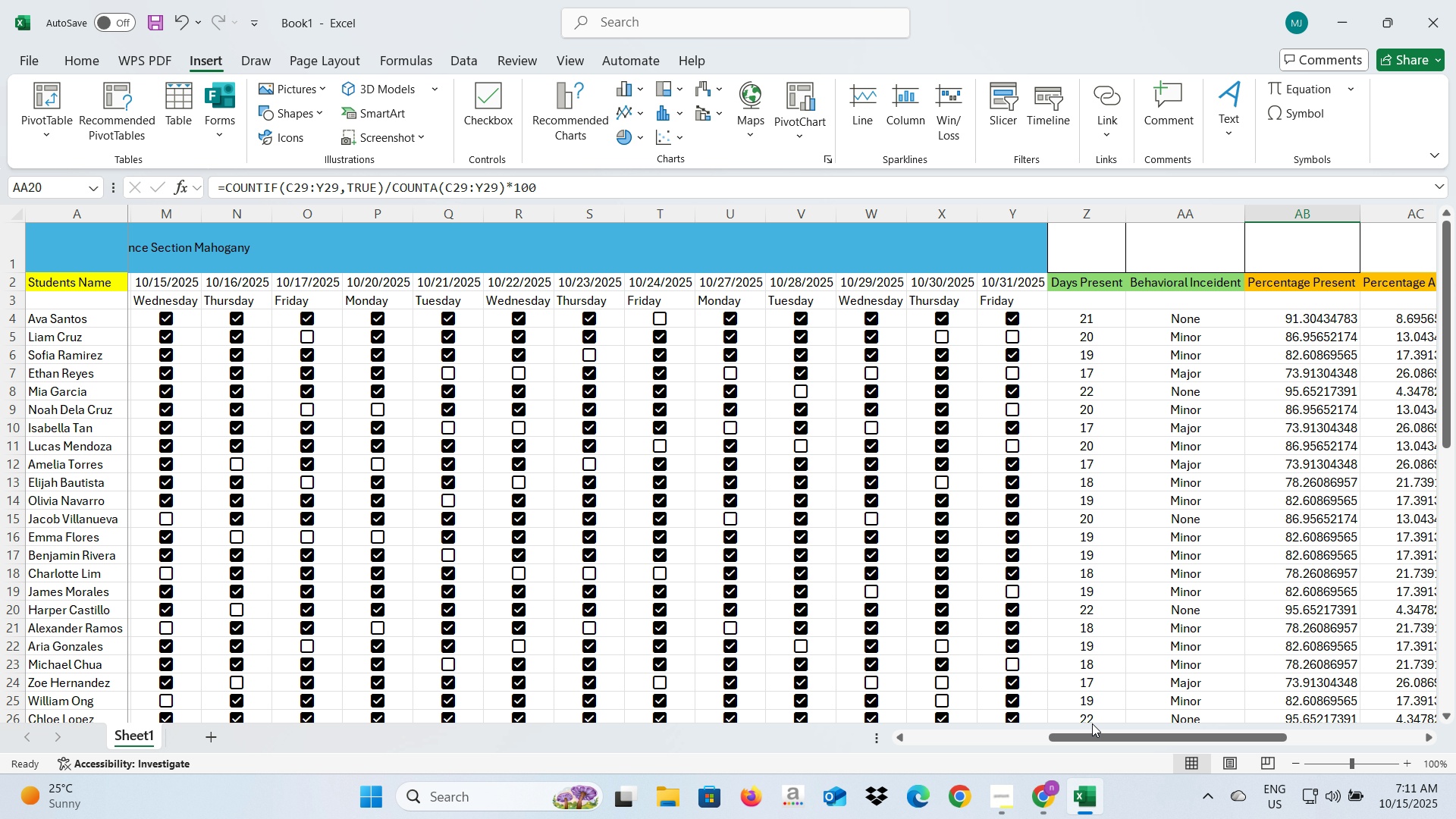 
left_click_drag(start_coordinate=[1092, 739], to_coordinate=[1031, 740])
 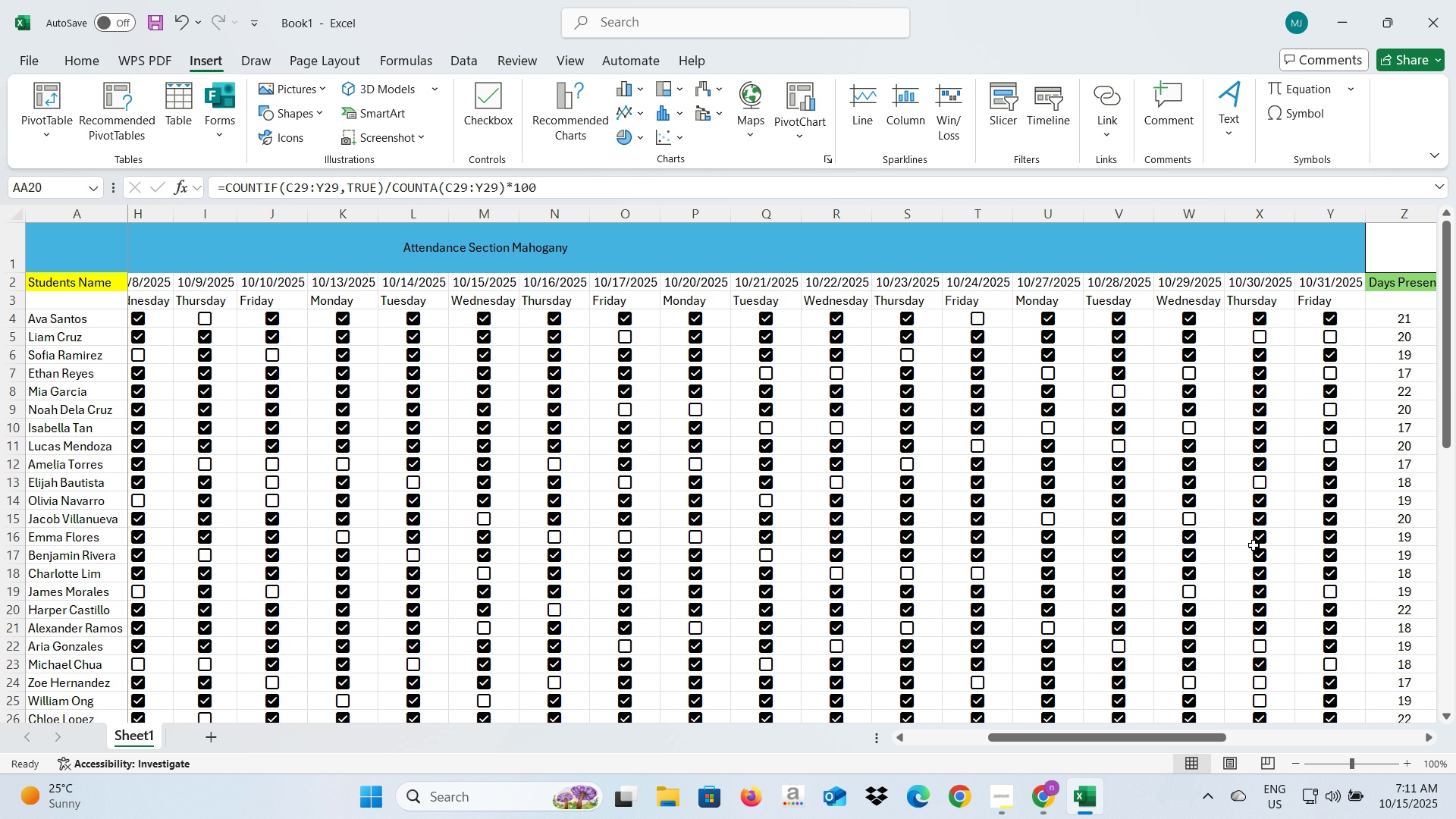 
scroll: coordinate [1250, 544], scroll_direction: up, amount: 2.0
 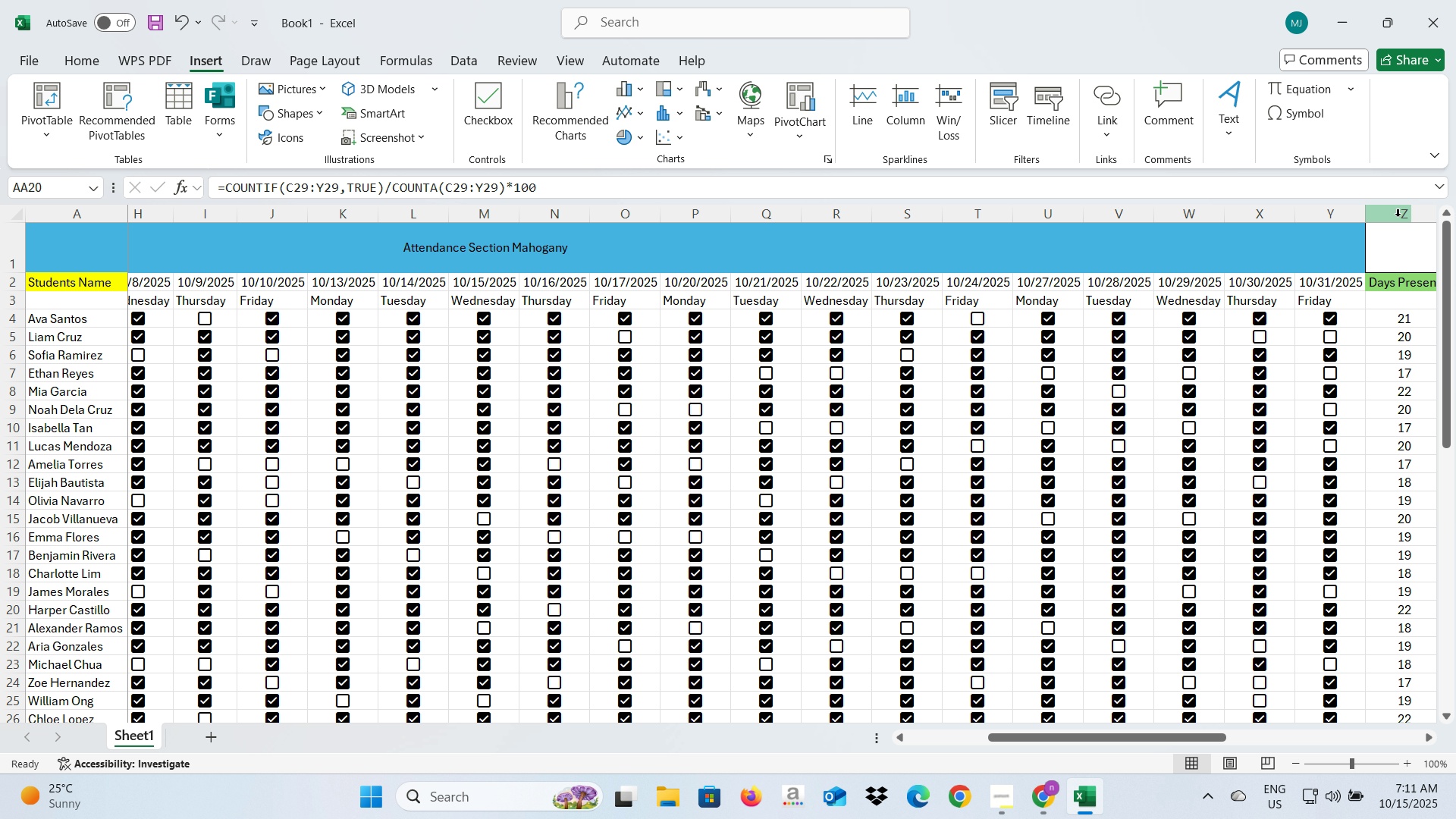 
left_click([1398, 214])
 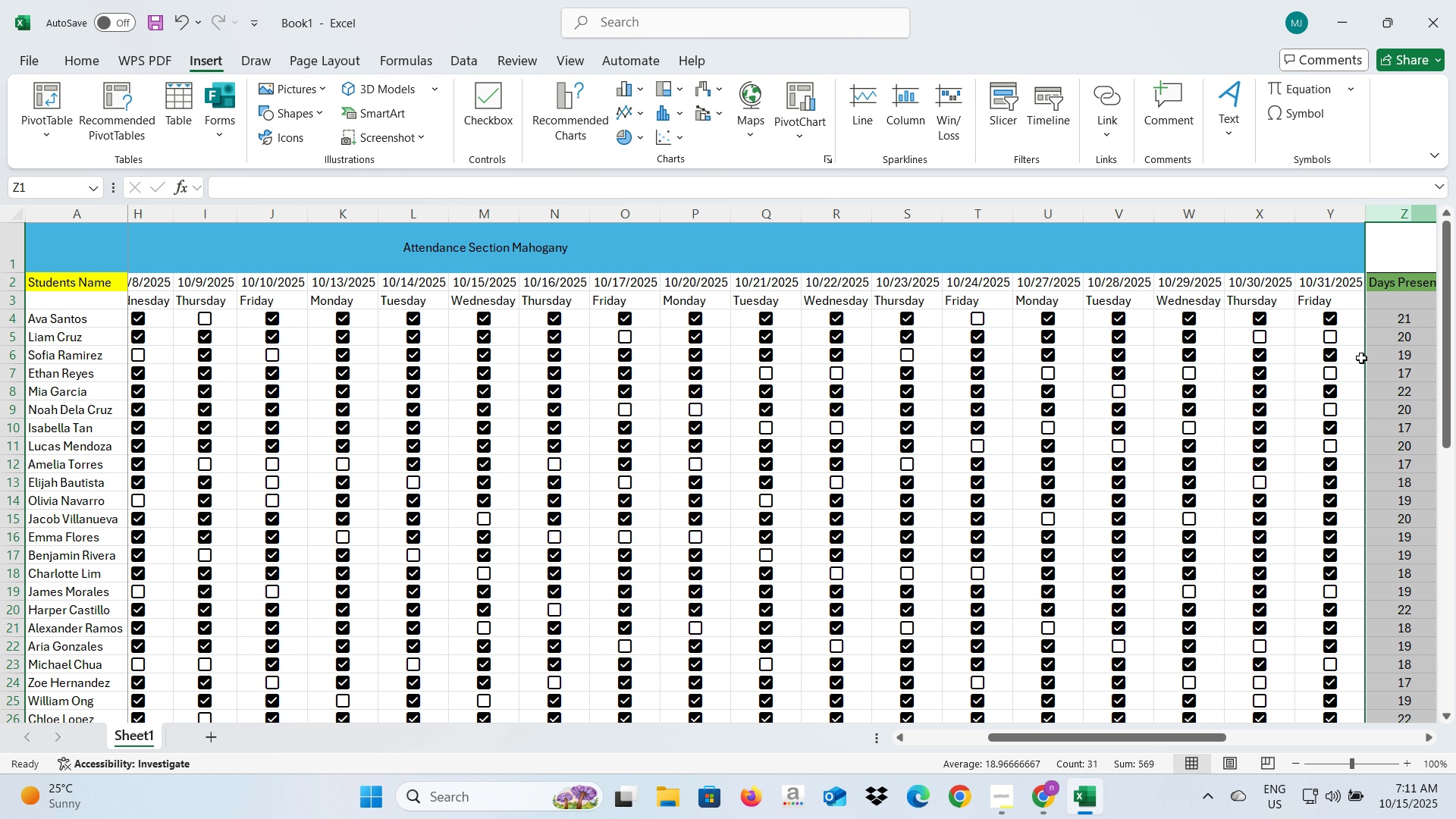 
scroll: coordinate [1346, 392], scroll_direction: up, amount: 2.0
 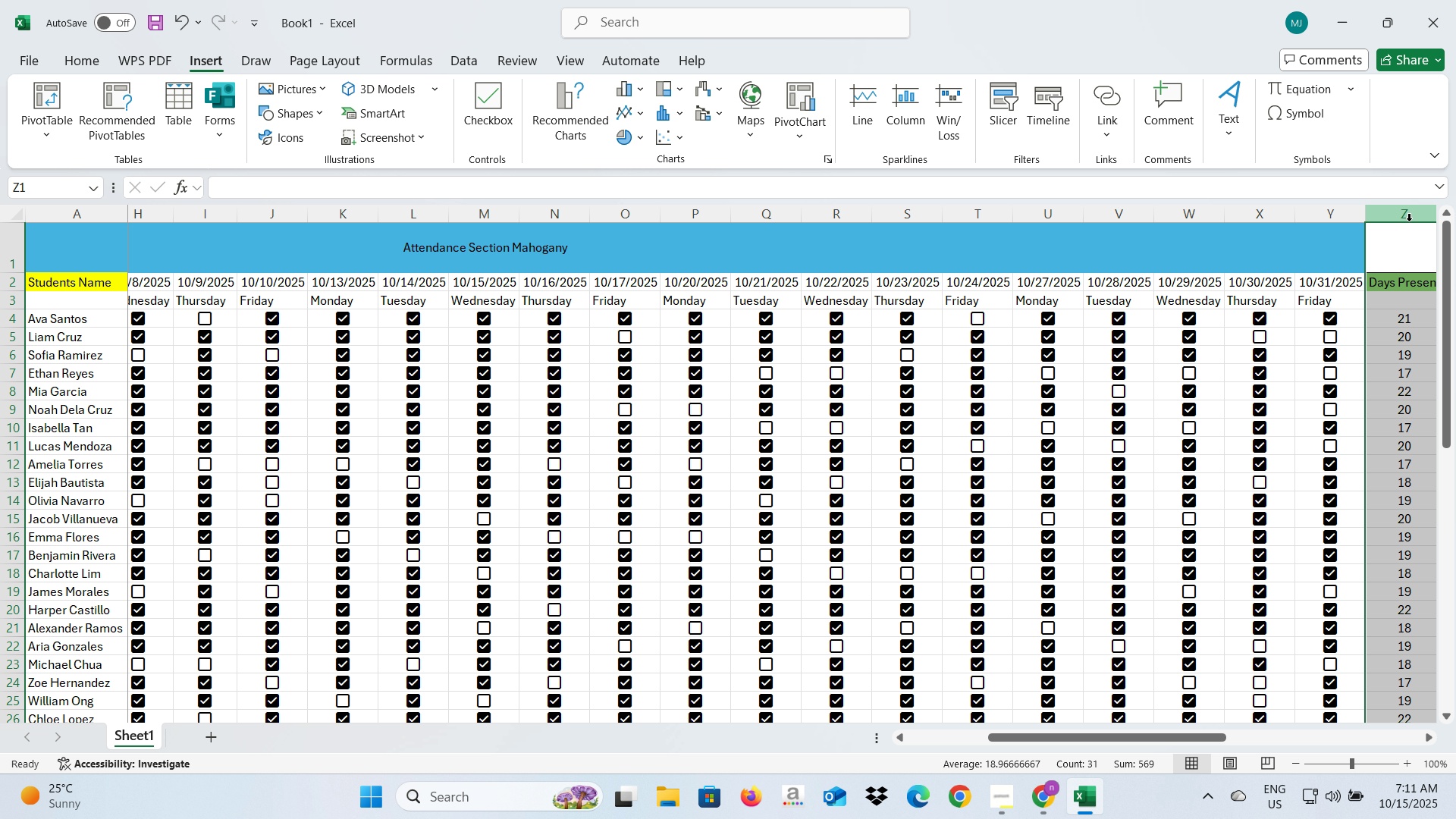 
right_click([1408, 219])
 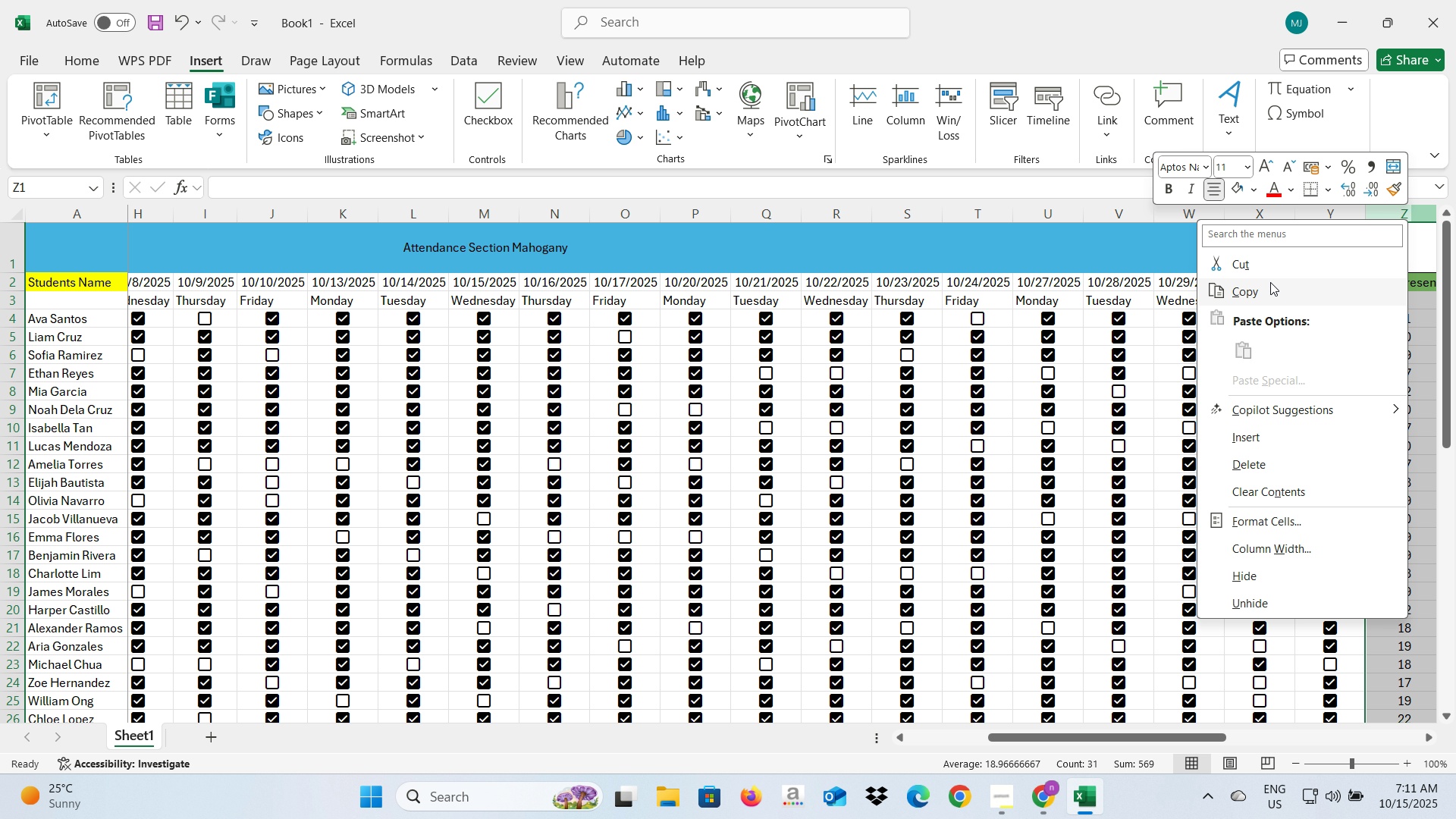 
left_click([1270, 287])
 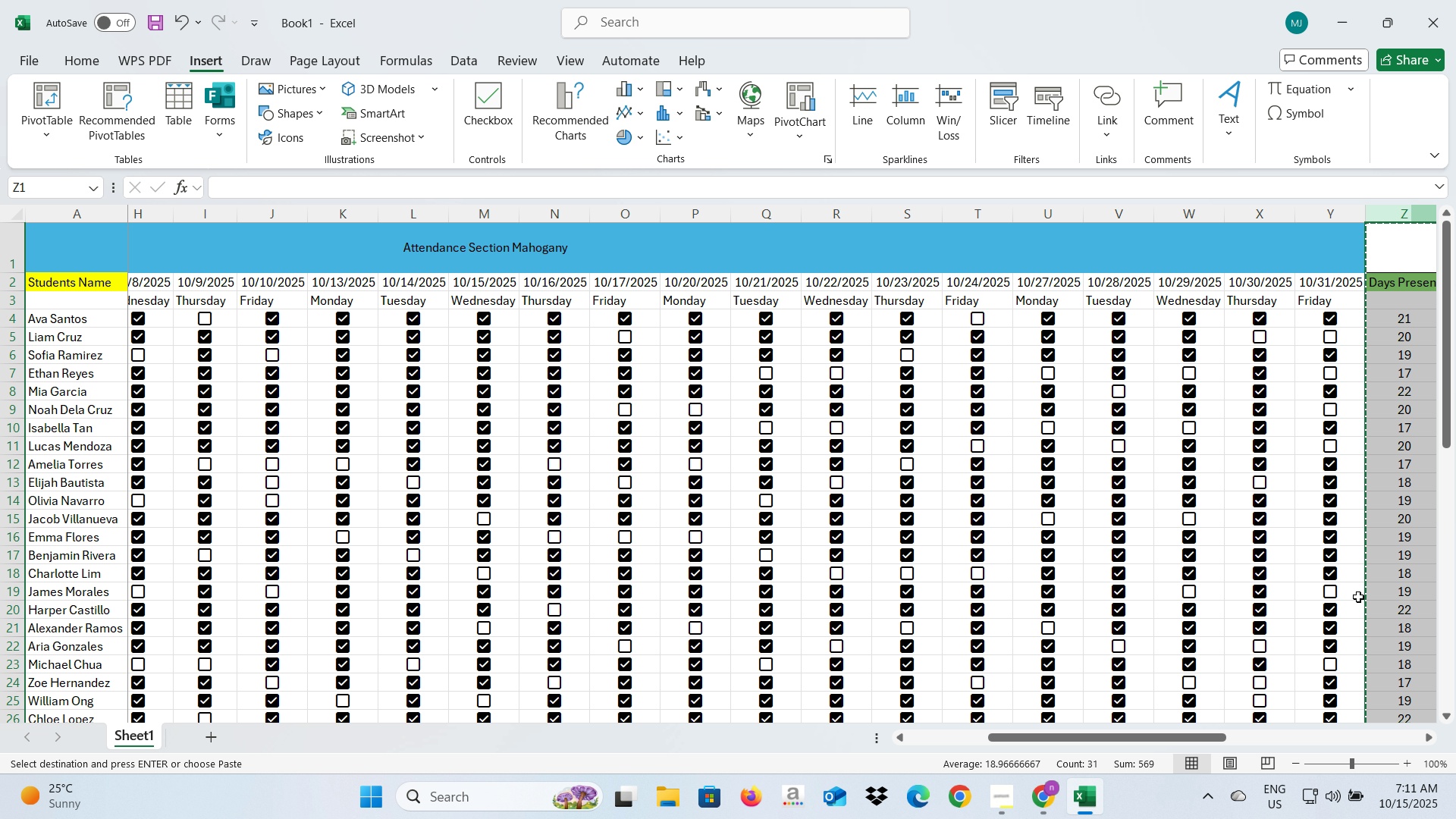 
left_click_drag(start_coordinate=[1197, 740], to_coordinate=[1288, 740])
 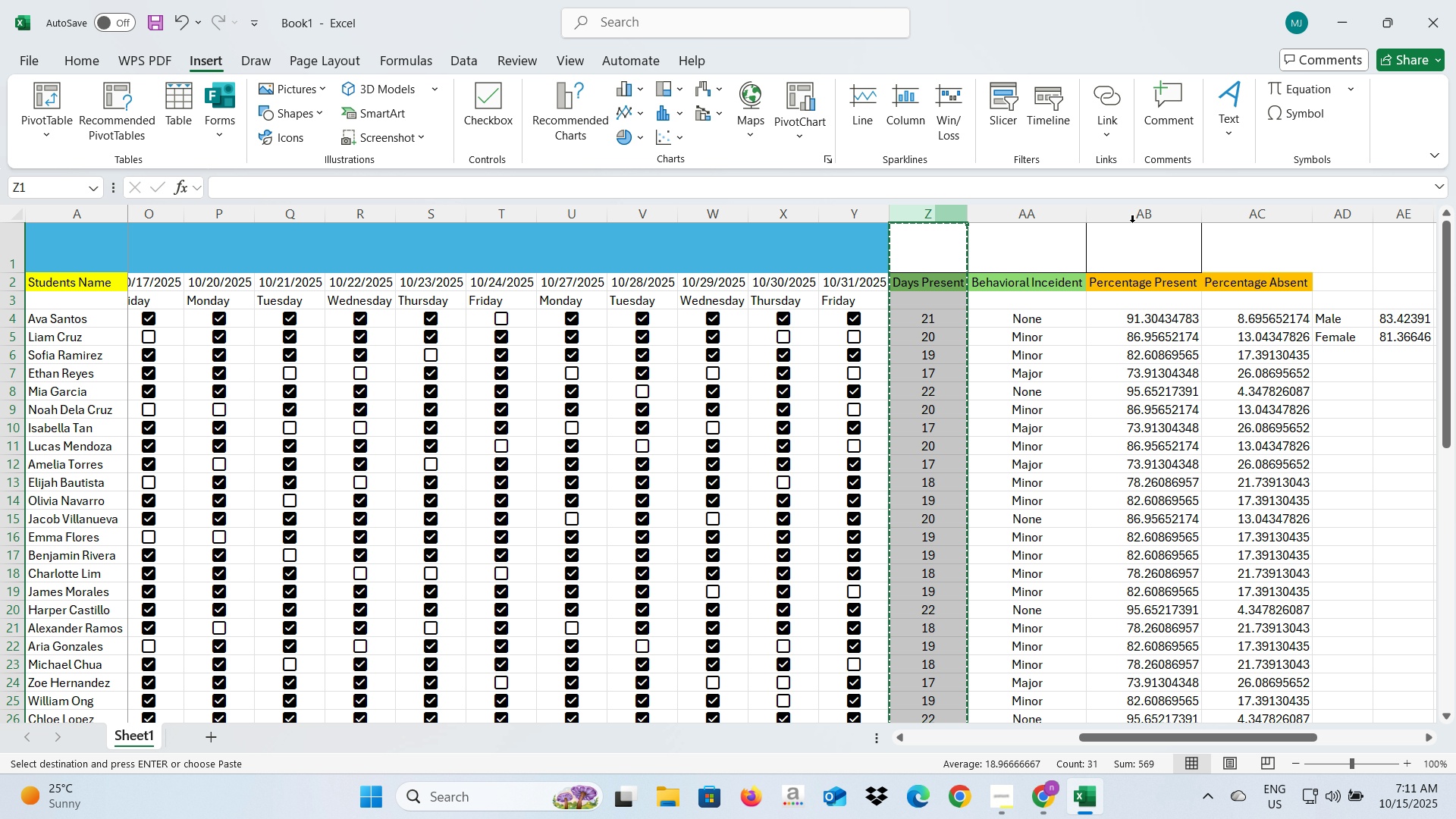 
left_click([1132, 221])
 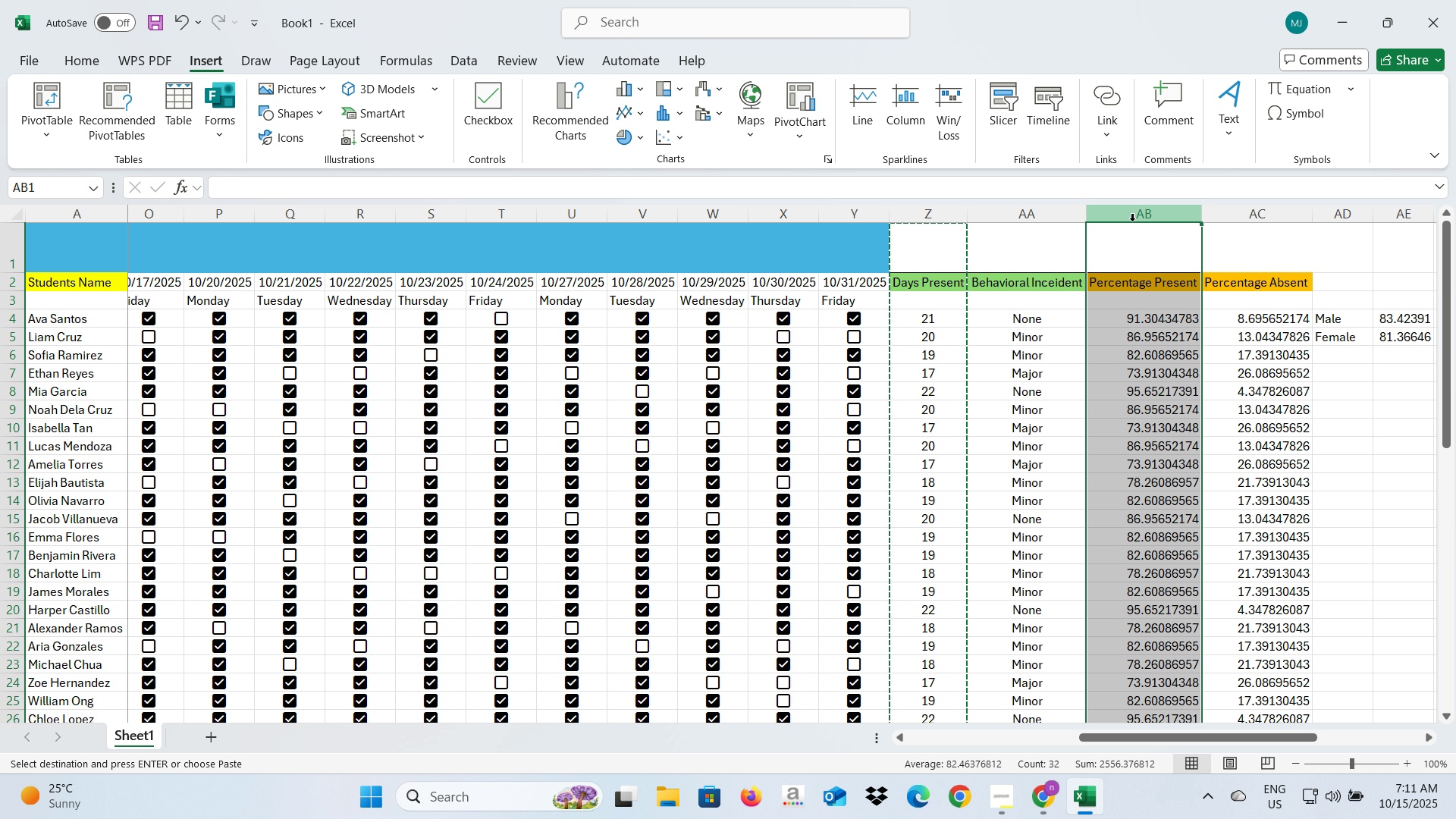 
key(Control+V)
 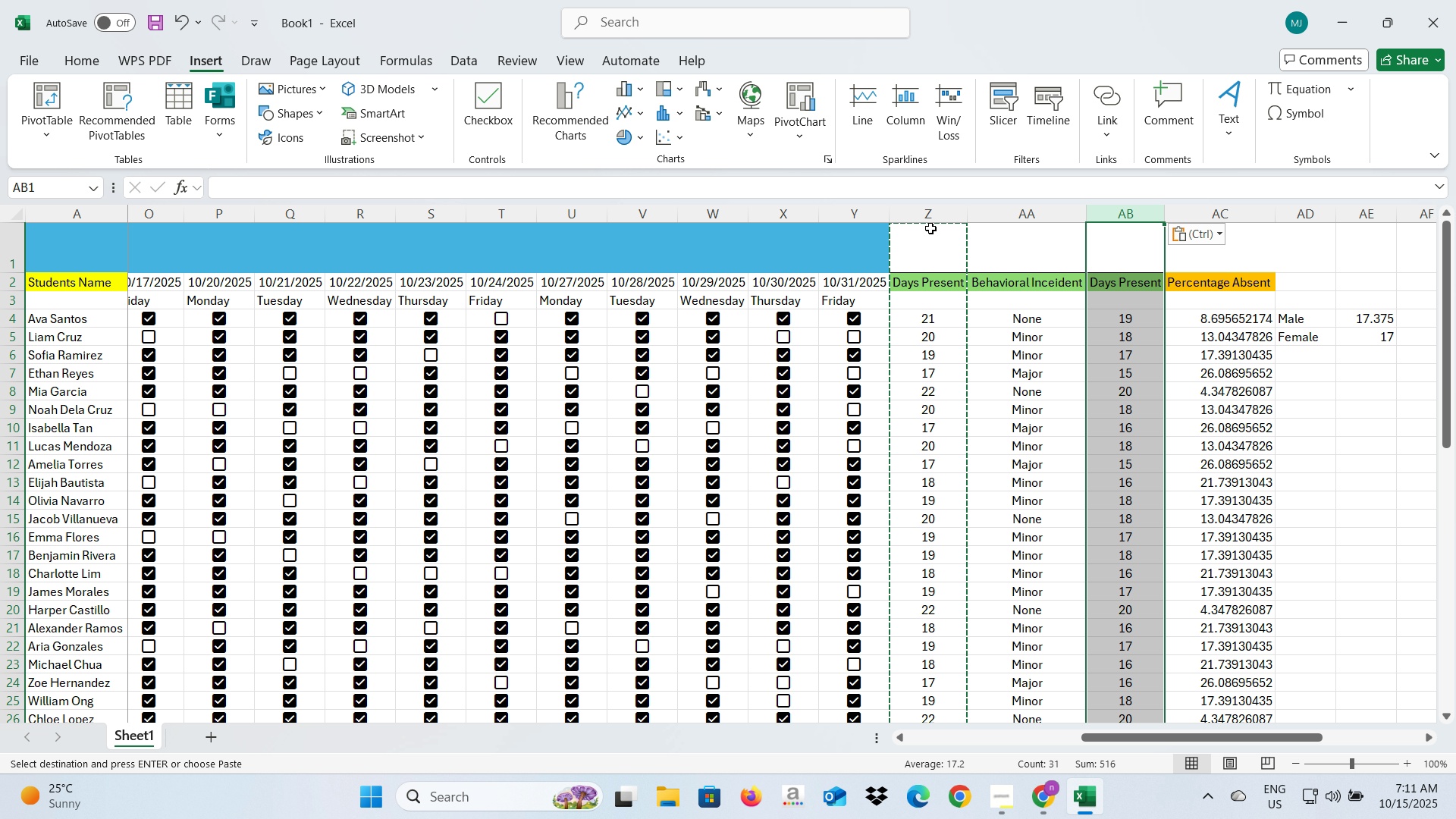 
left_click([932, 219])
 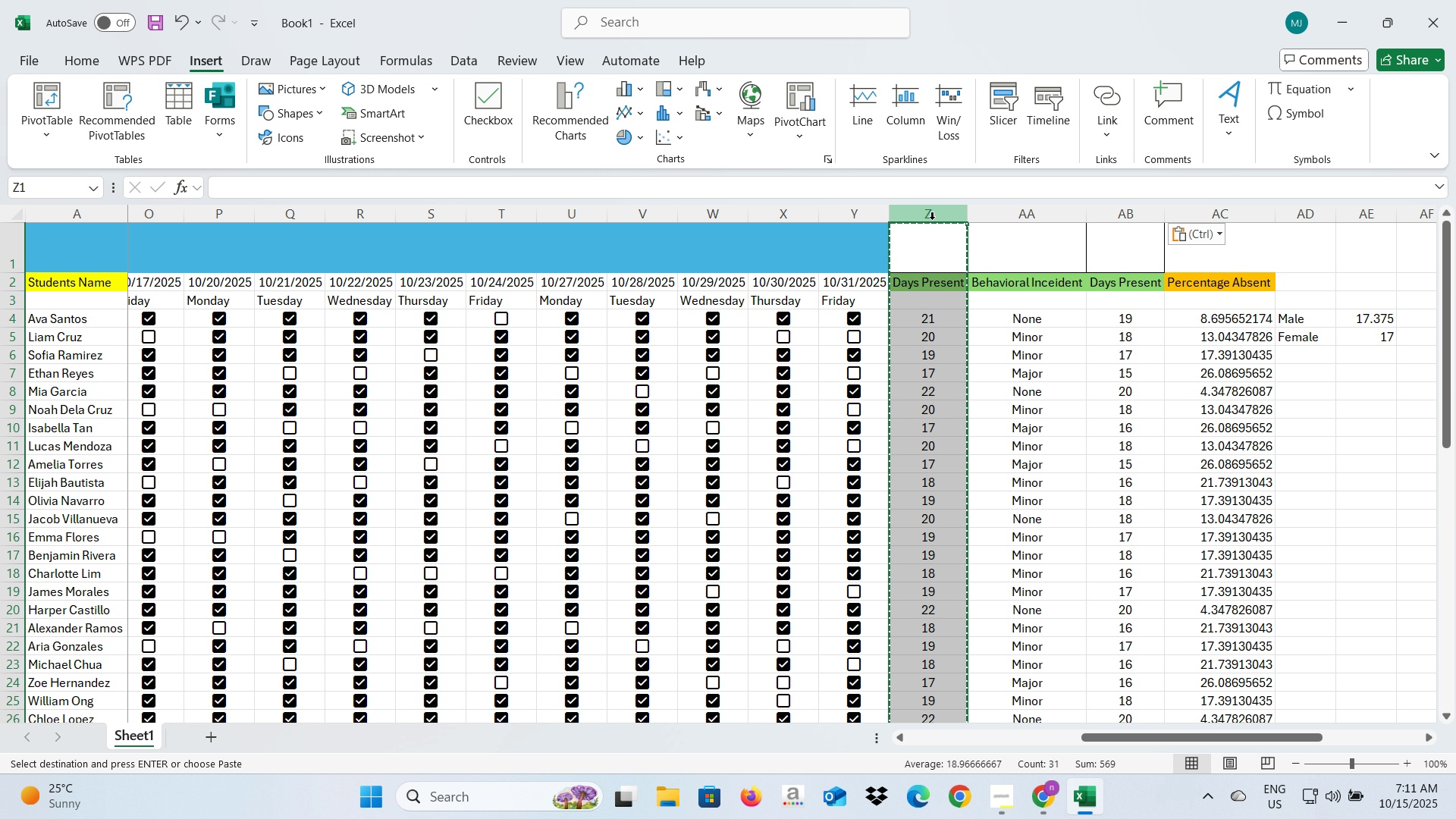 
right_click([932, 219])
 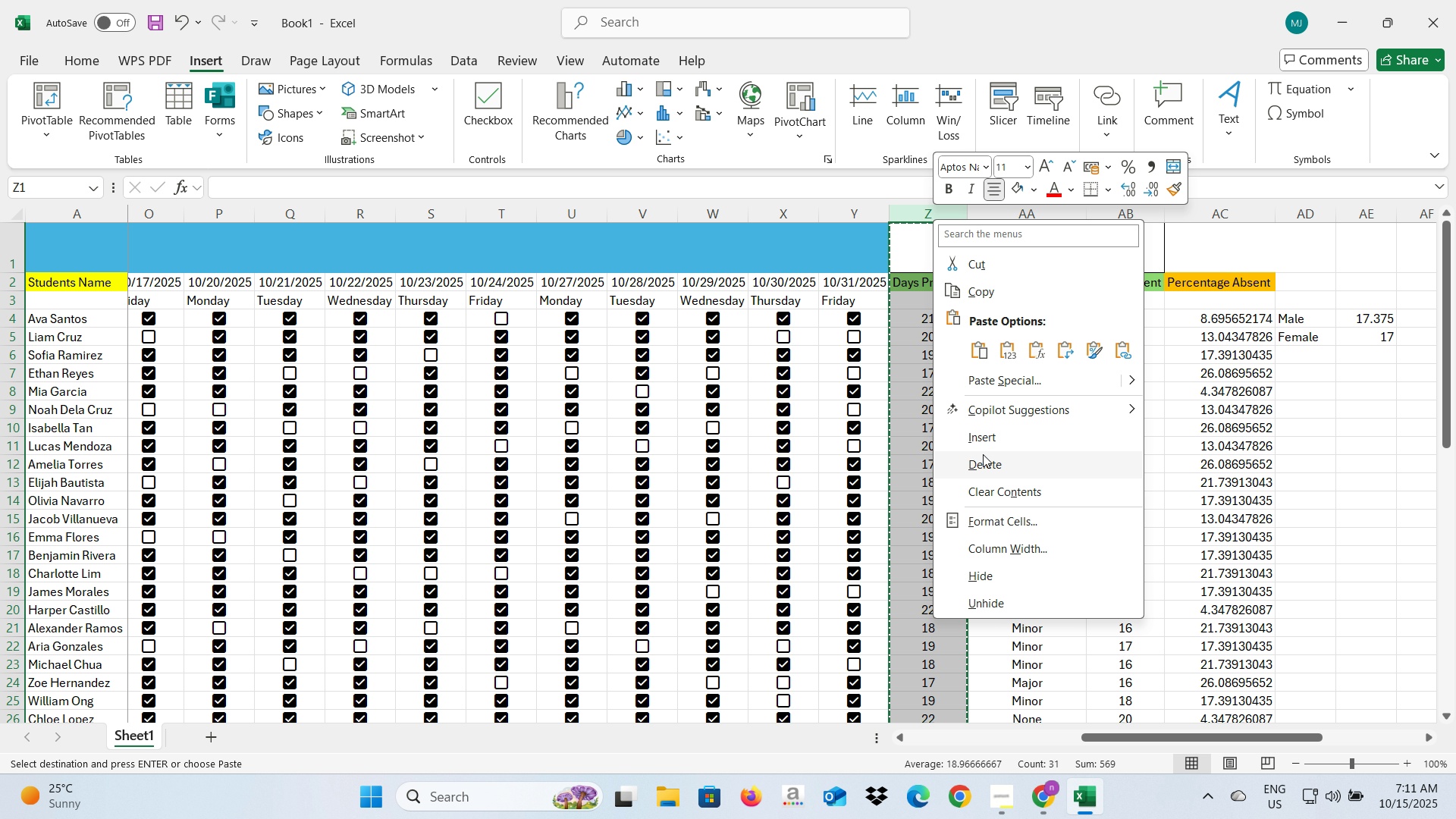 
left_click([983, 456])
 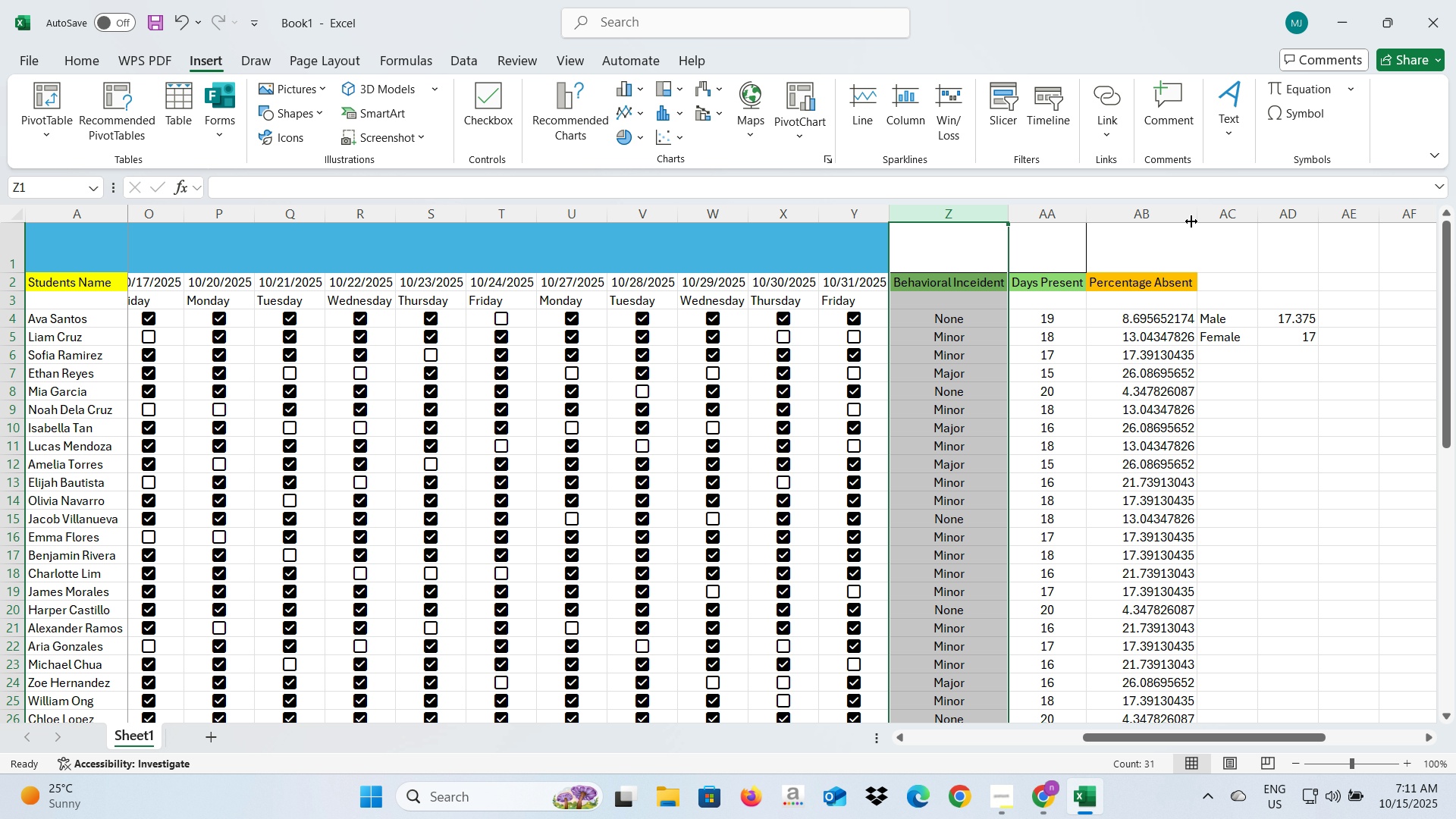 
left_click_drag(start_coordinate=[1196, 213], to_coordinate=[1208, 212])
 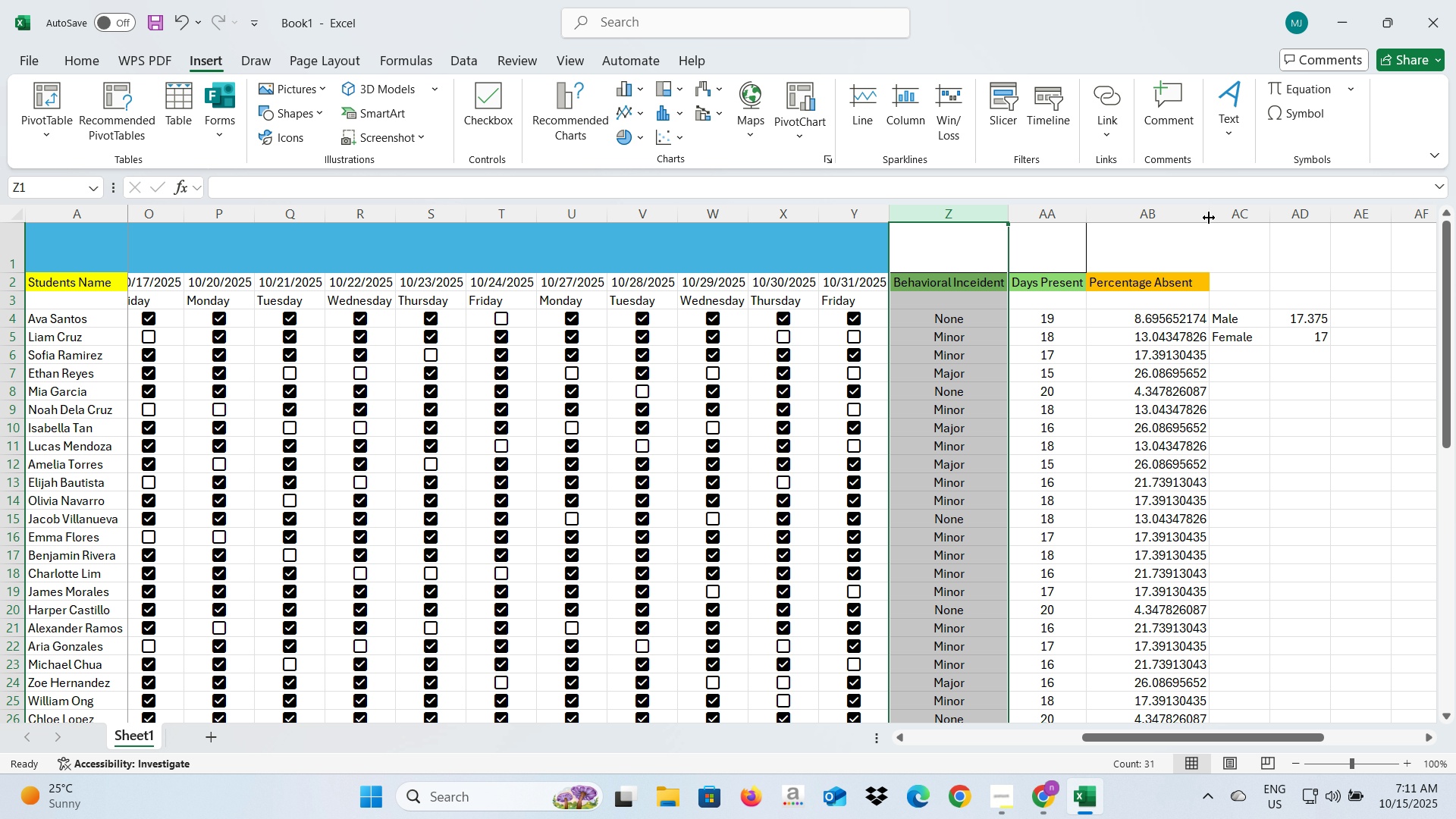 
wait(5.59)
 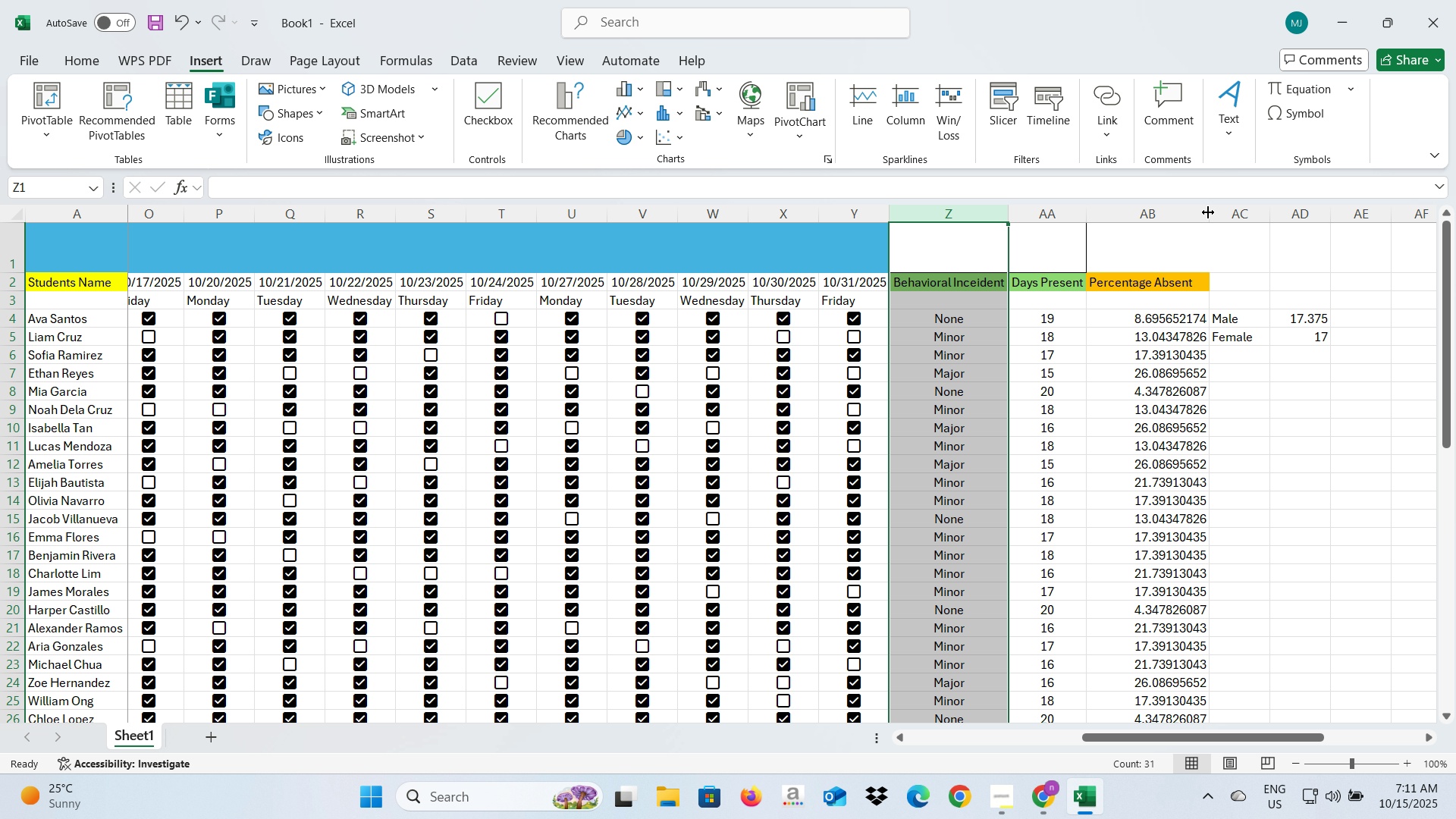 
key(Control+Z)
 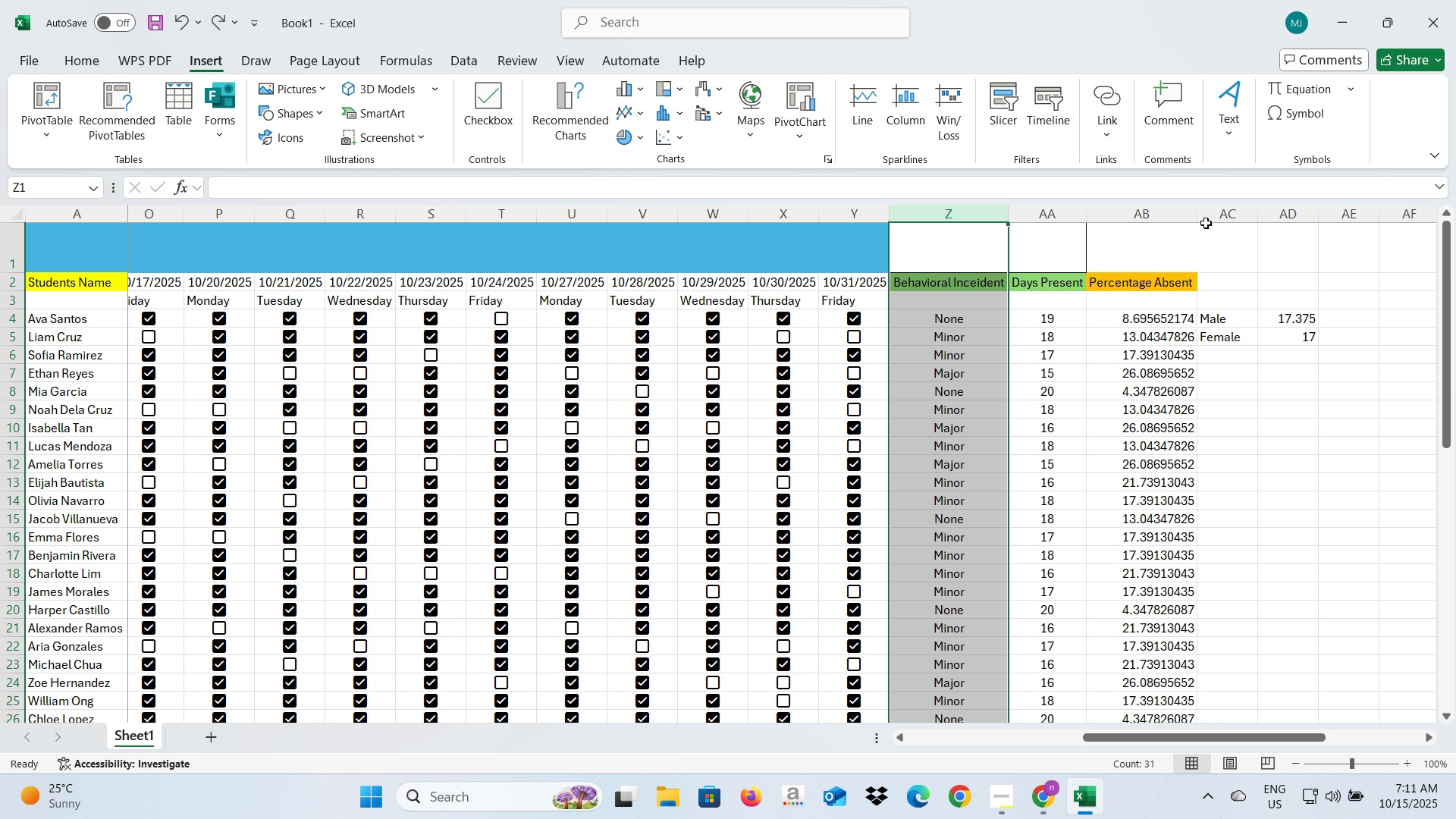 
key(Control+Z)
 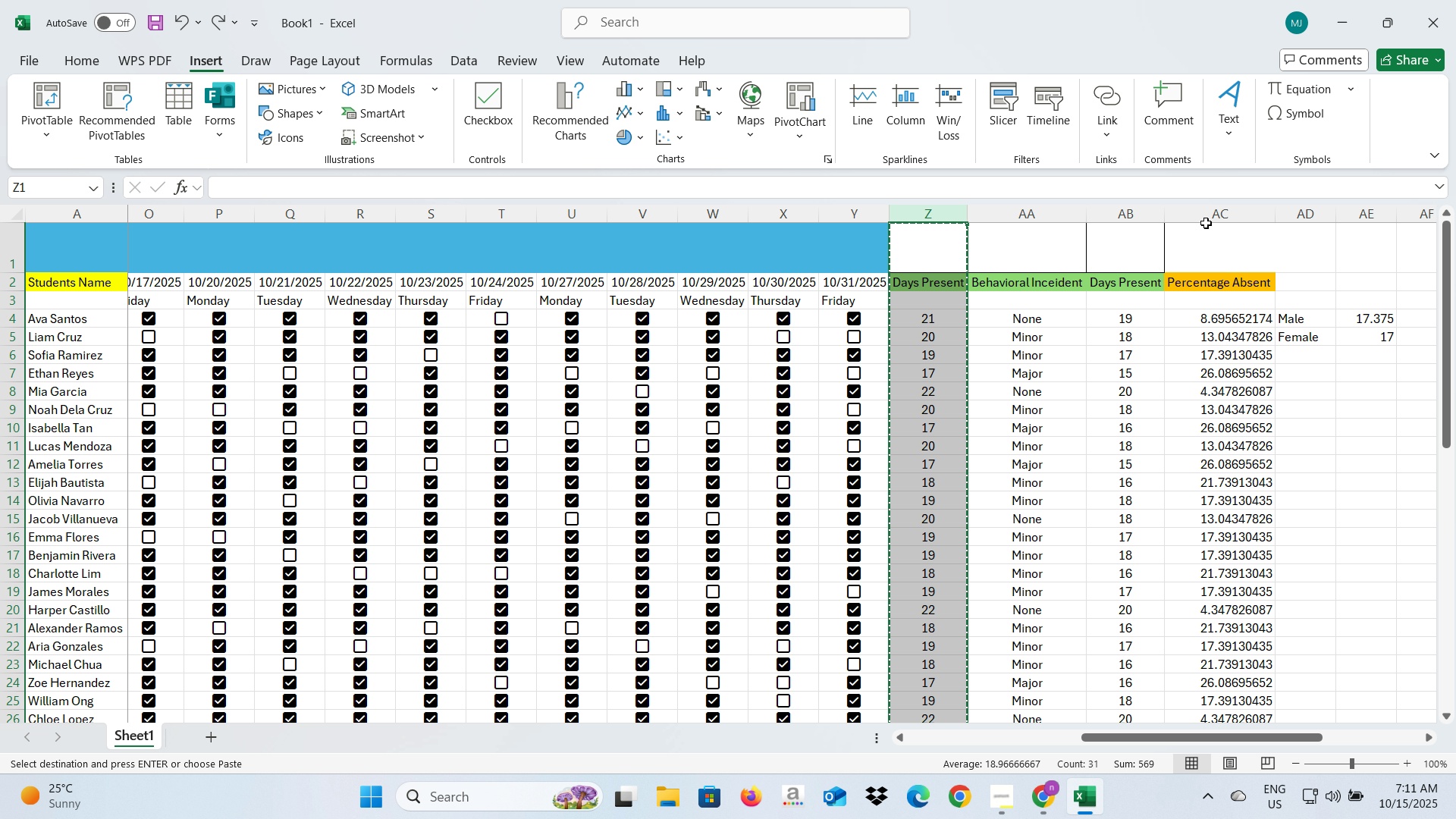 
key(Control+Z)
 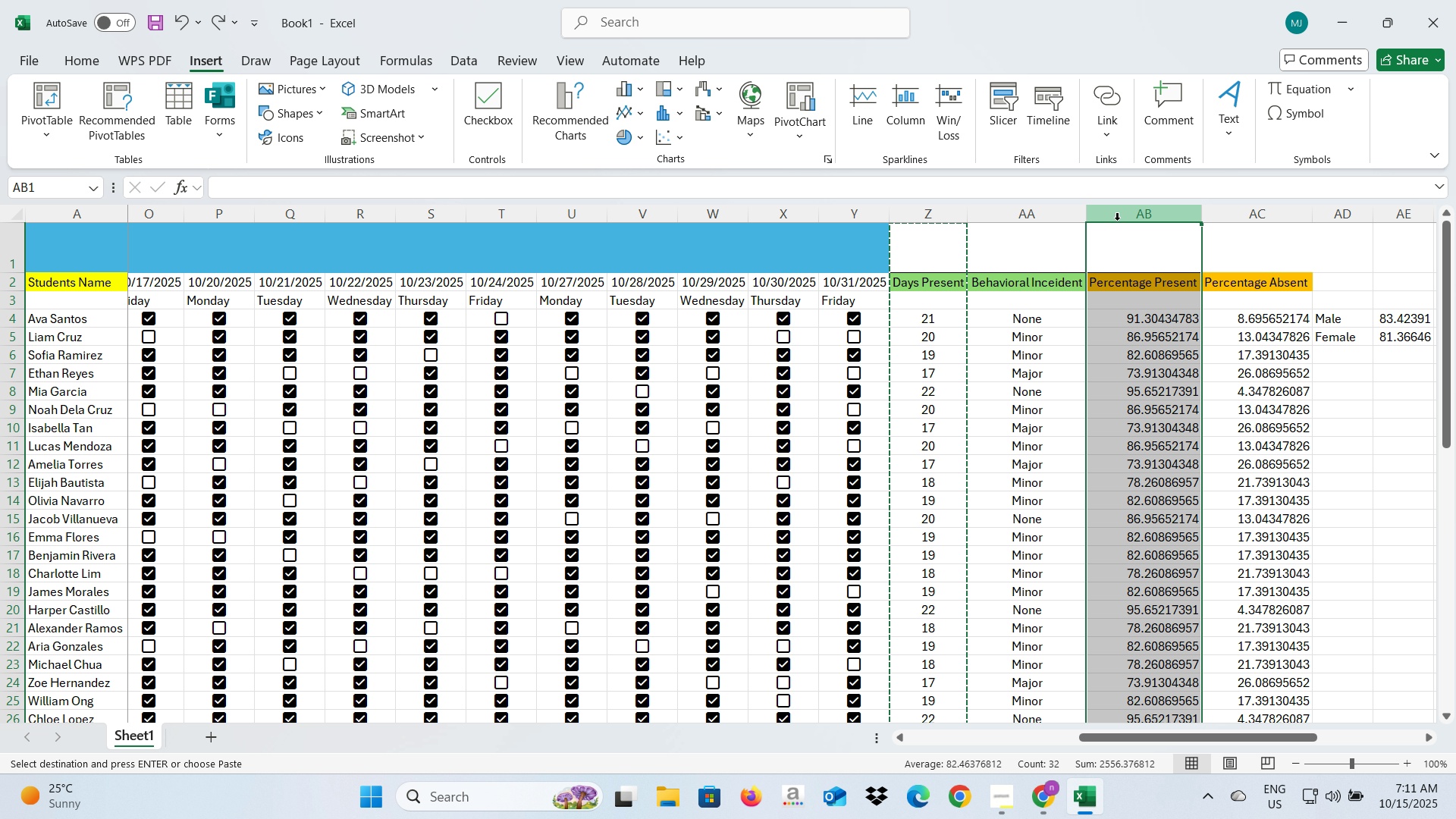 
left_click([1109, 215])
 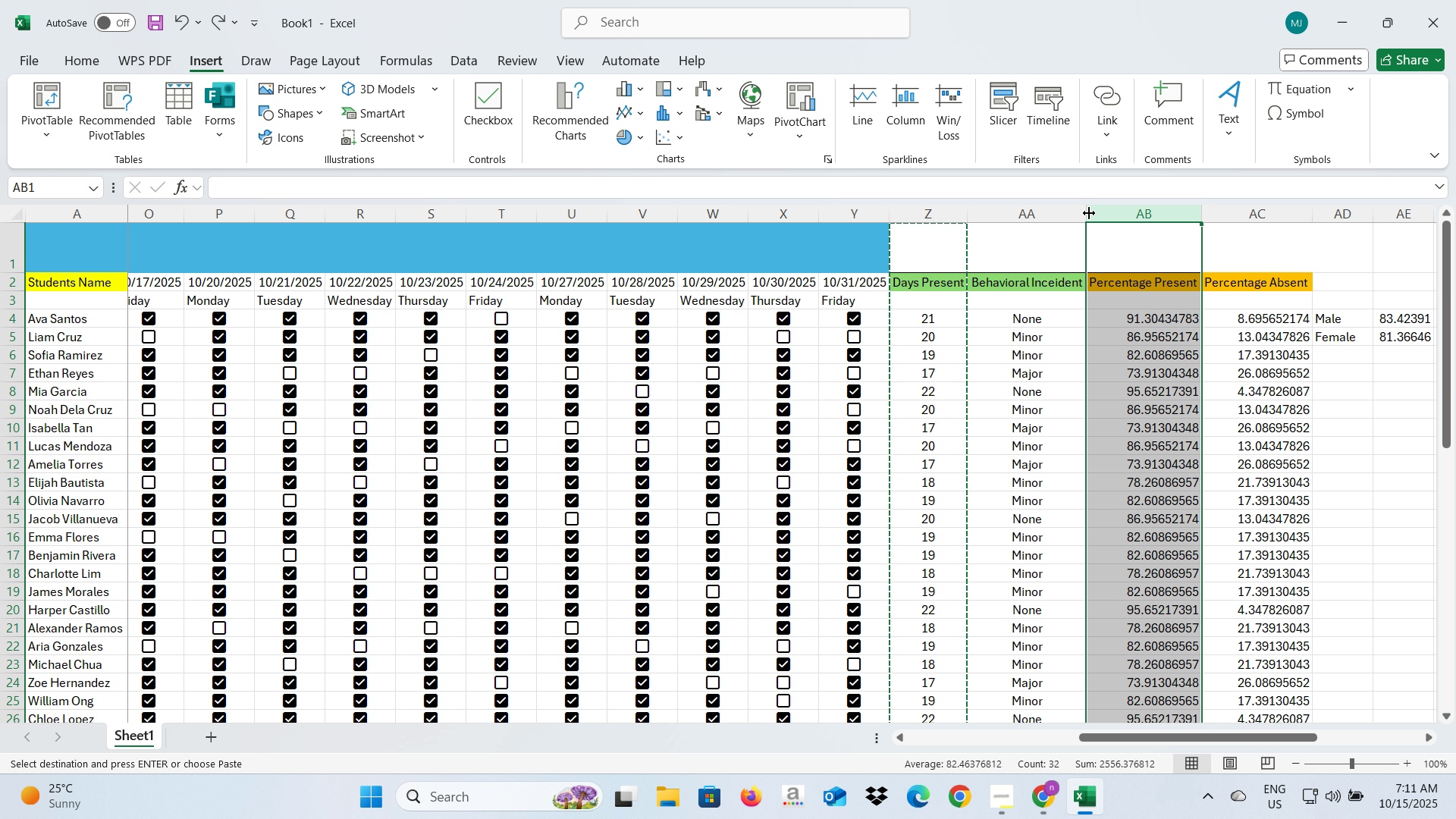 
right_click([1089, 213])
 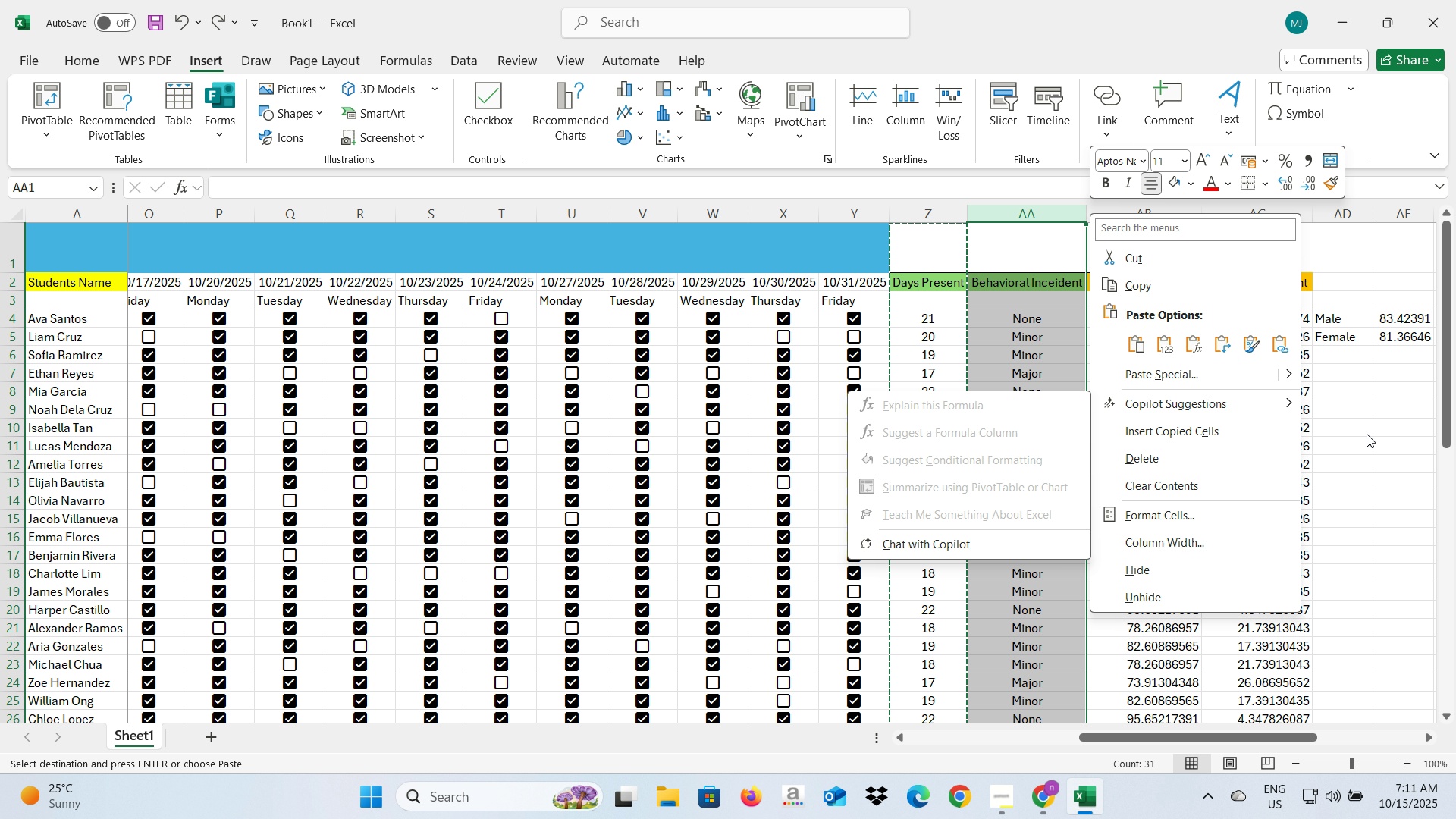 
left_click([1367, 434])
 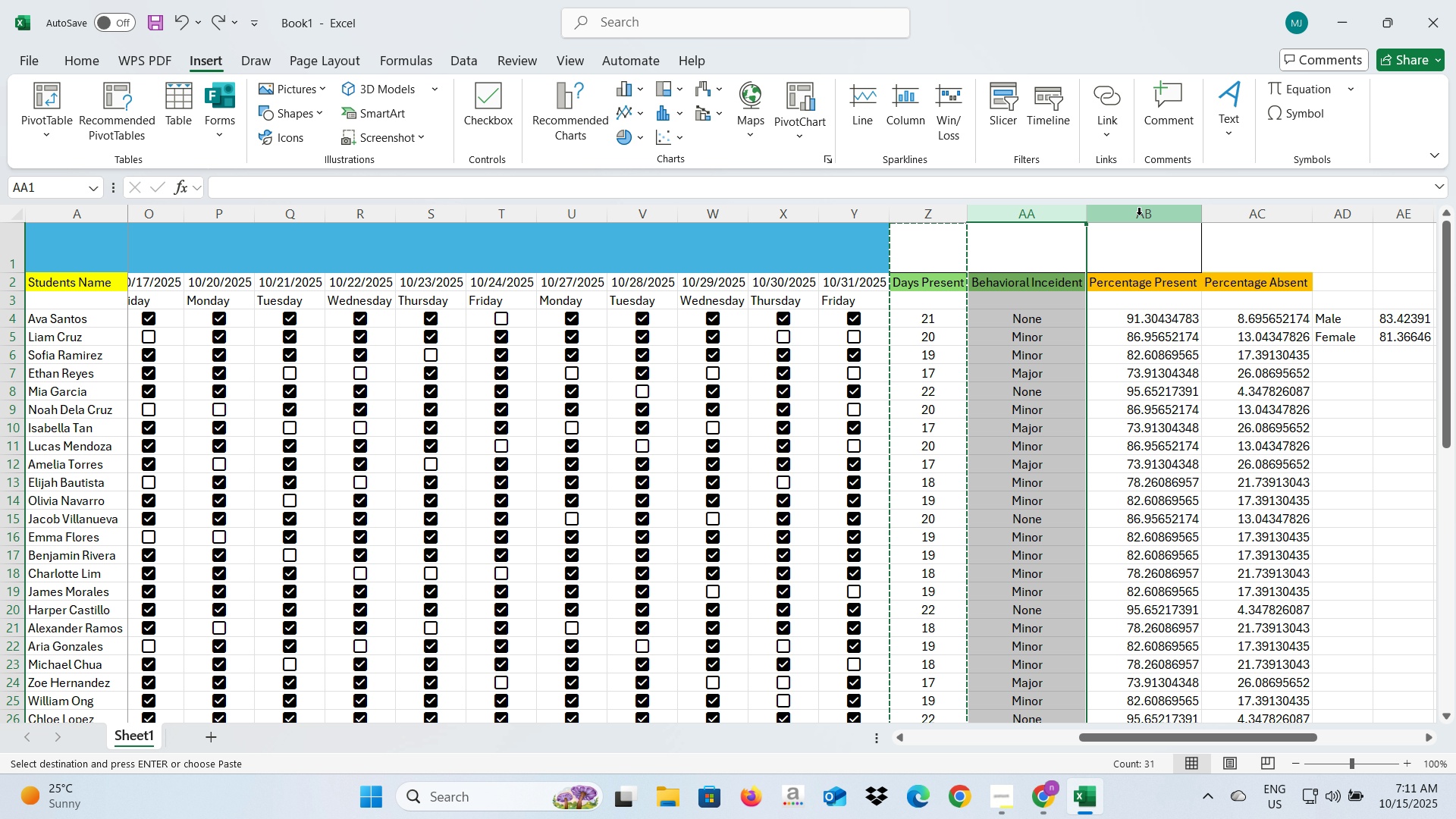 
left_click([1139, 215])
 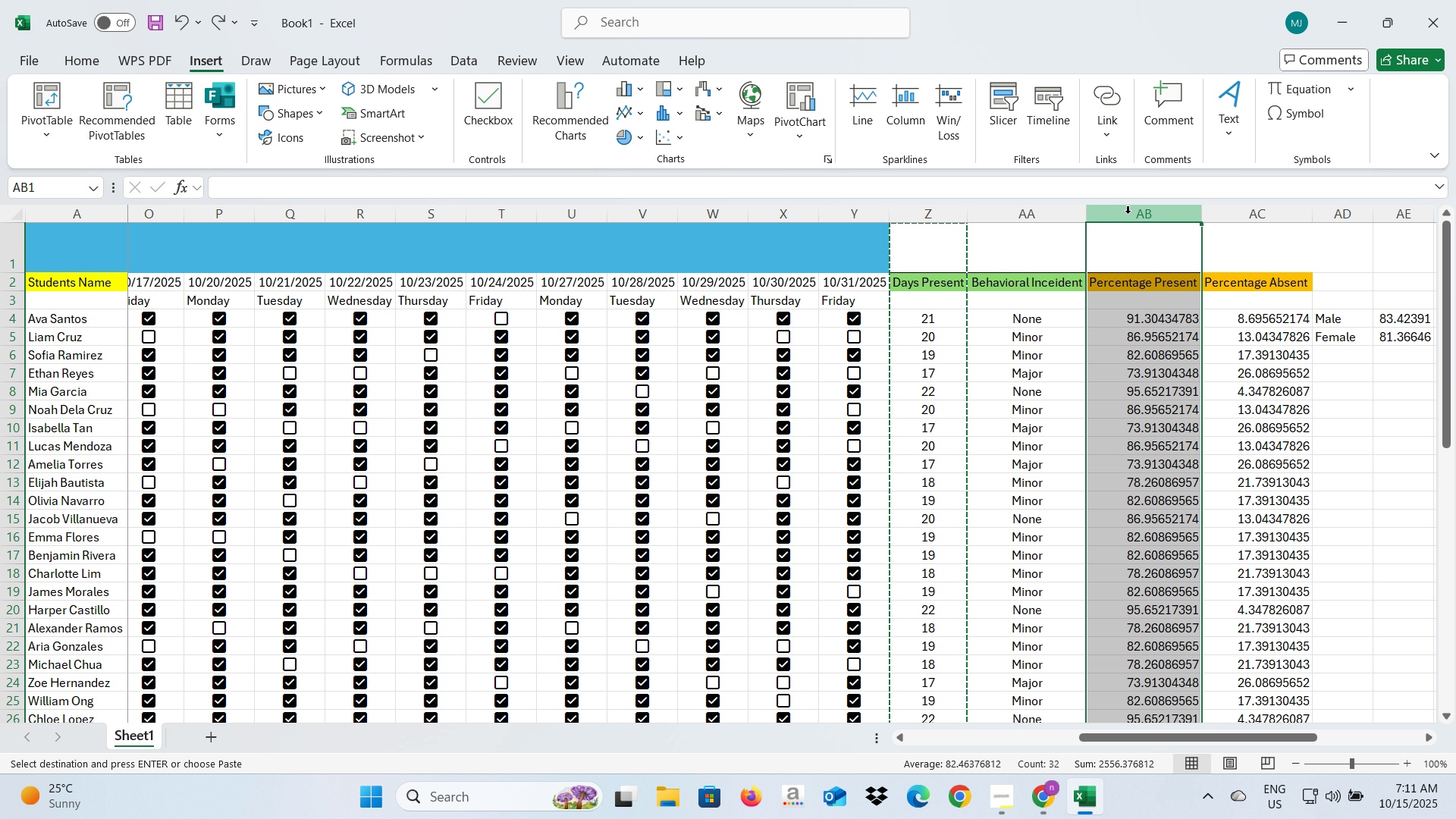 
right_click([1128, 213])
 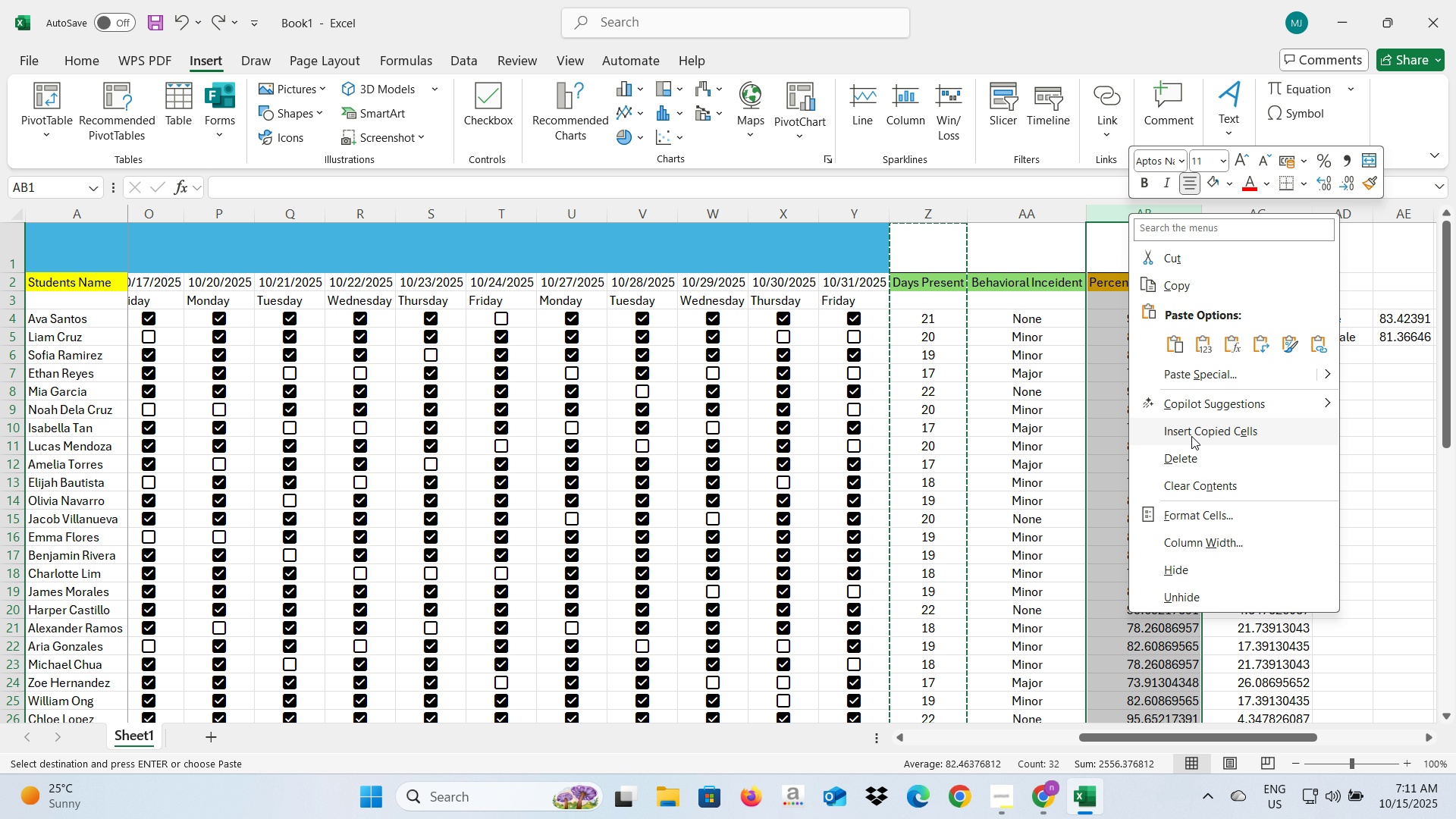 
left_click([1191, 434])
 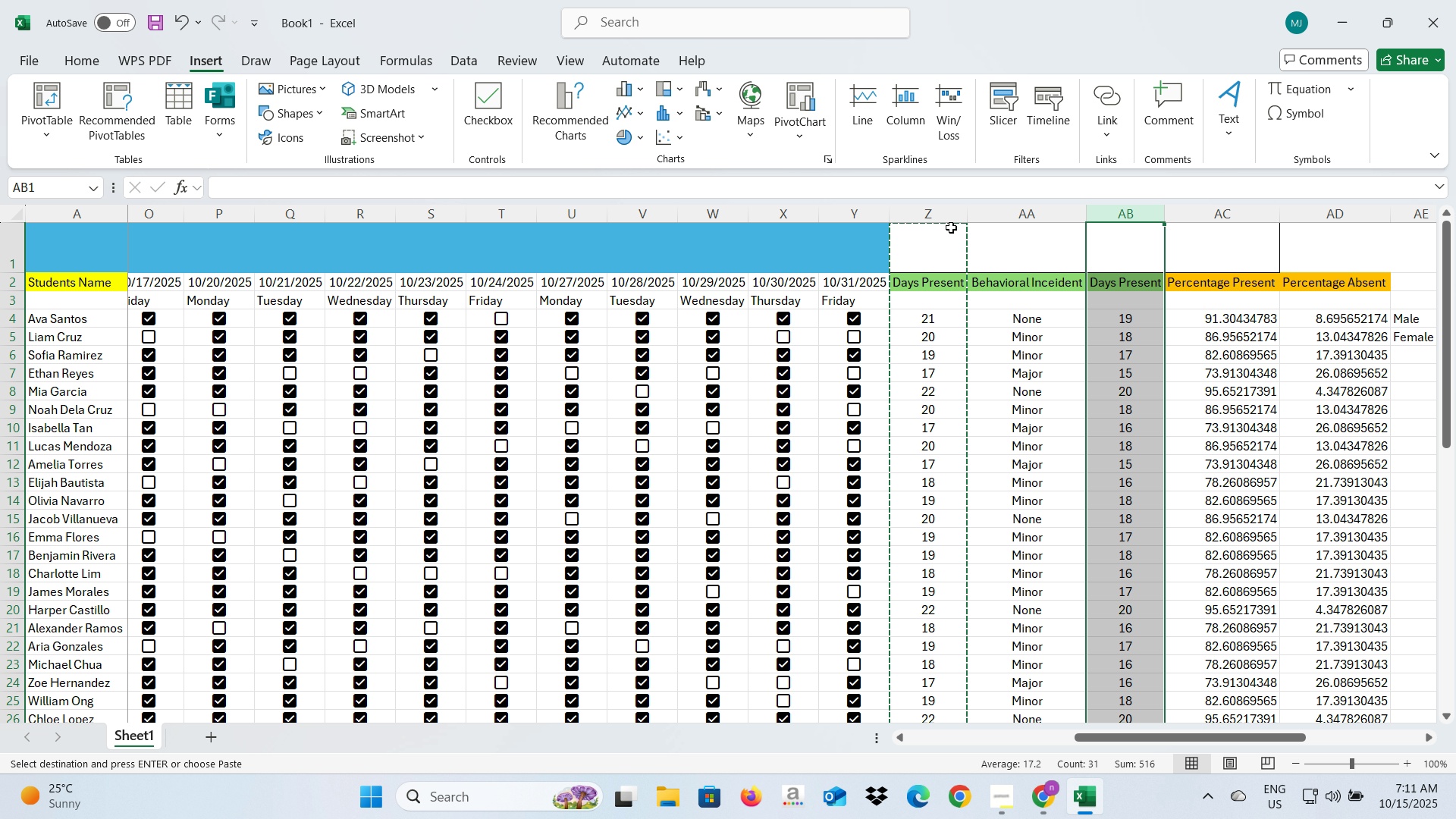 
left_click([949, 221])
 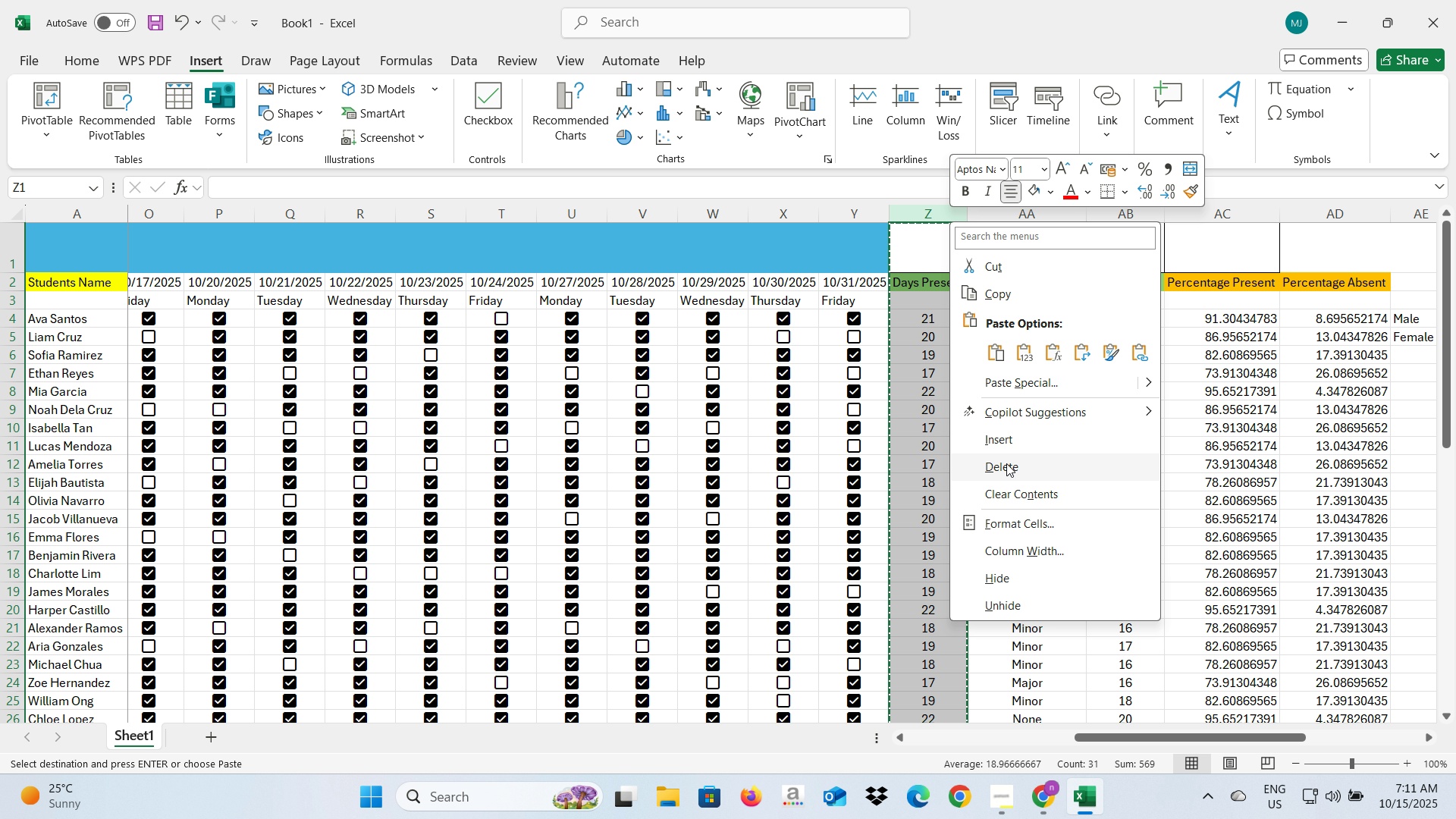 
left_click([1009, 469])
 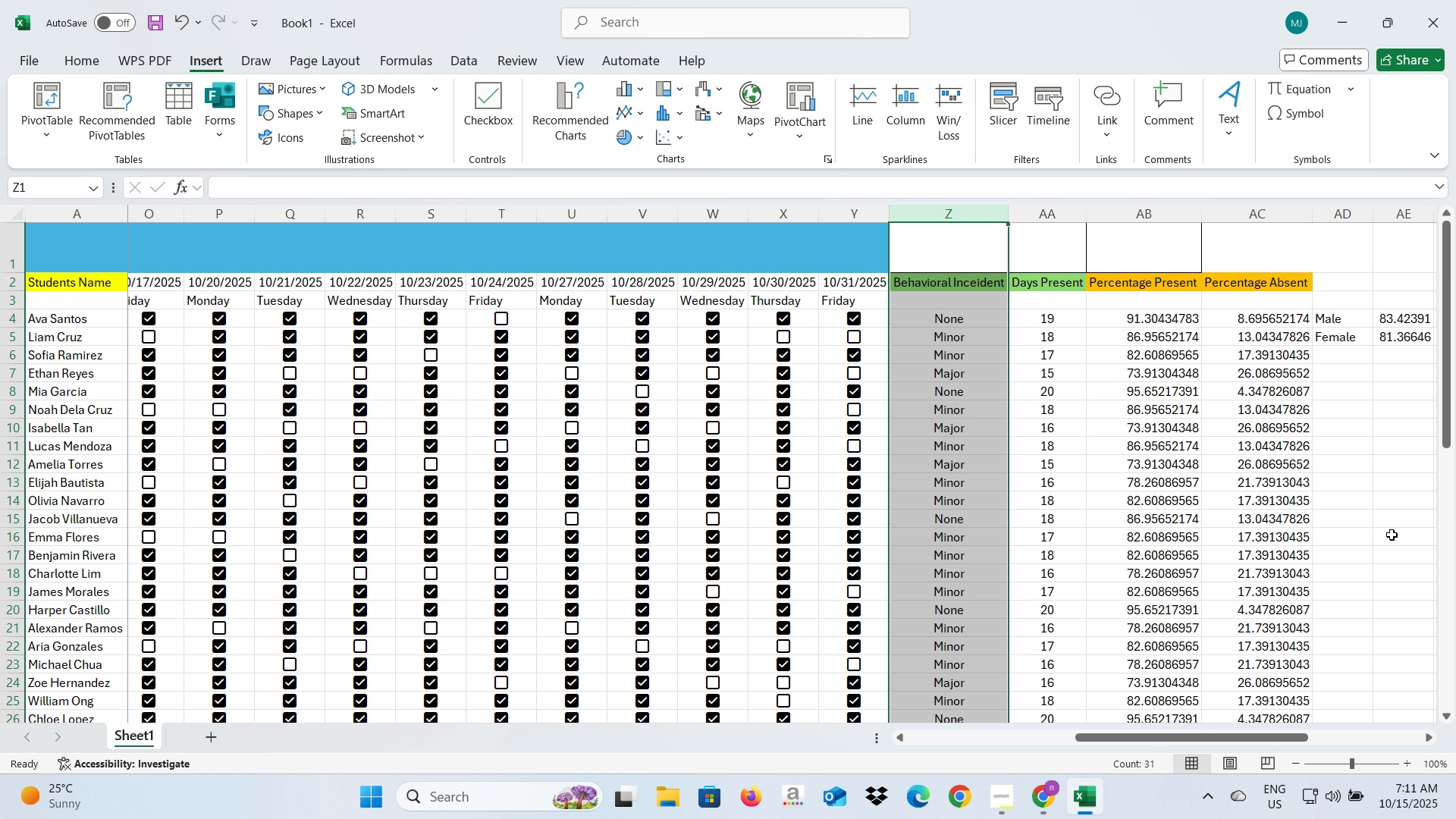 
left_click([1392, 535])
 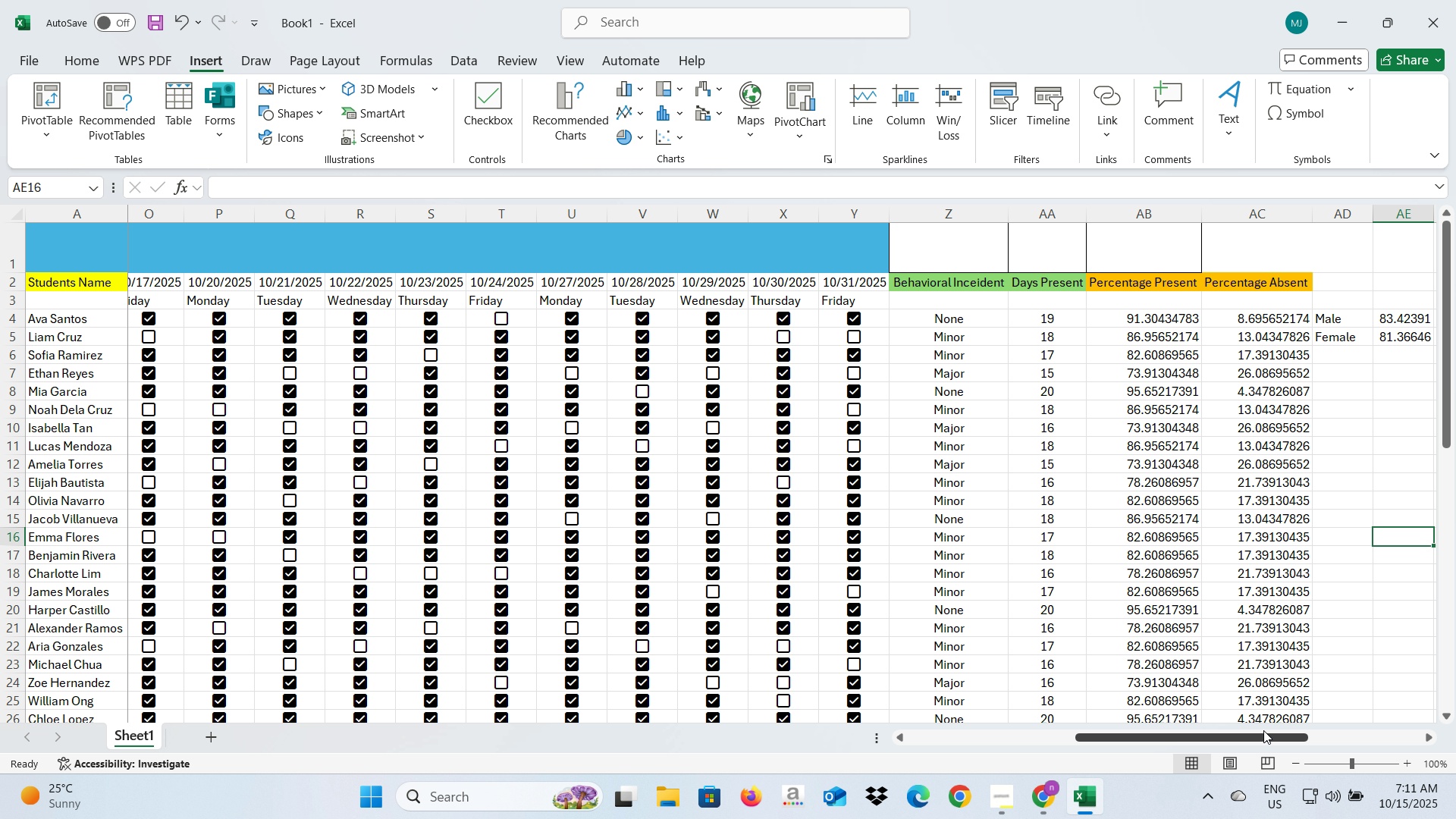 
left_click_drag(start_coordinate=[1262, 733], to_coordinate=[1106, 739])
 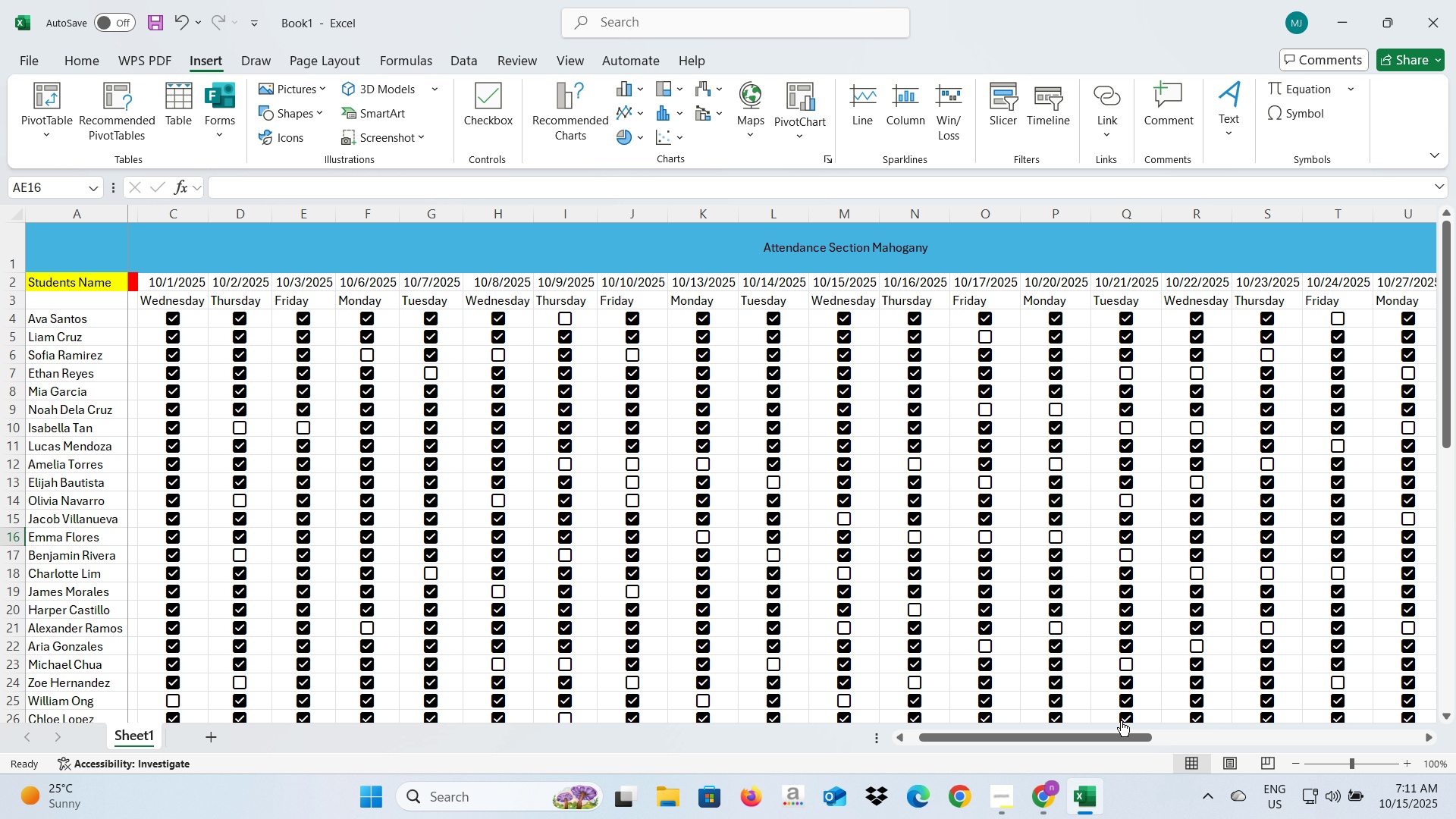 
left_click_drag(start_coordinate=[1112, 733], to_coordinate=[1094, 762])
 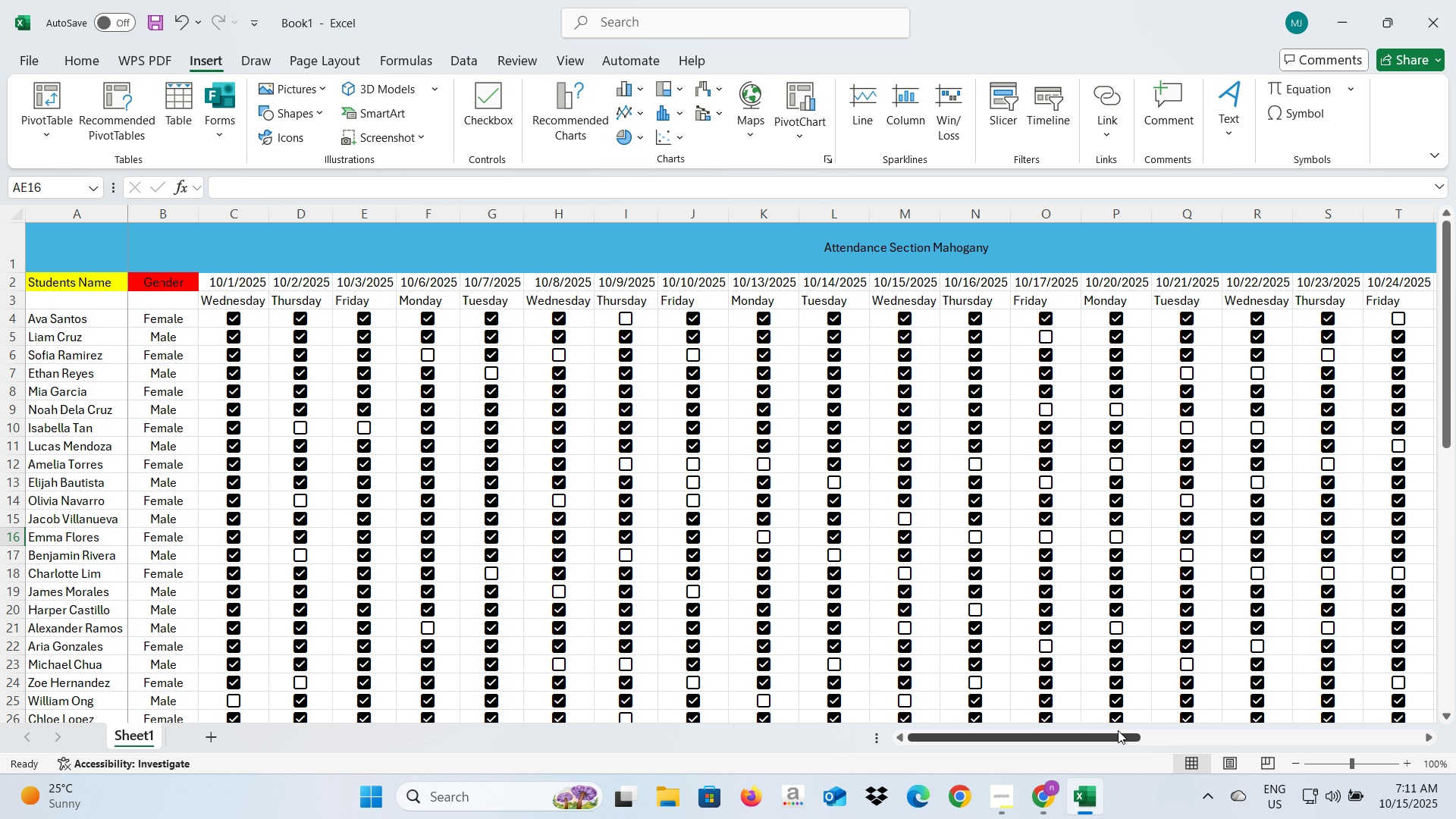 
mouse_move([1090, 720])
 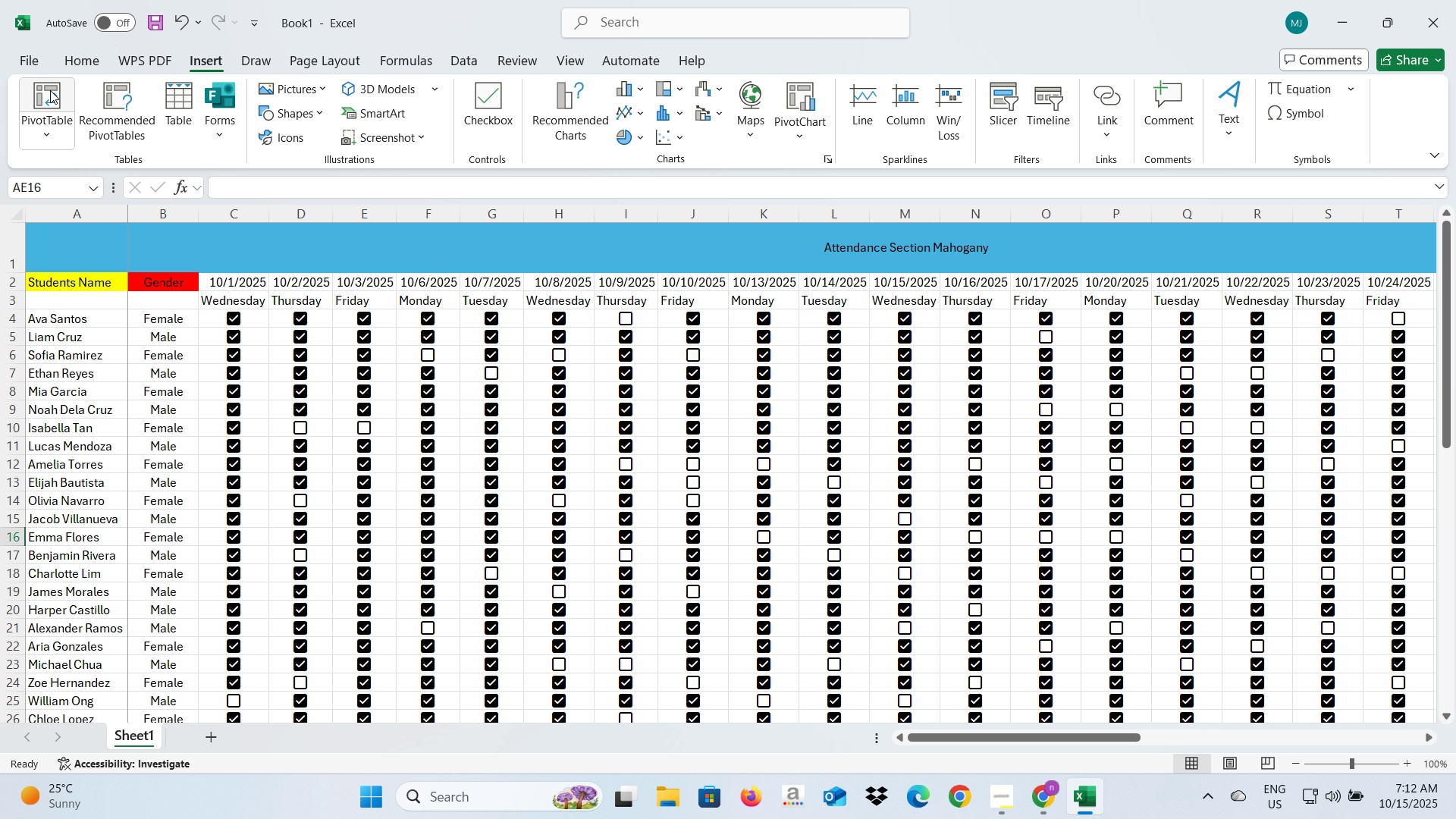 
left_click([50, 104])
 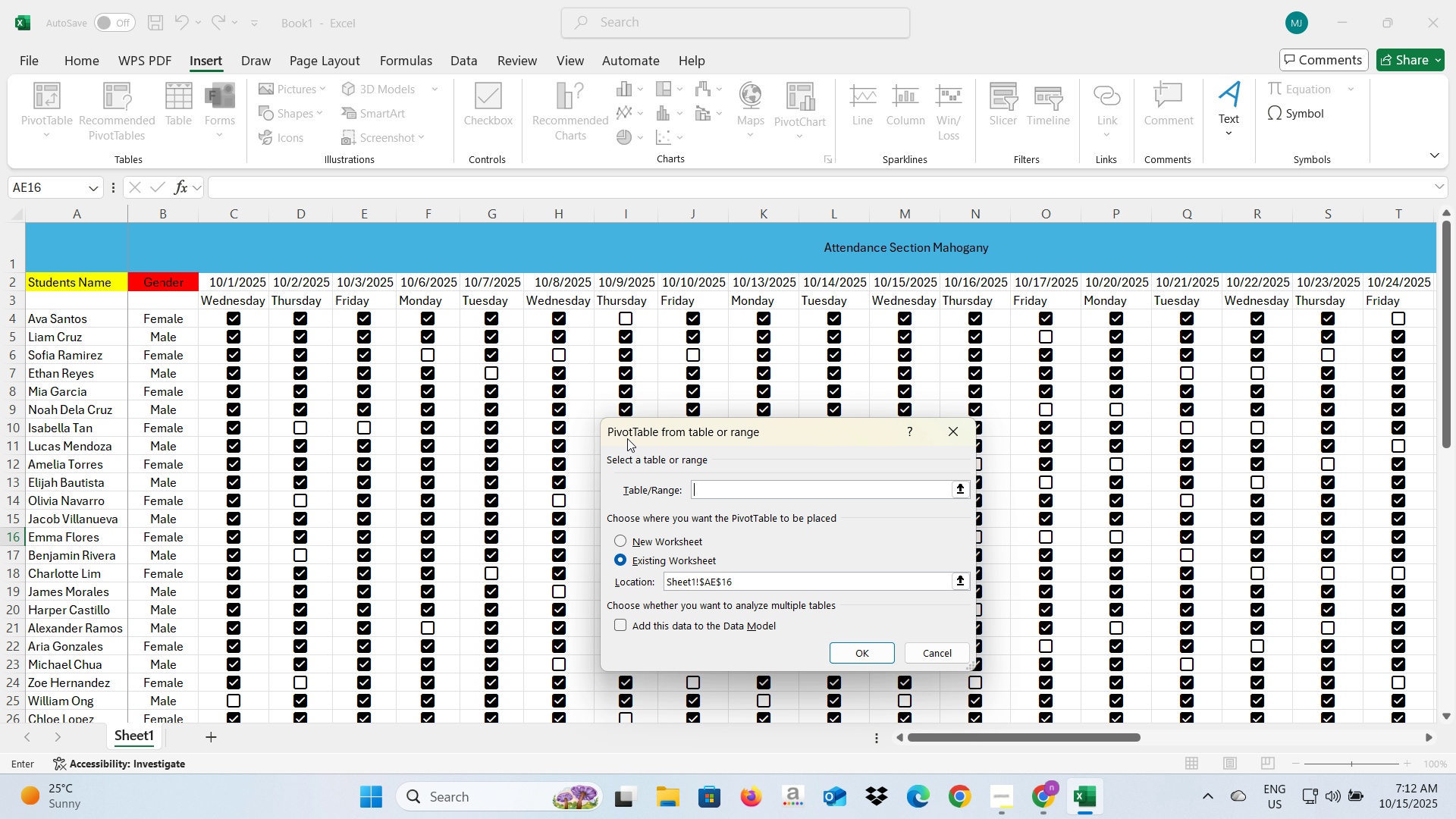 
type(A1:)
 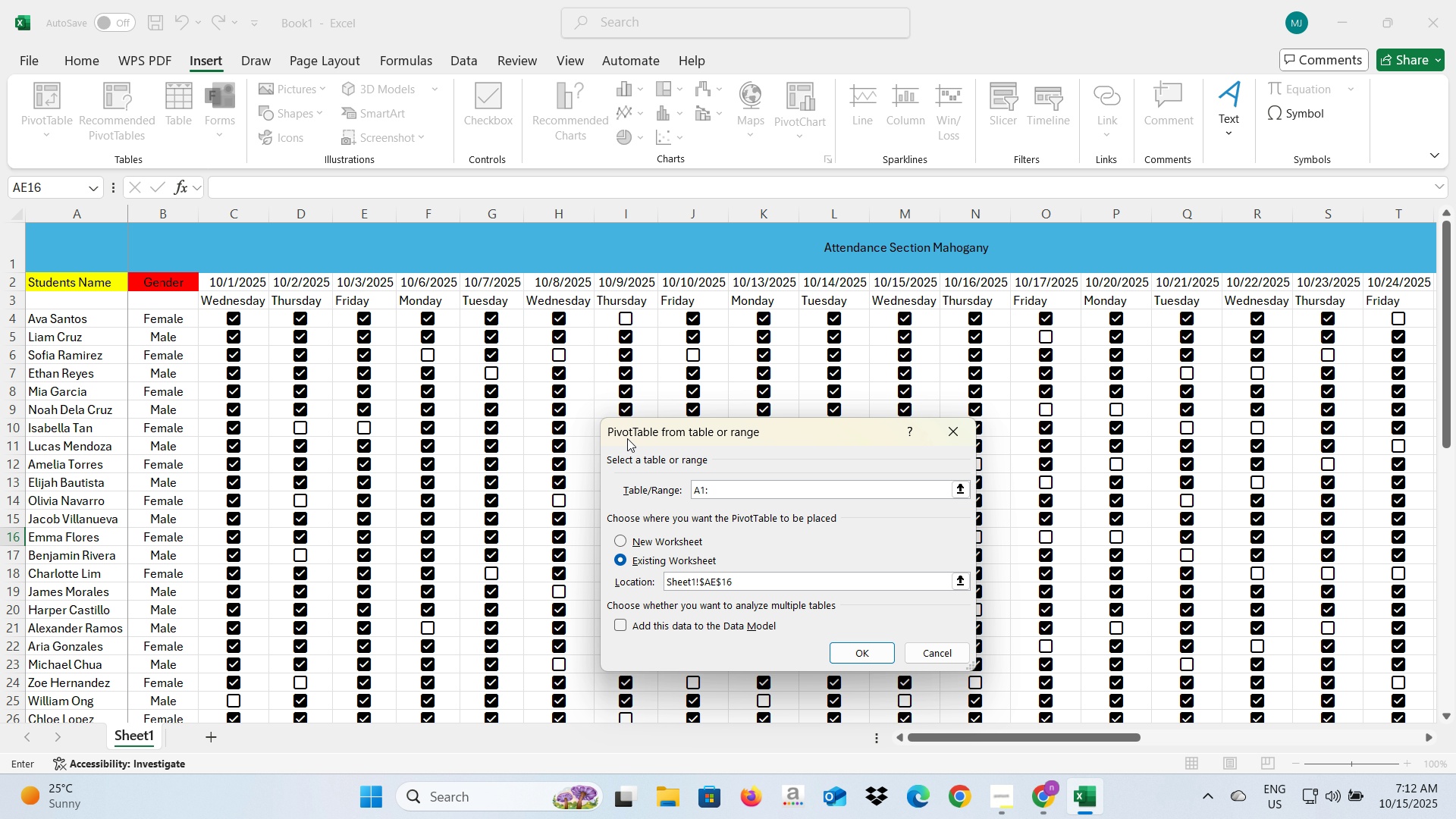 
wait(7.57)
 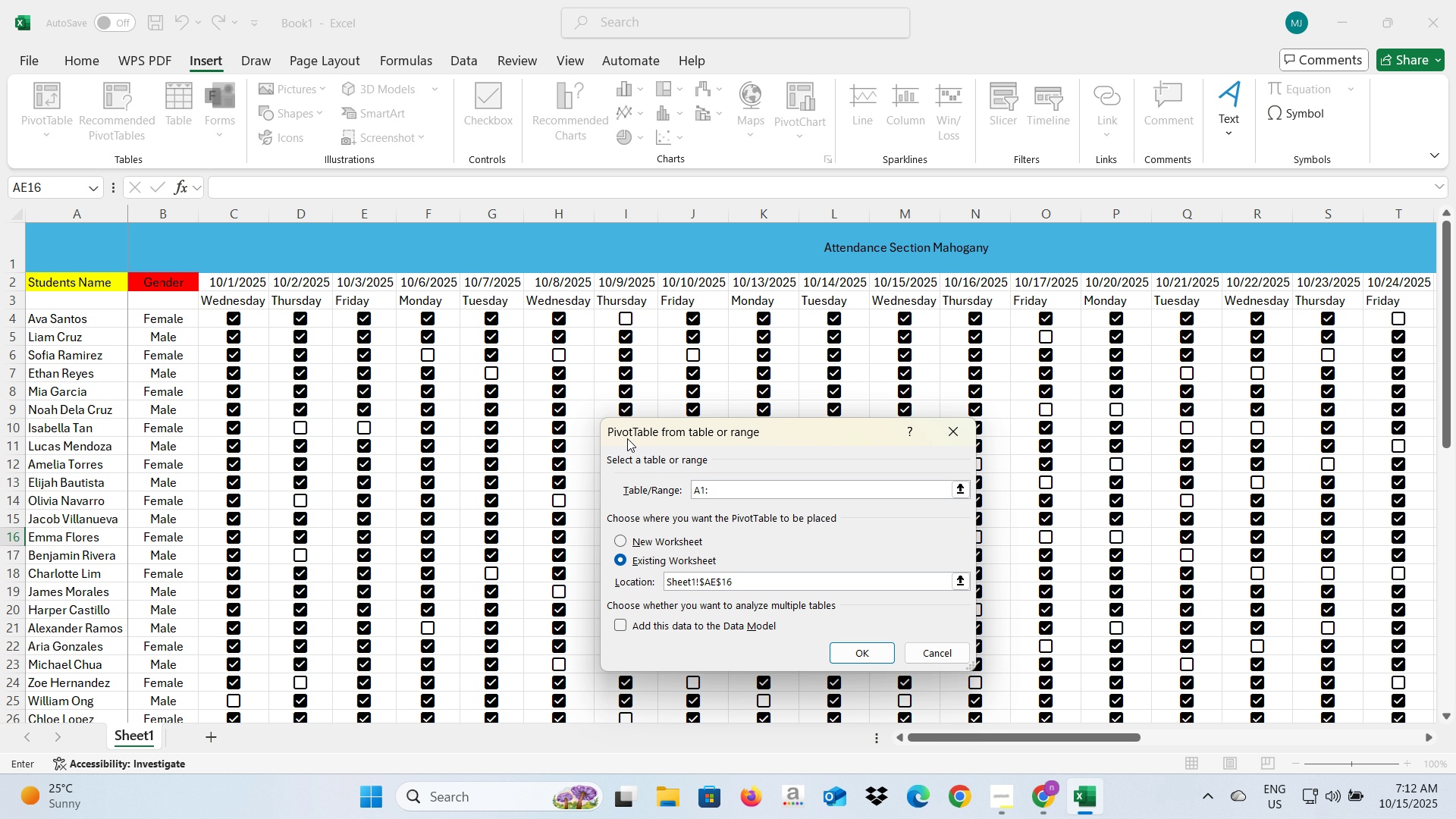 
left_click([620, 537])
 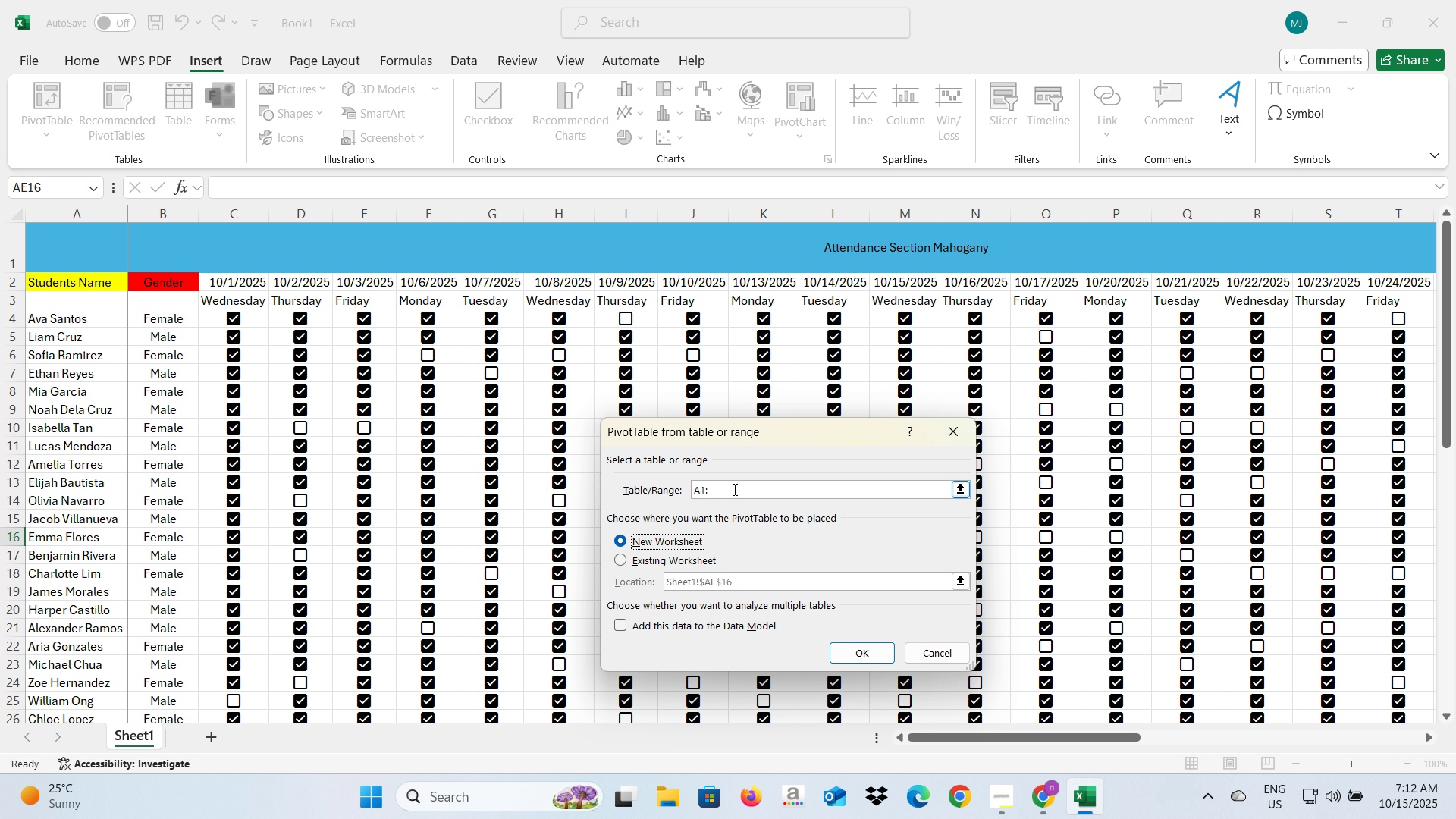 
left_click([733, 488])
 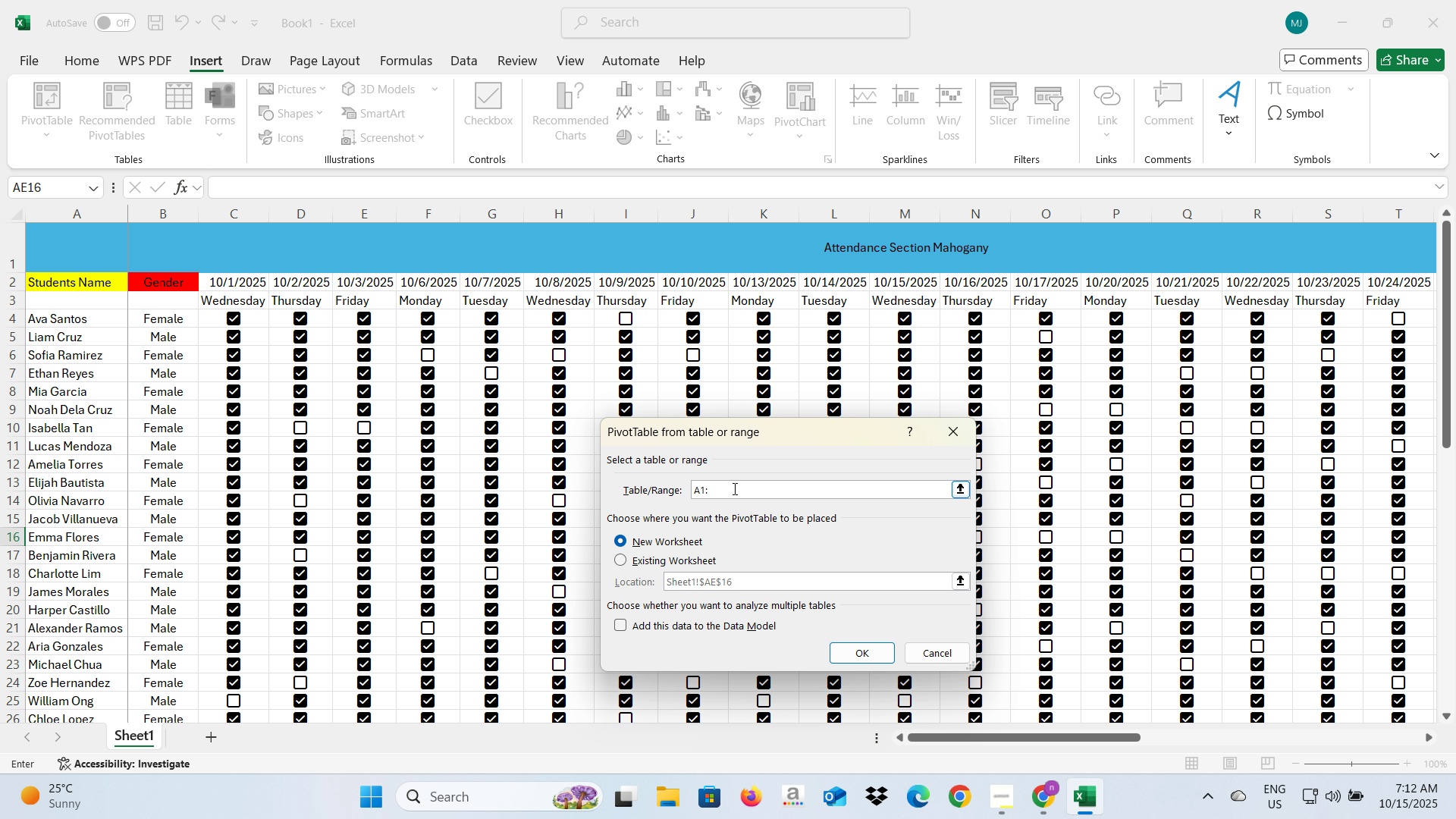 
type(z3)
key(Backspace)
key(Backspace)
key(Backspace)
type(:Z33)
 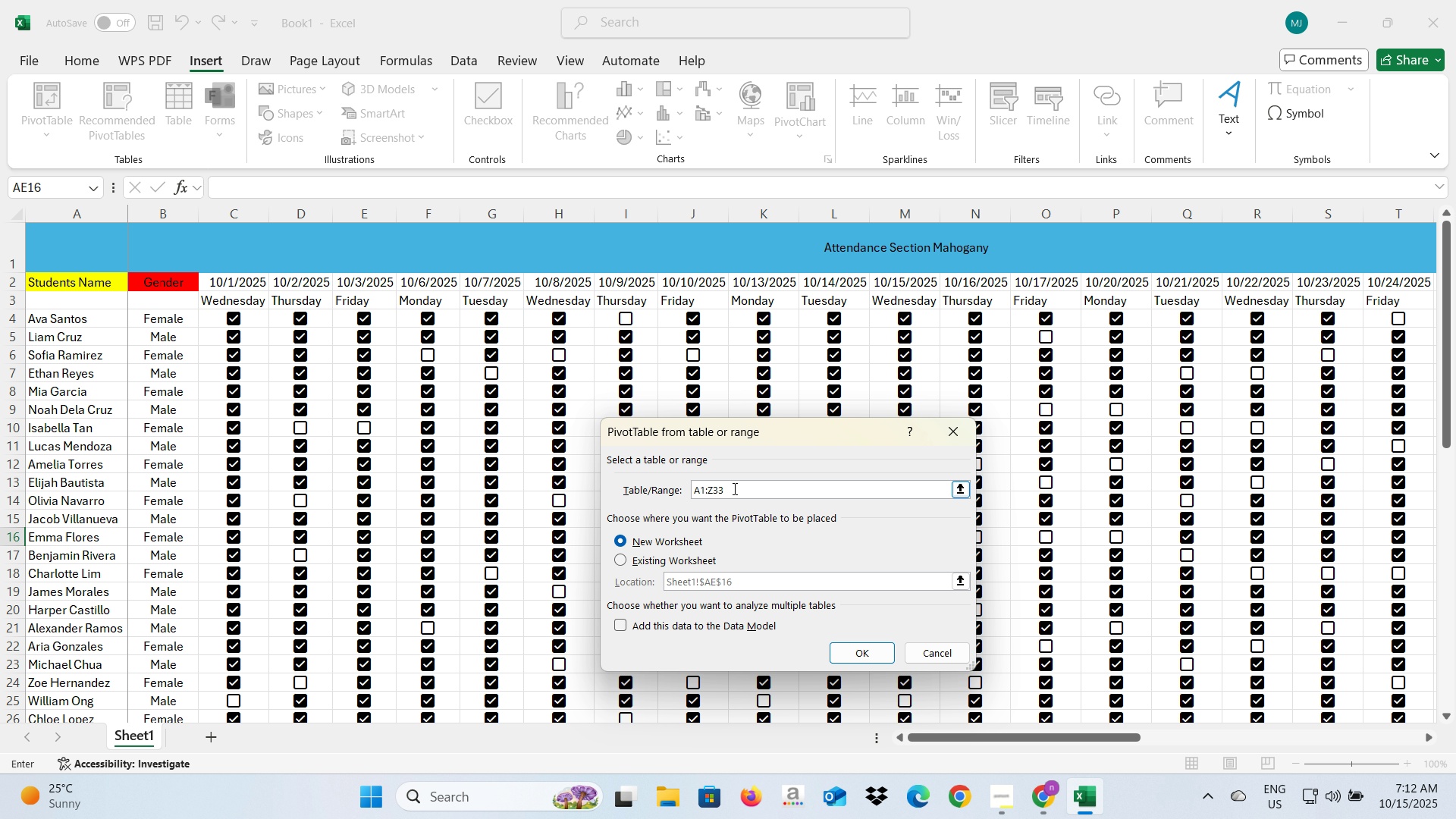 
left_click([839, 650])
 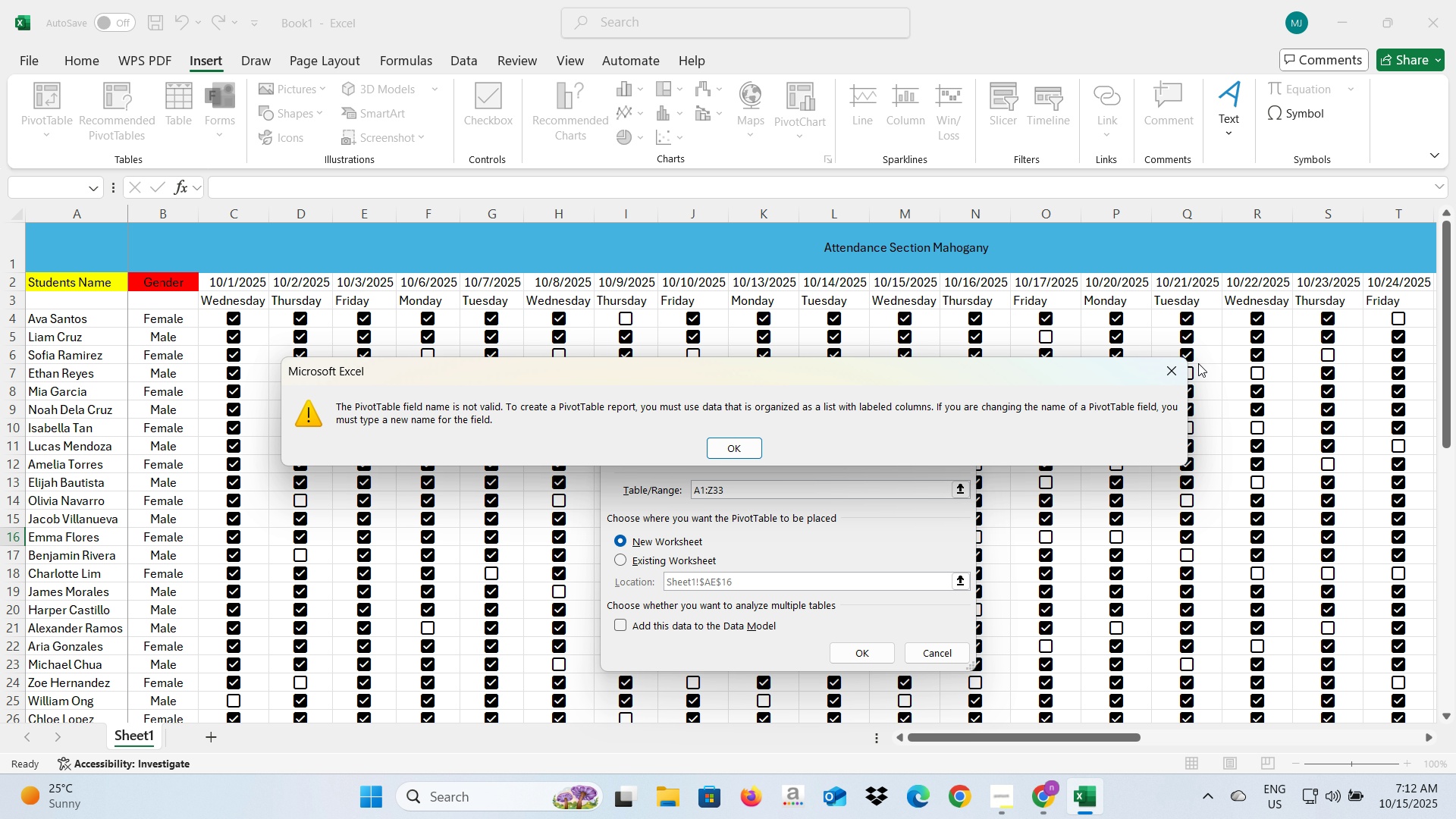 
left_click([1164, 363])
 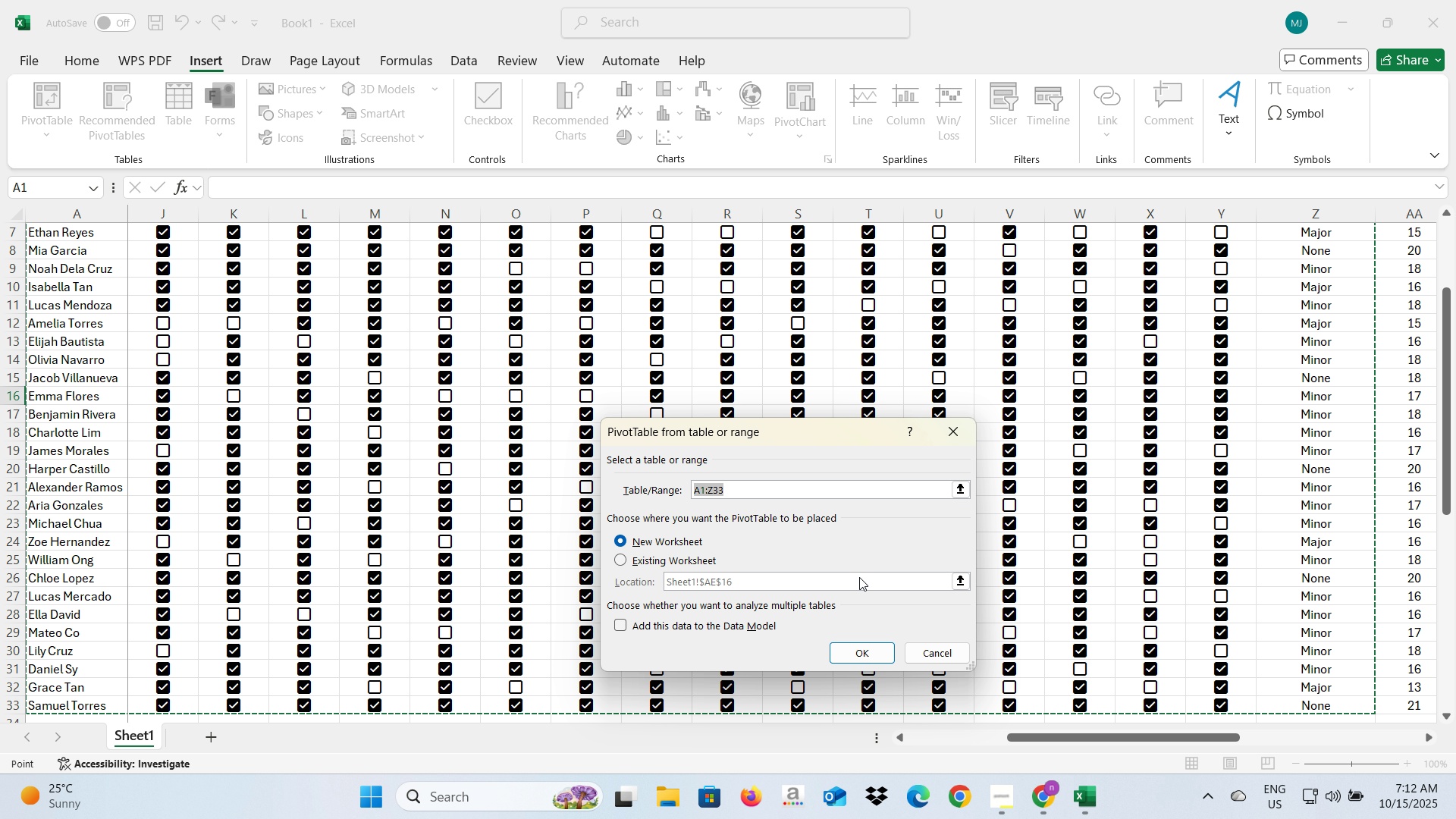 
key(Alt+Tab)
 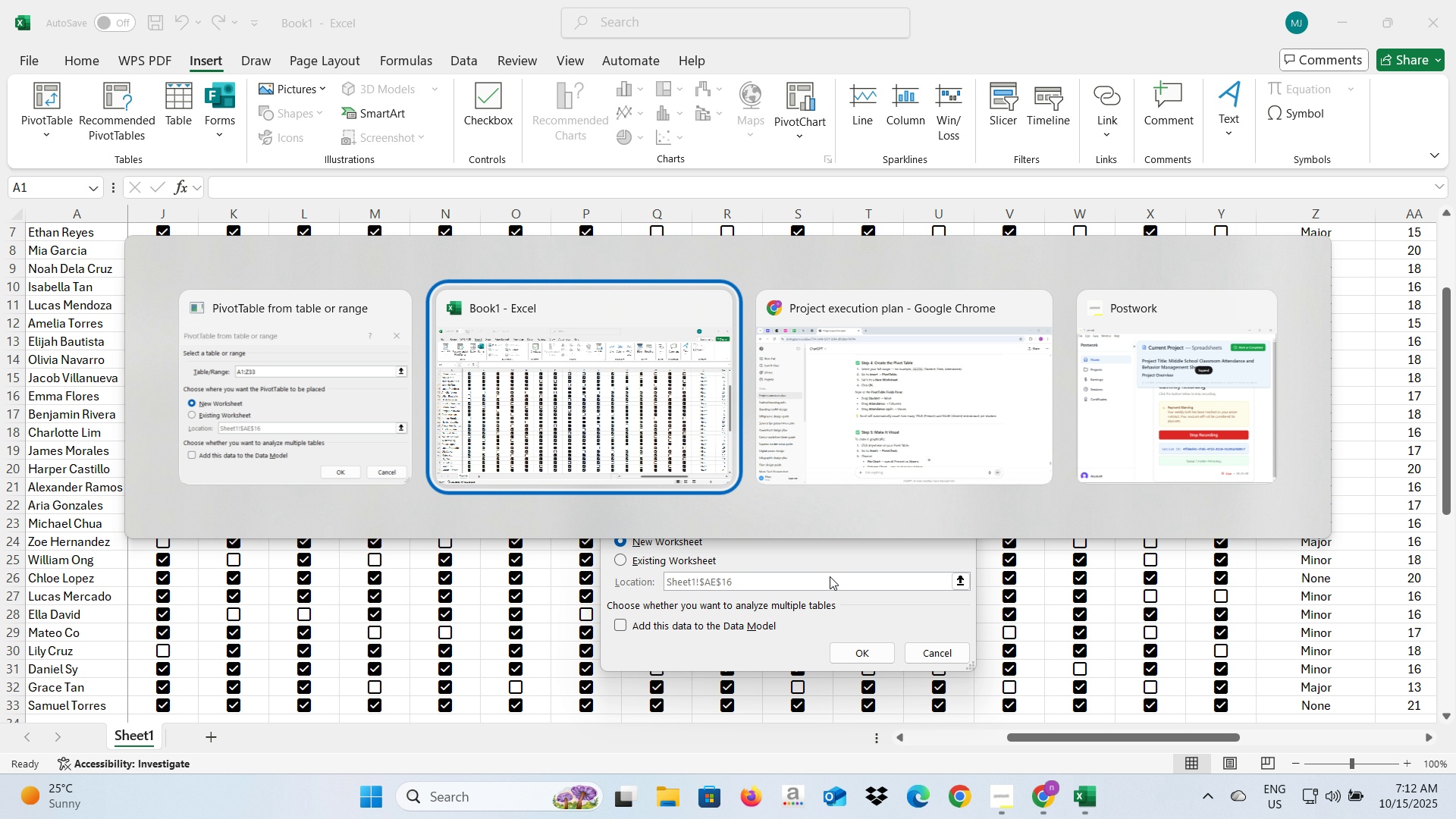 
left_click([377, 418])
 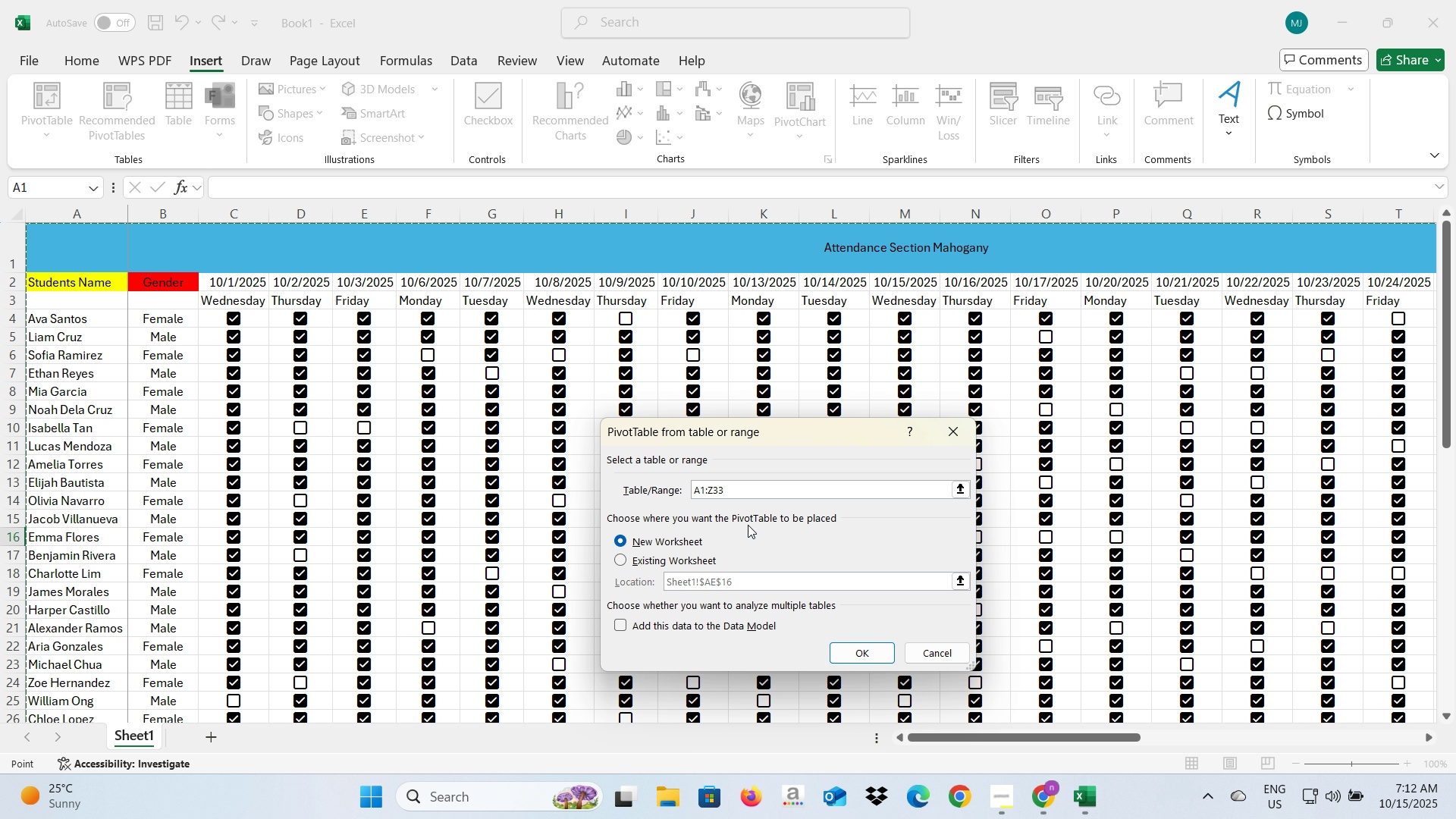 
left_click_drag(start_coordinate=[752, 485], to_coordinate=[653, 484])
 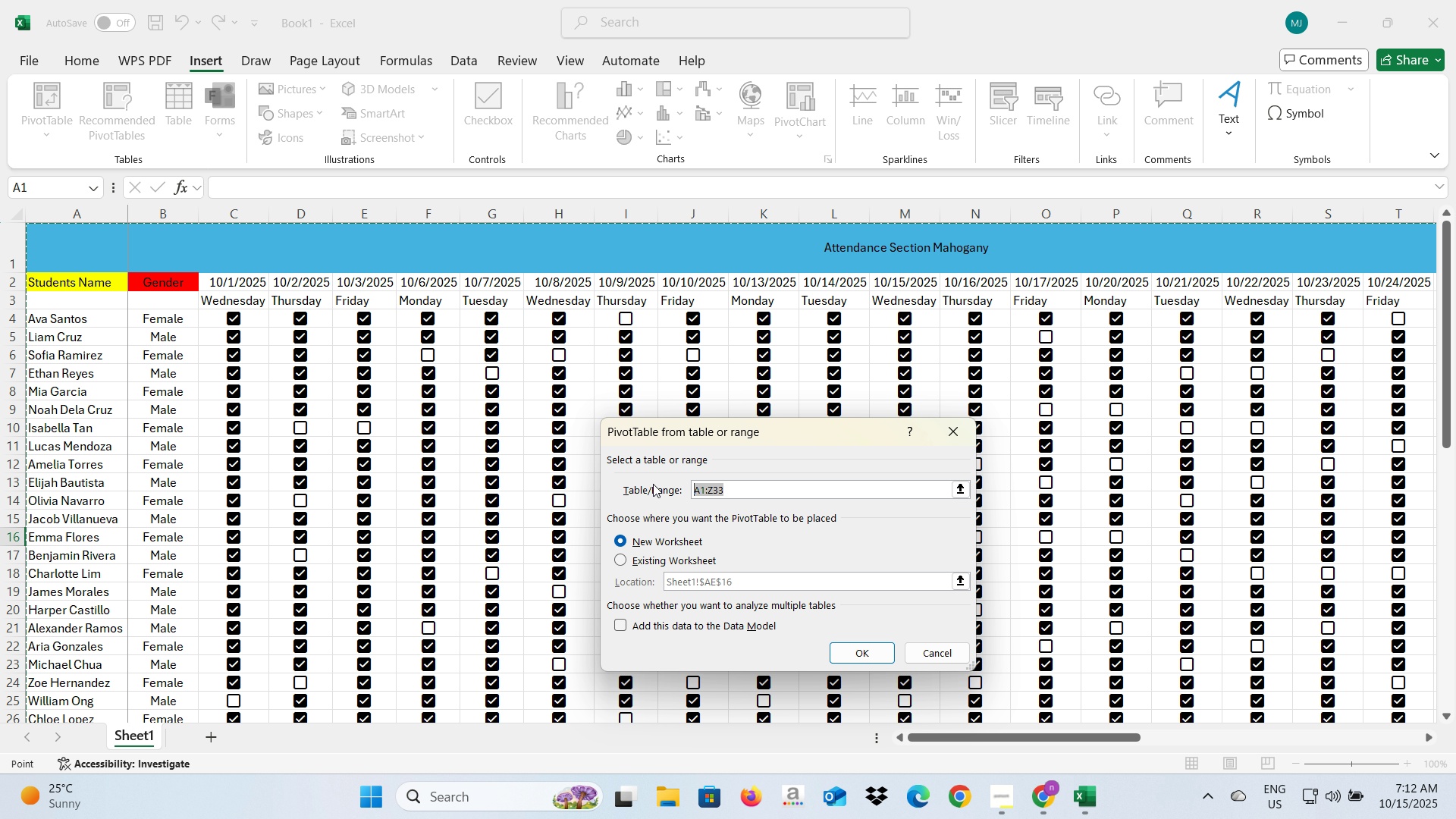 
key(Backspace)
 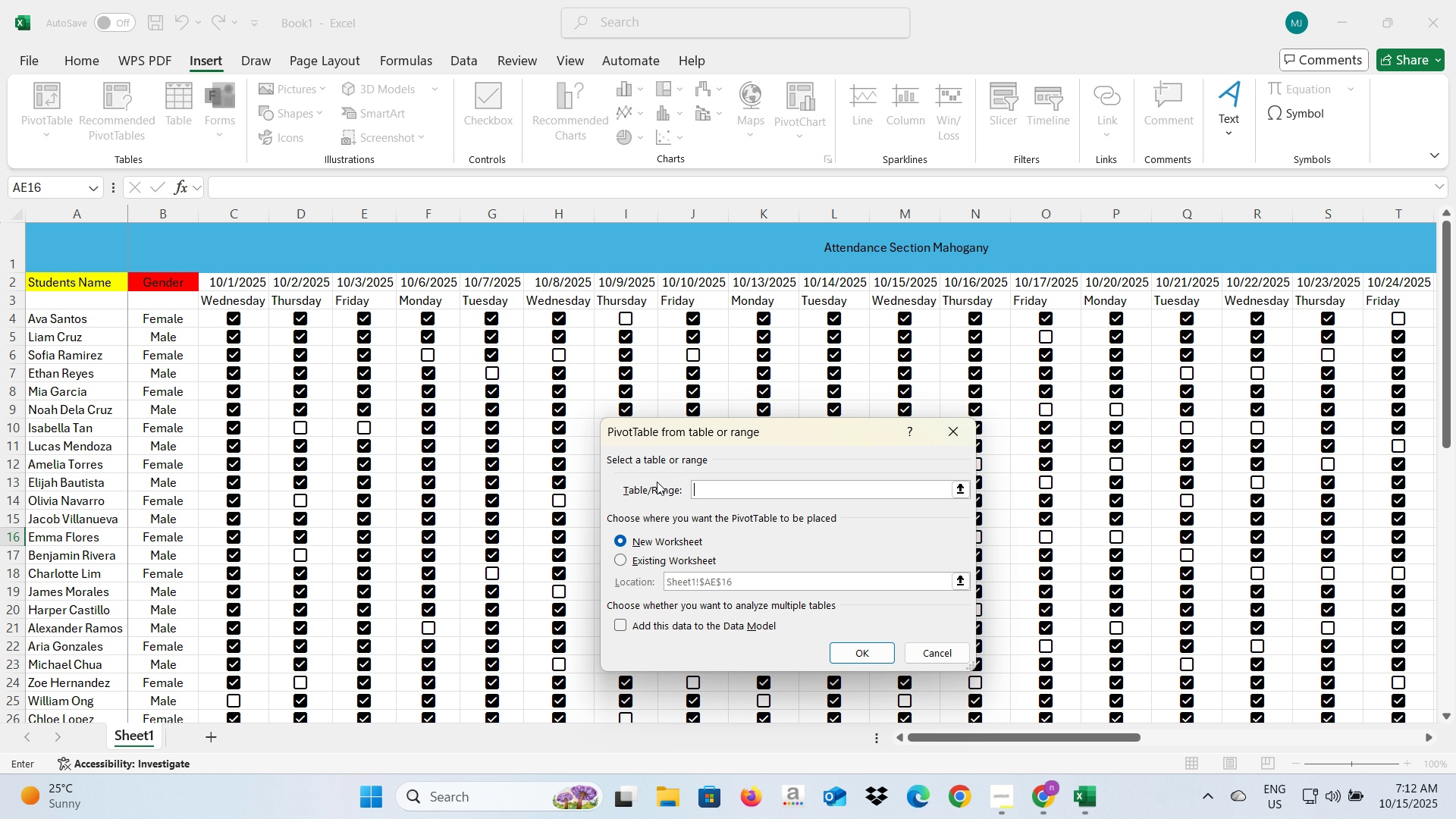 
key(Backspace)
 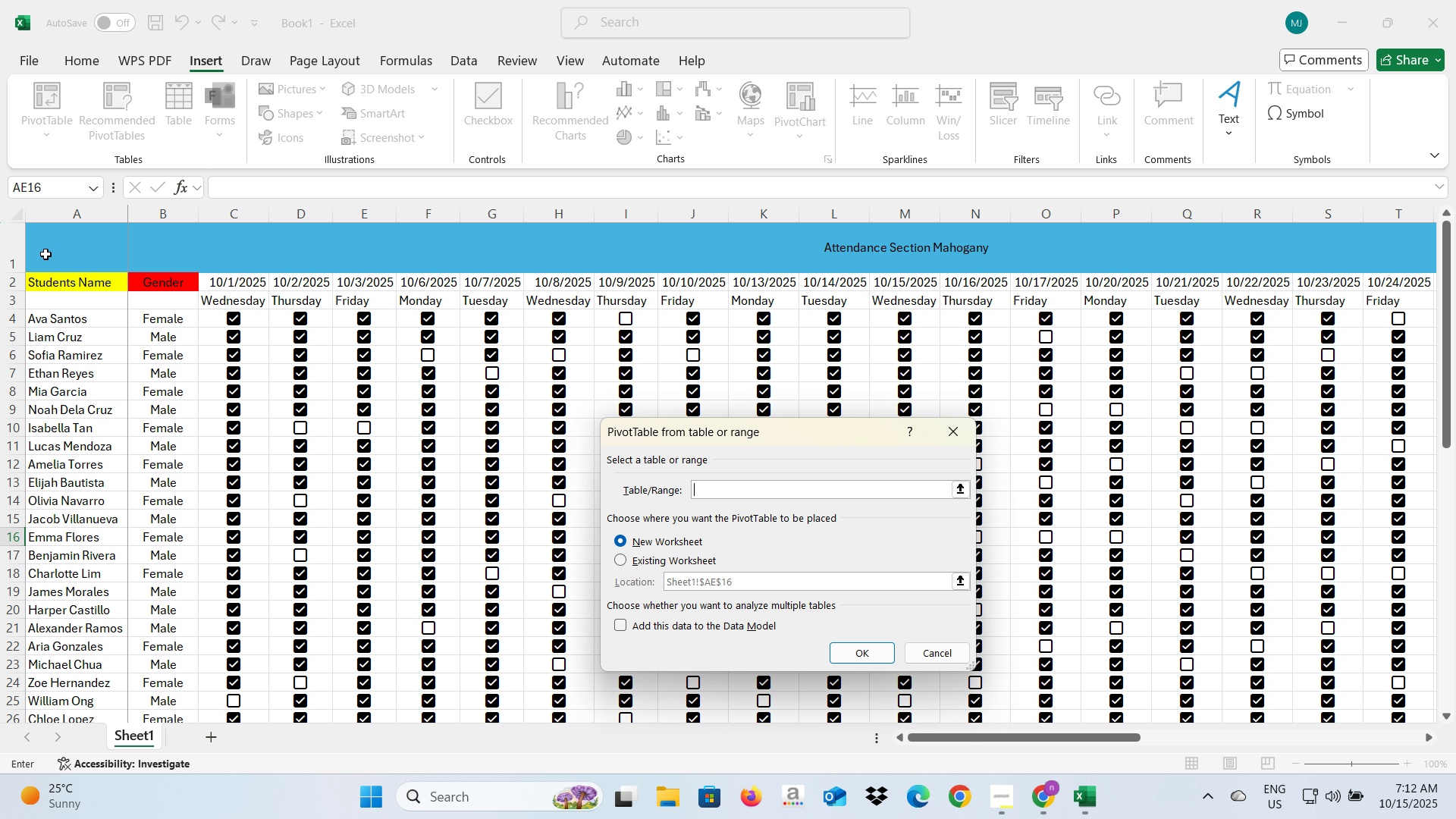 
left_click([46, 221])
 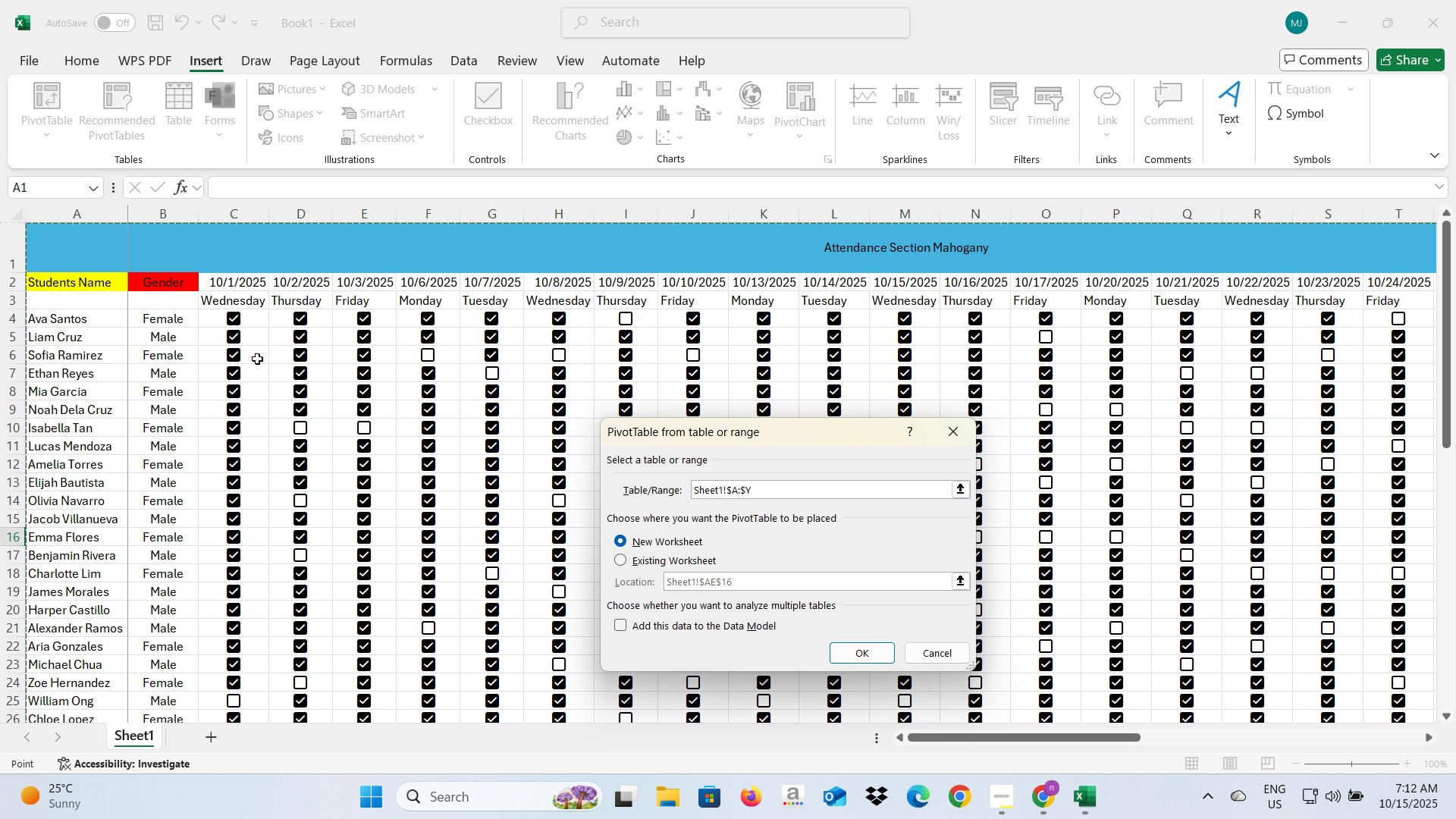 
left_click([837, 659])
 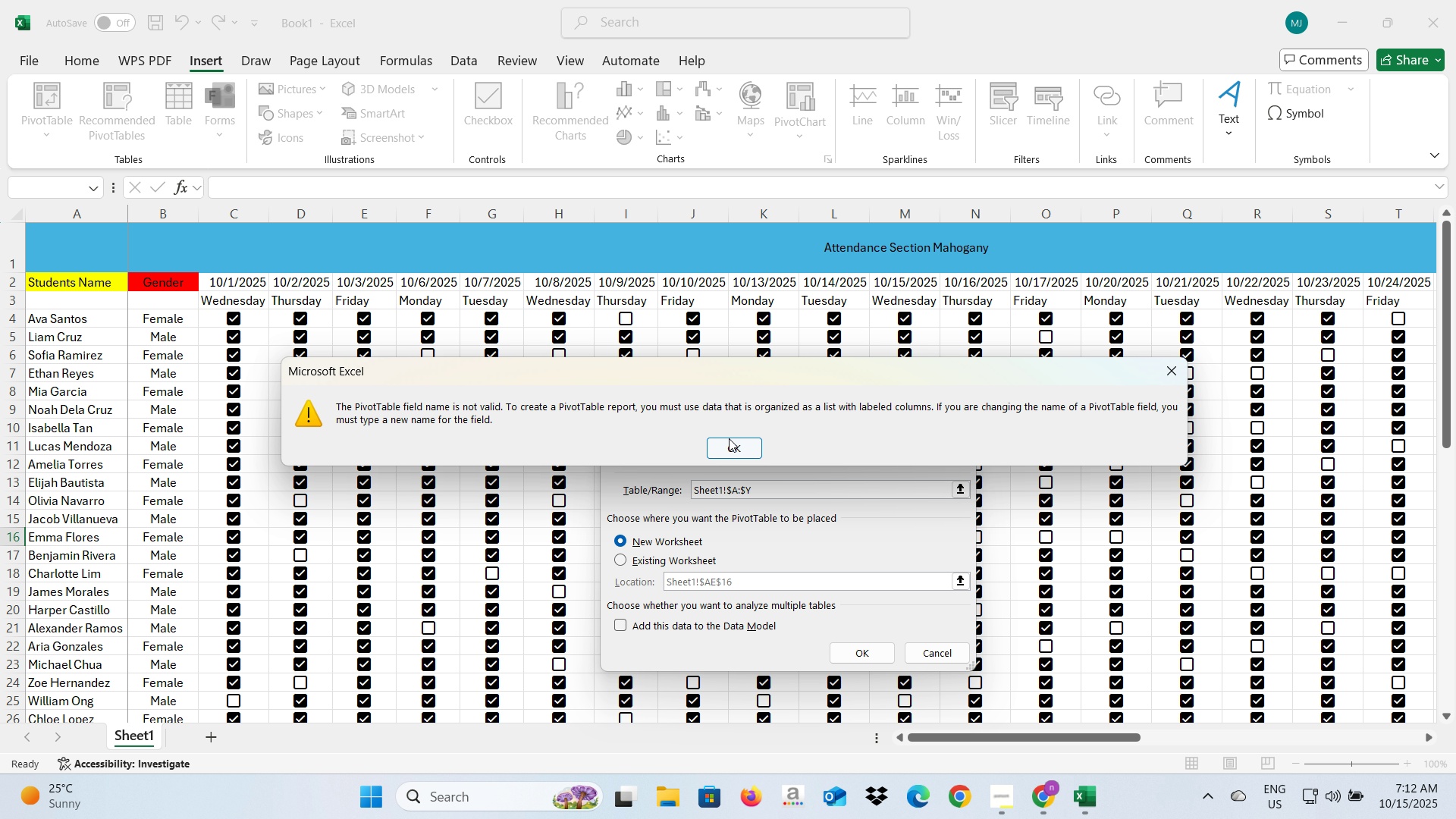 
left_click([729, 438])
 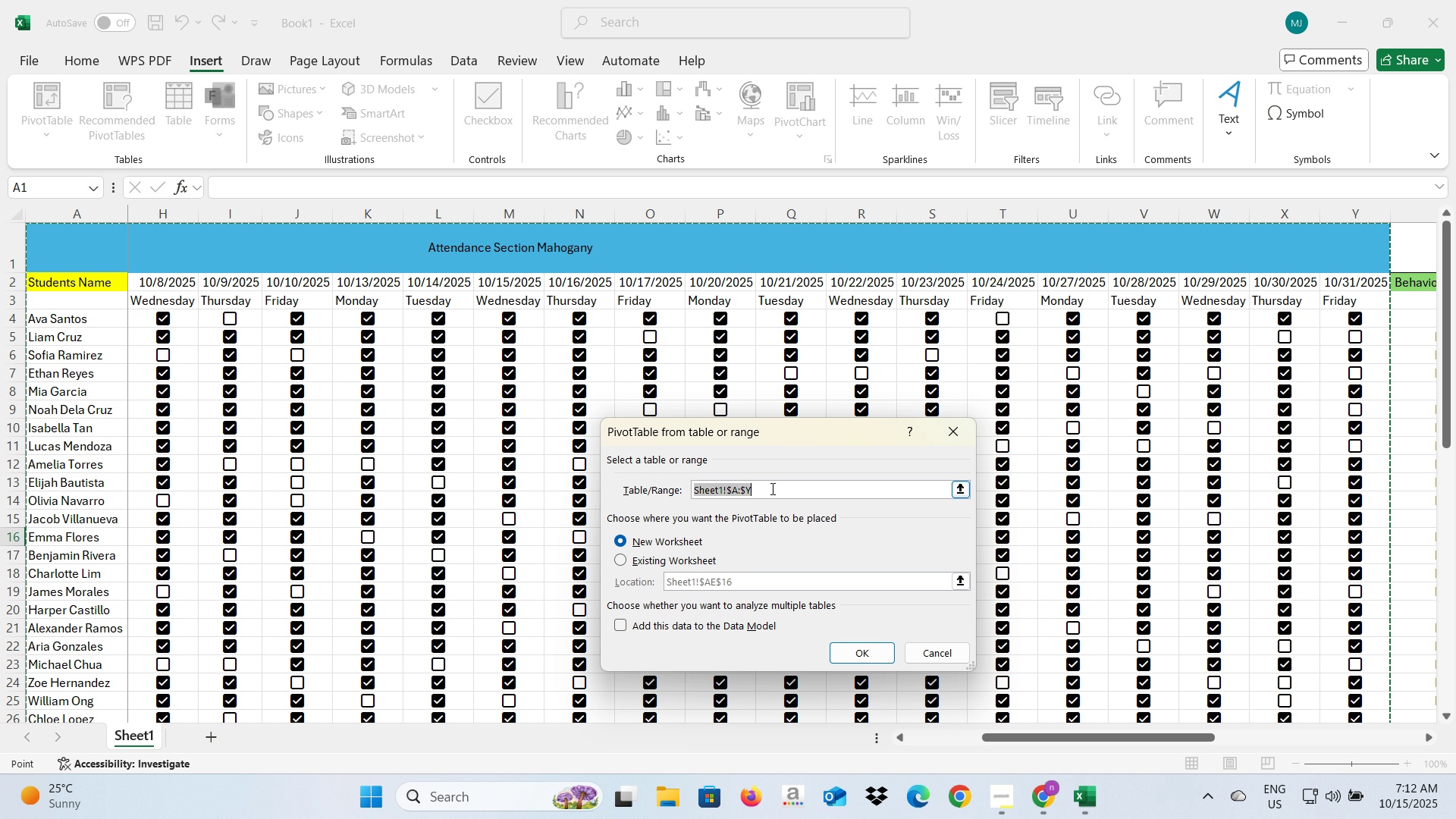 
key(Backspace)
 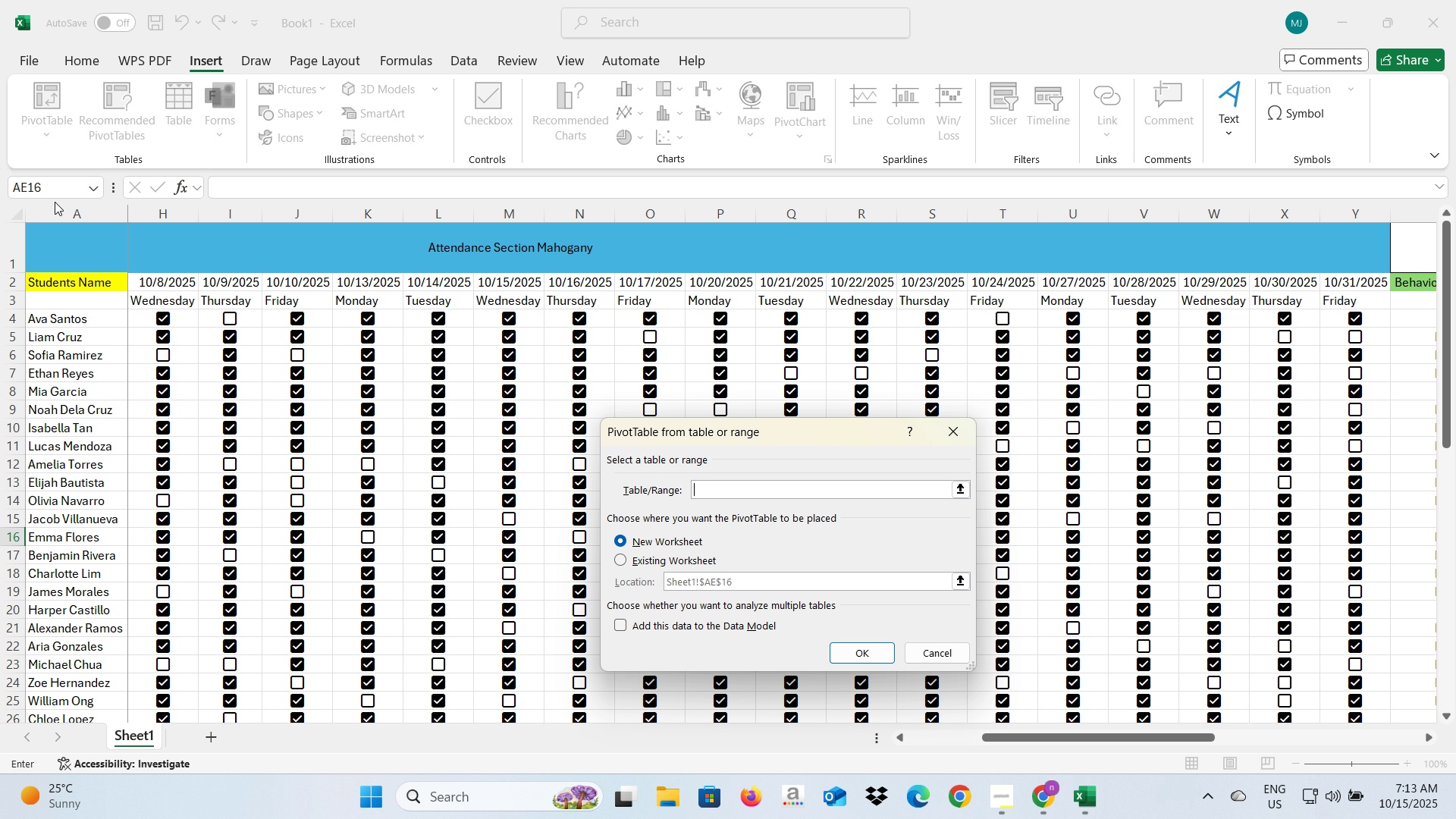 
left_click([55, 214])
 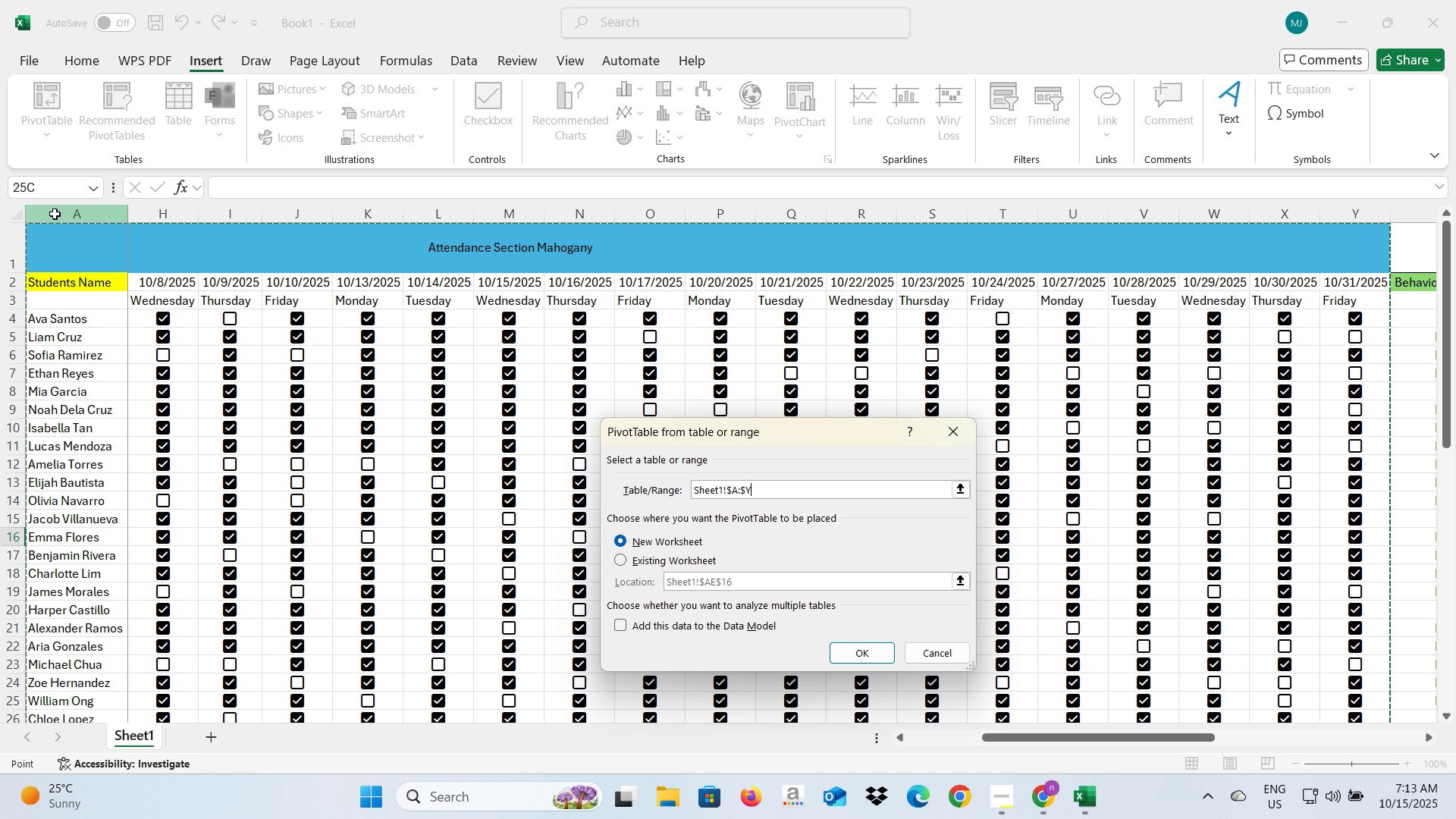 
left_click([55, 214])
 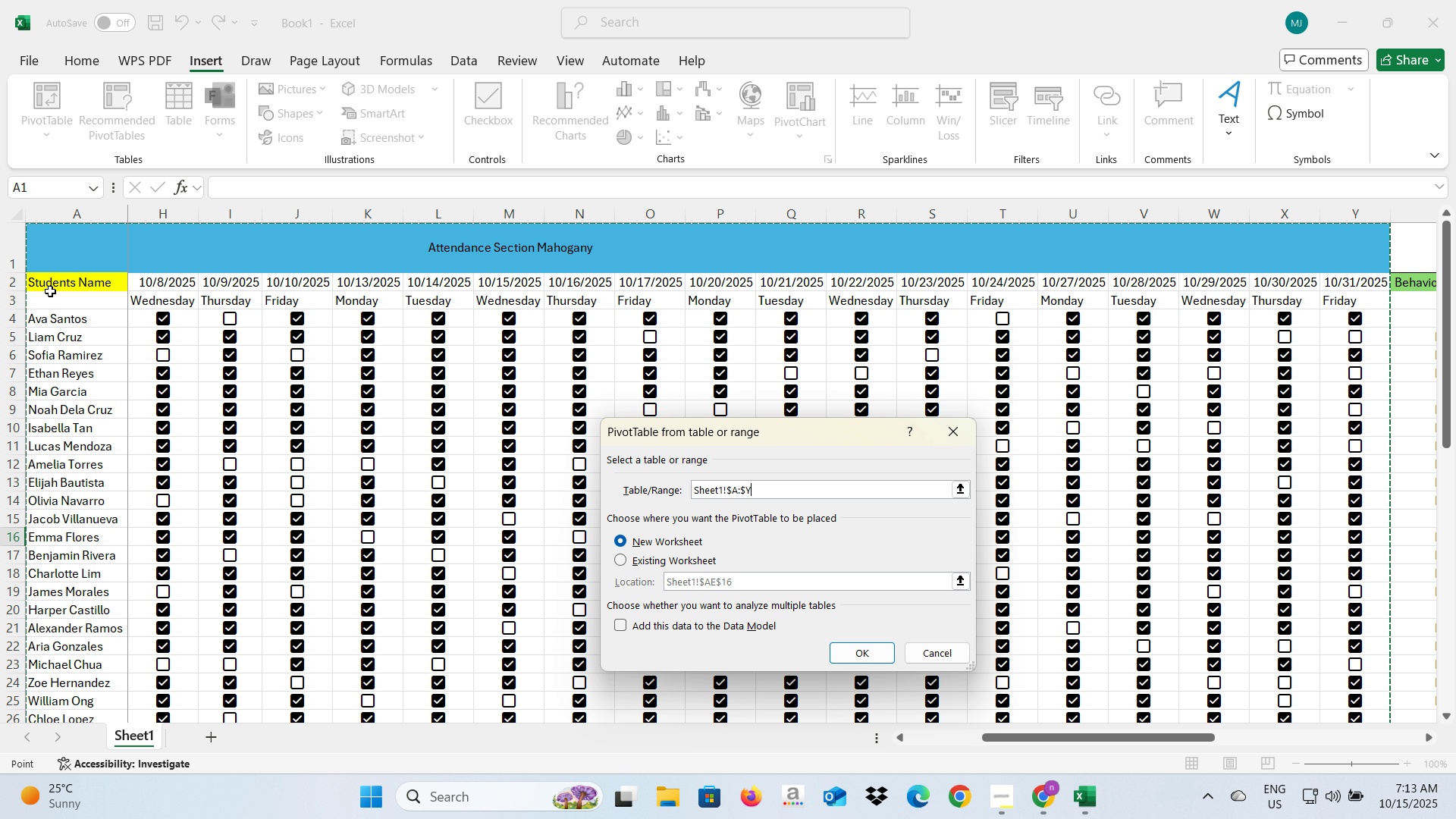 
left_click([49, 291])
 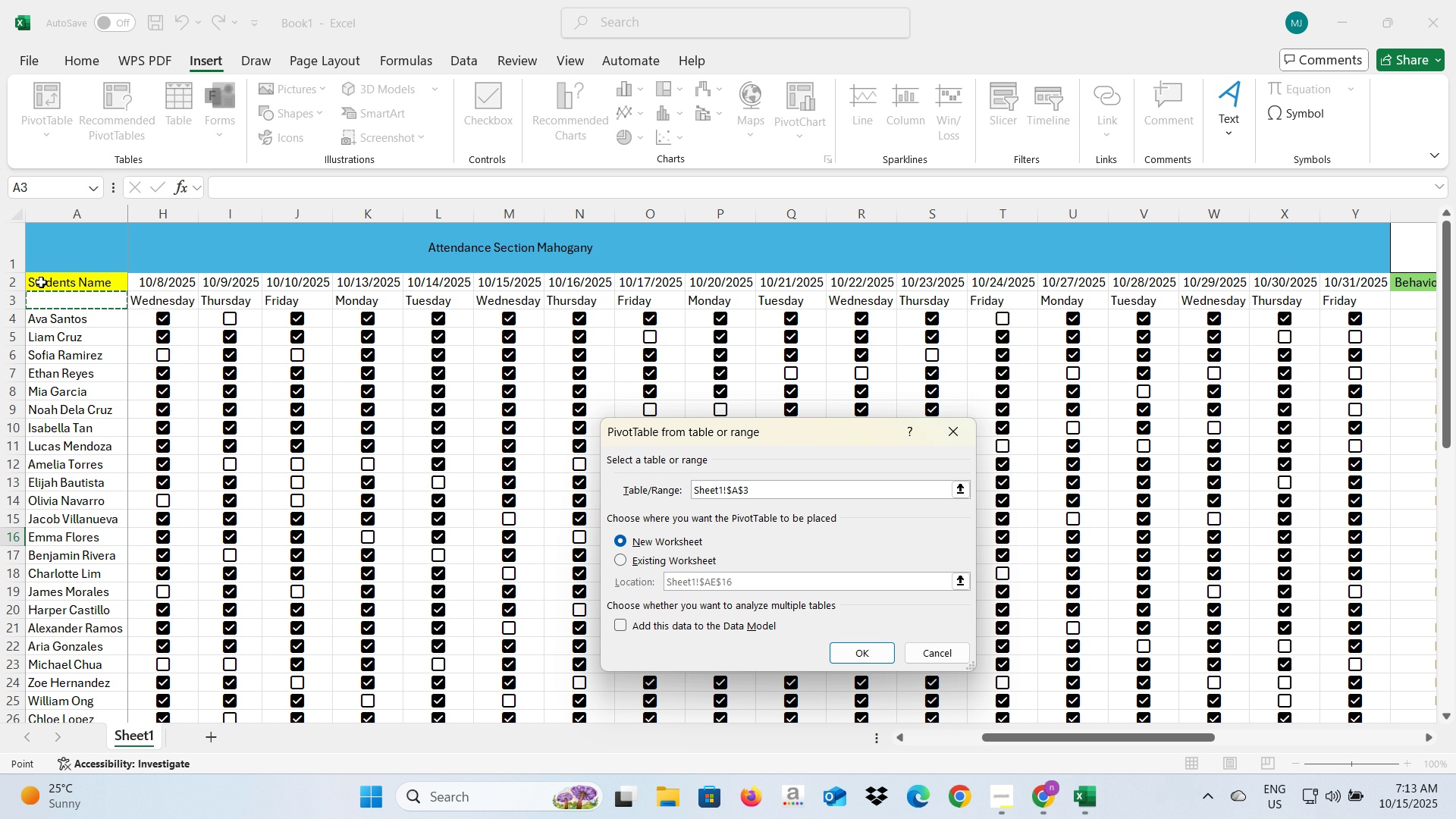 
left_click_drag(start_coordinate=[41, 280], to_coordinate=[96, 668])
 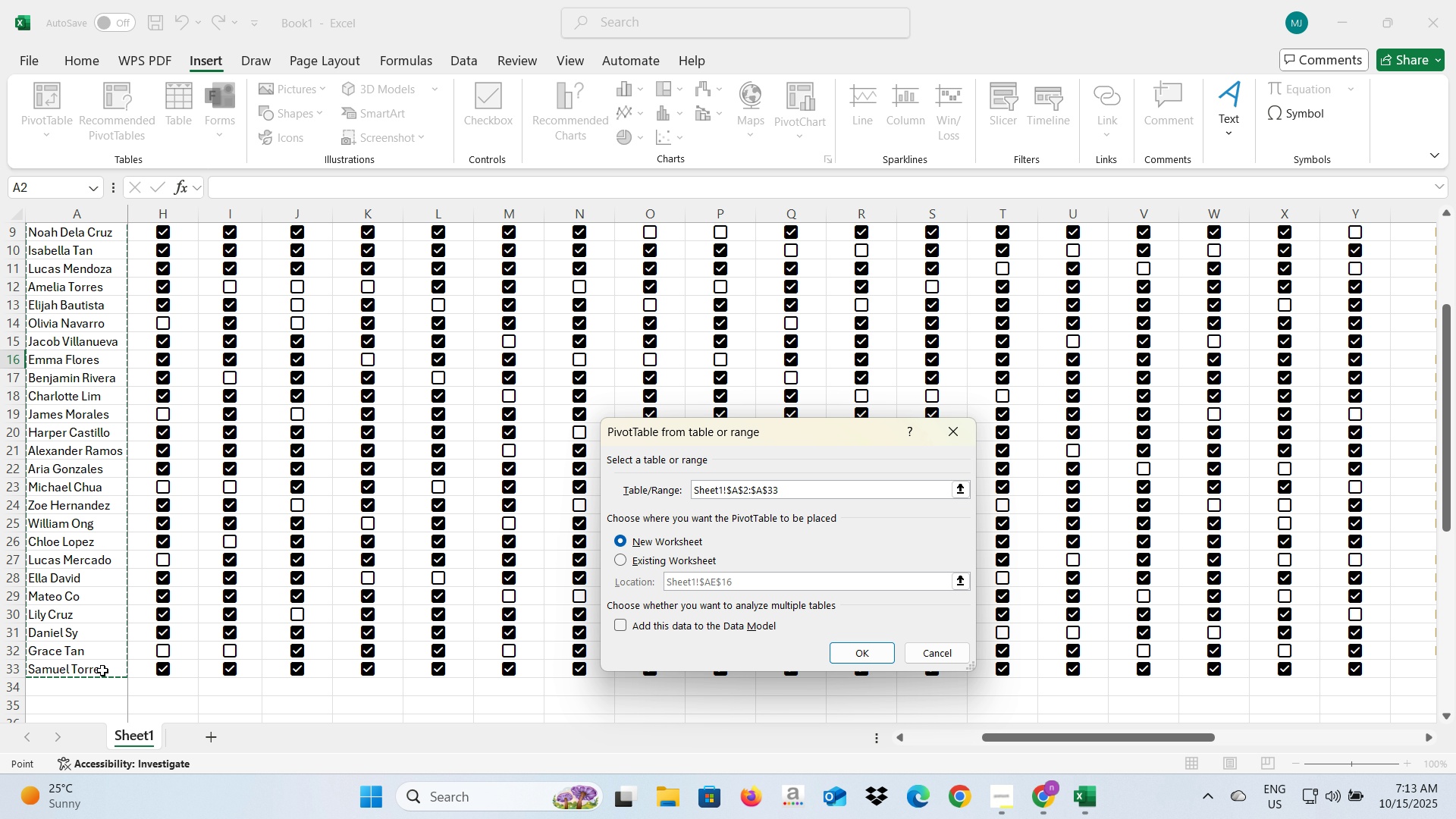 
left_click_drag(start_coordinate=[125, 678], to_coordinate=[177, 668])
 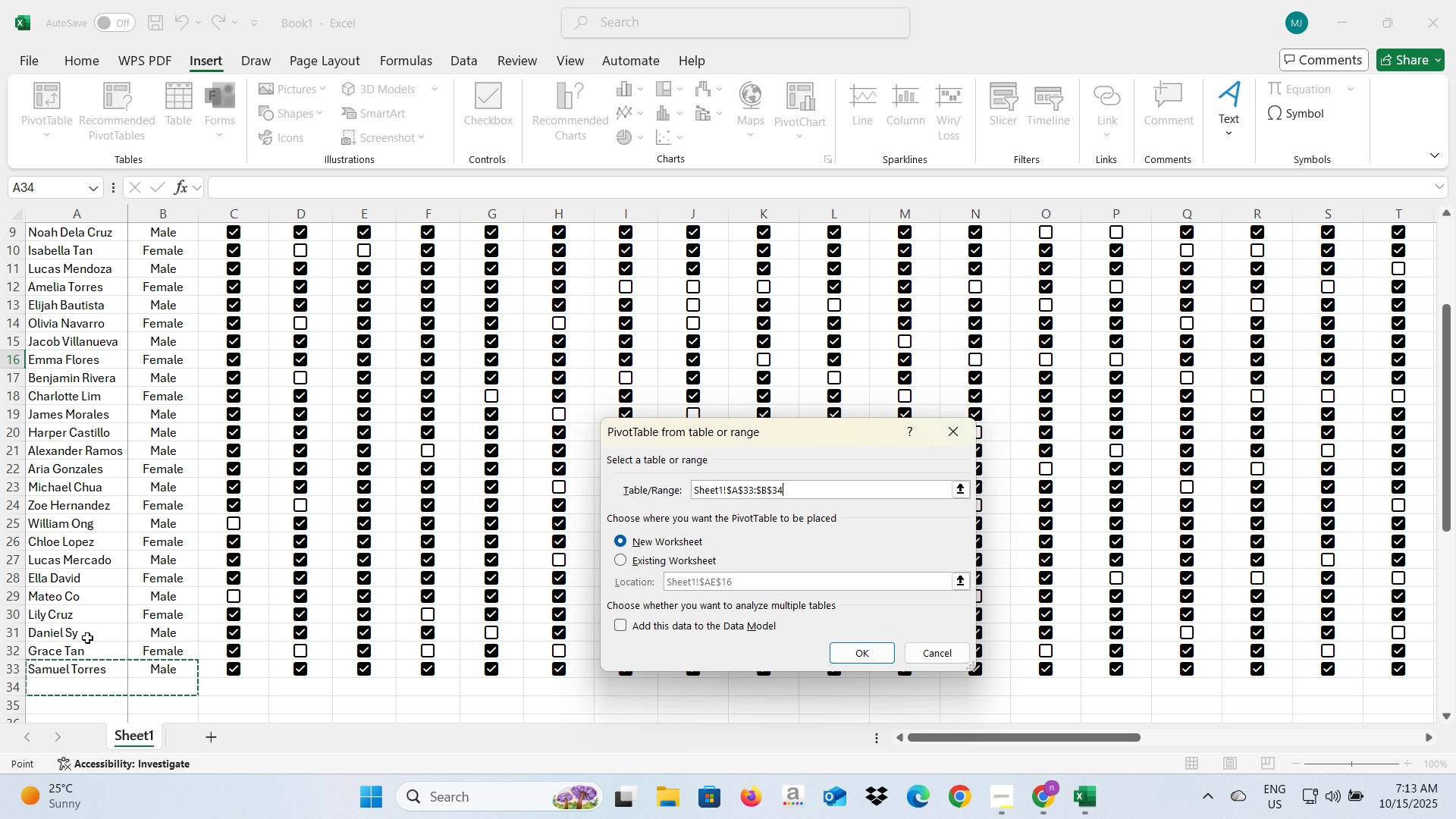 
scroll: coordinate [87, 638], scroll_direction: up, amount: 6.0
 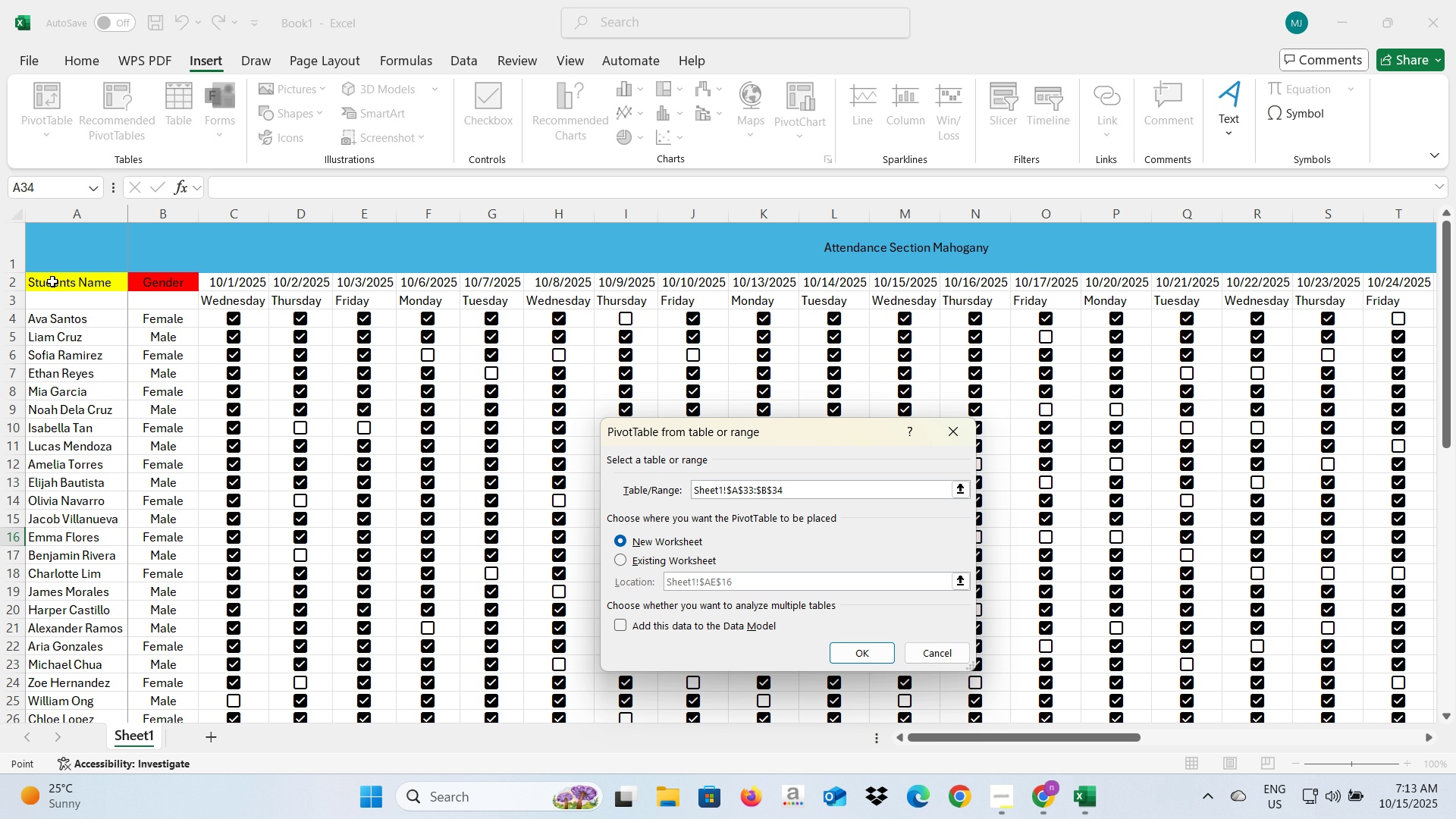 
left_click([52, 281])
 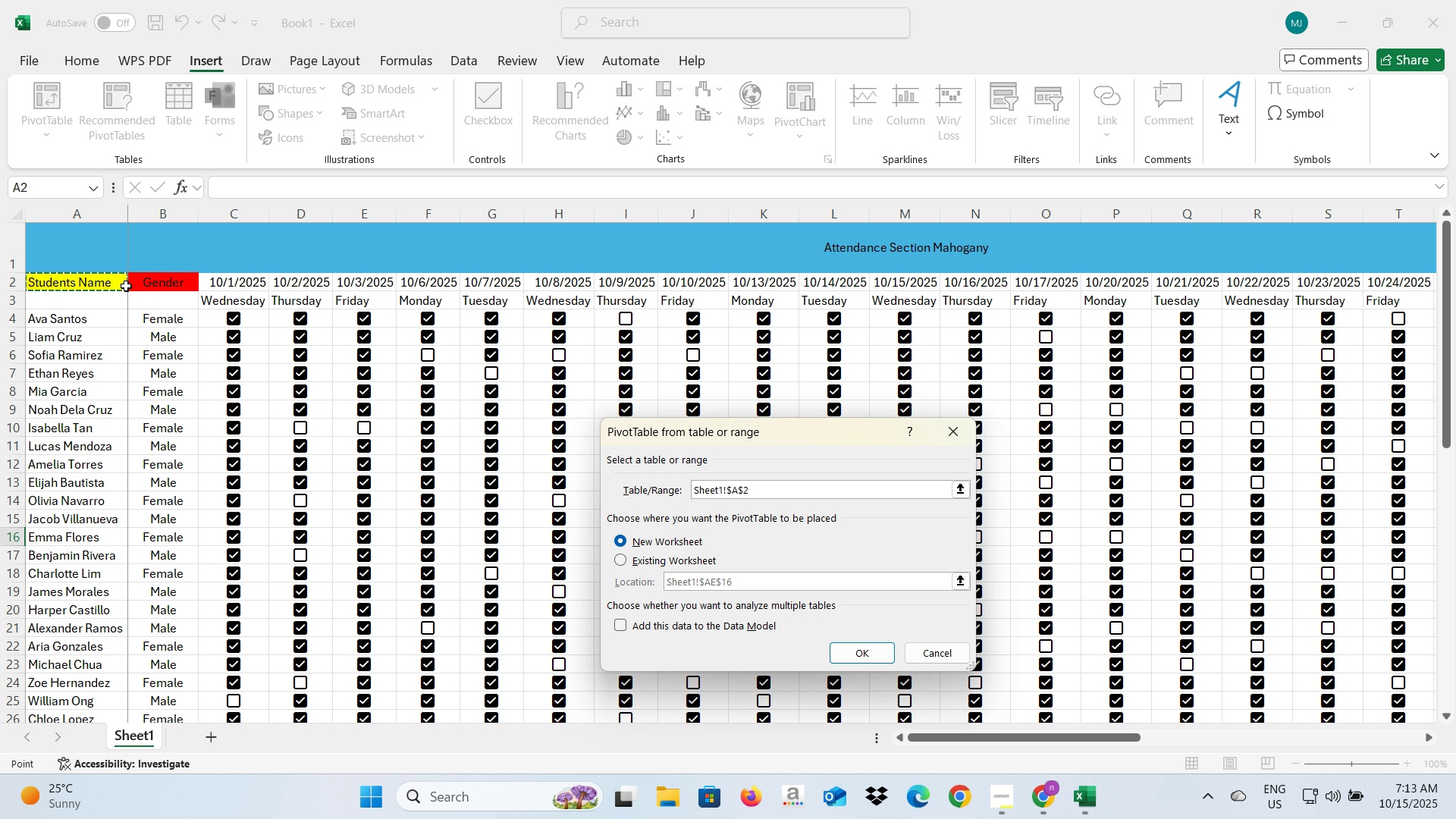 
left_click_drag(start_coordinate=[116, 278], to_coordinate=[1273, 674])
 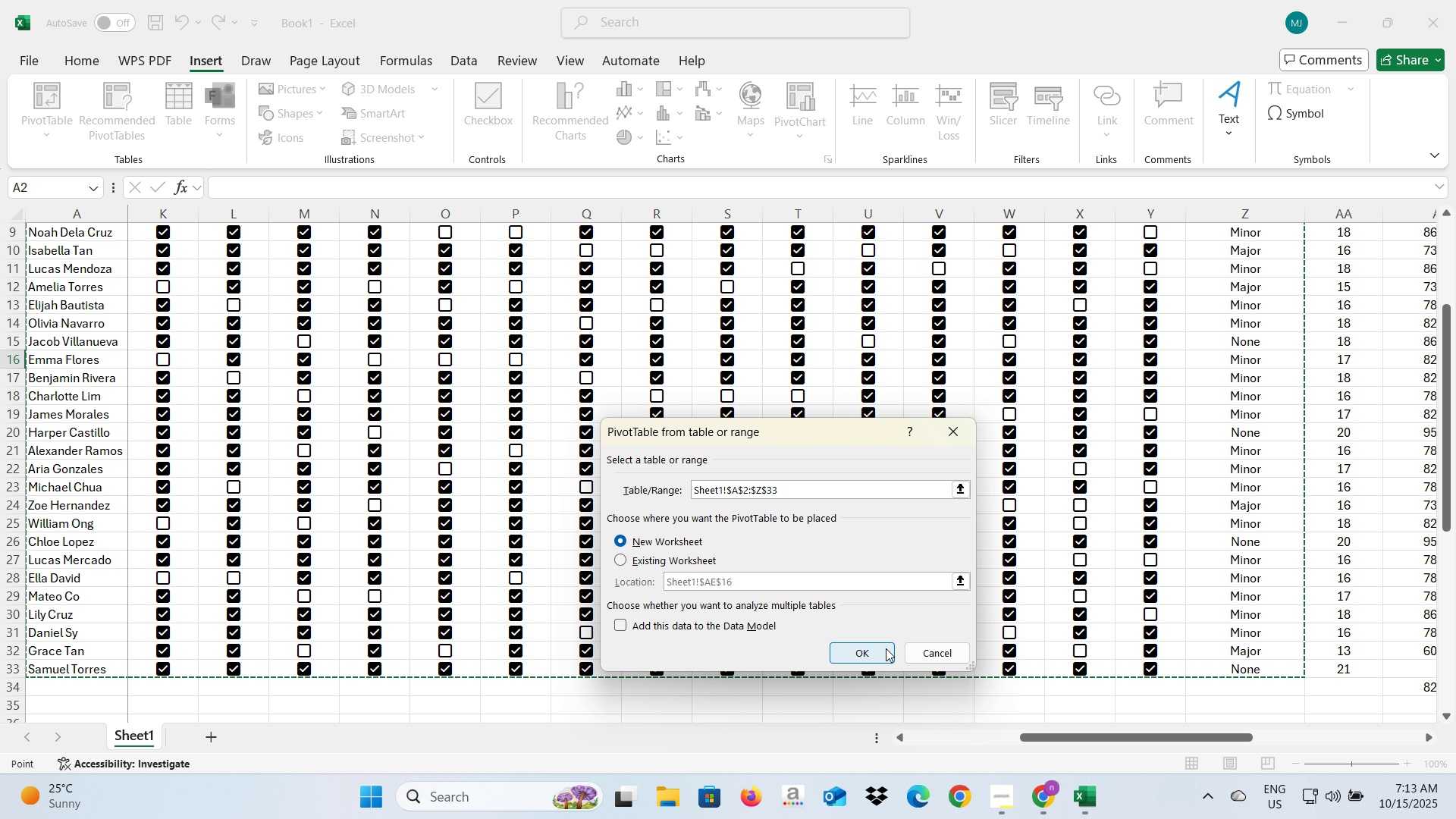 
left_click([886, 648])
 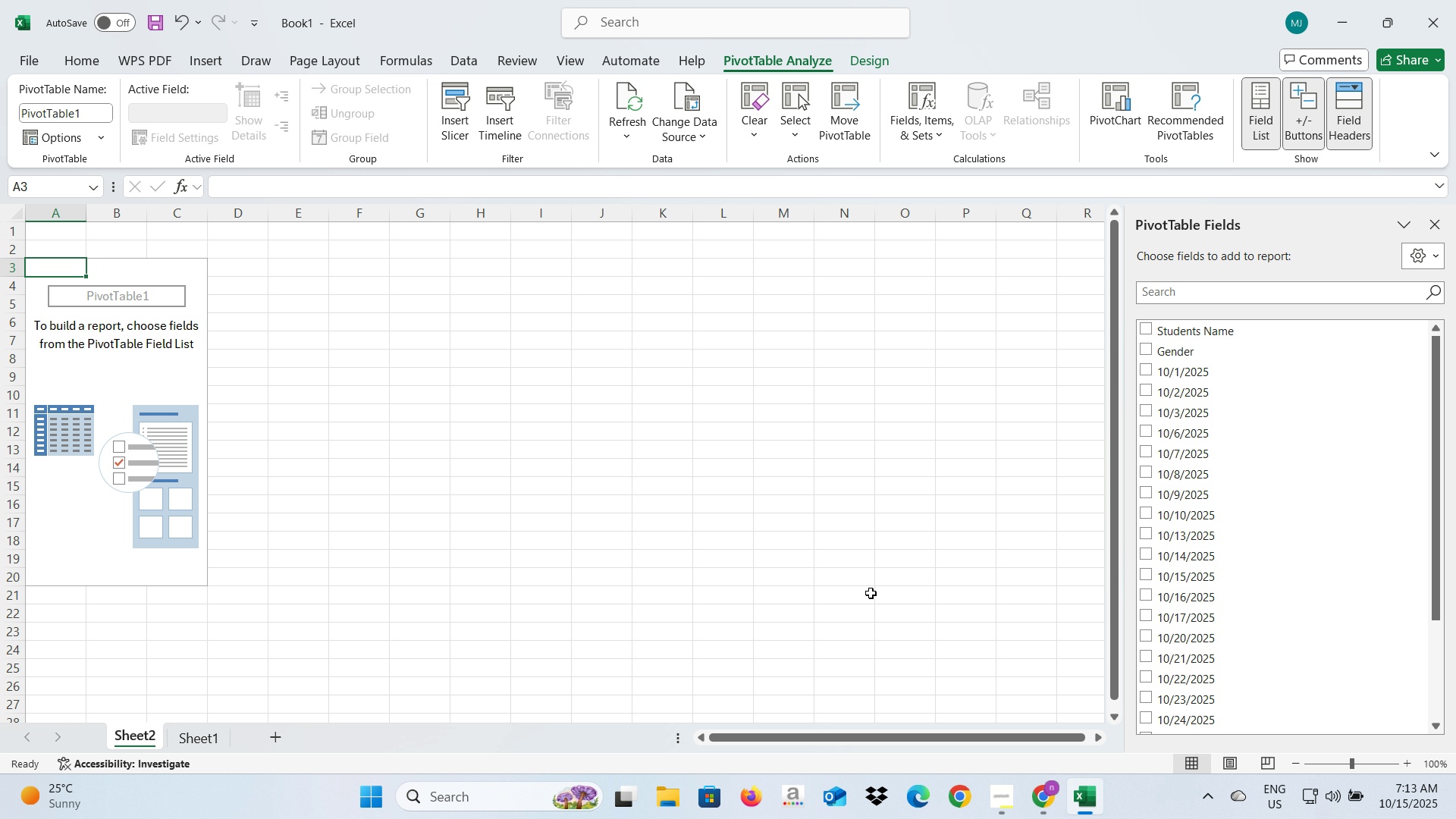 
wait(9.59)
 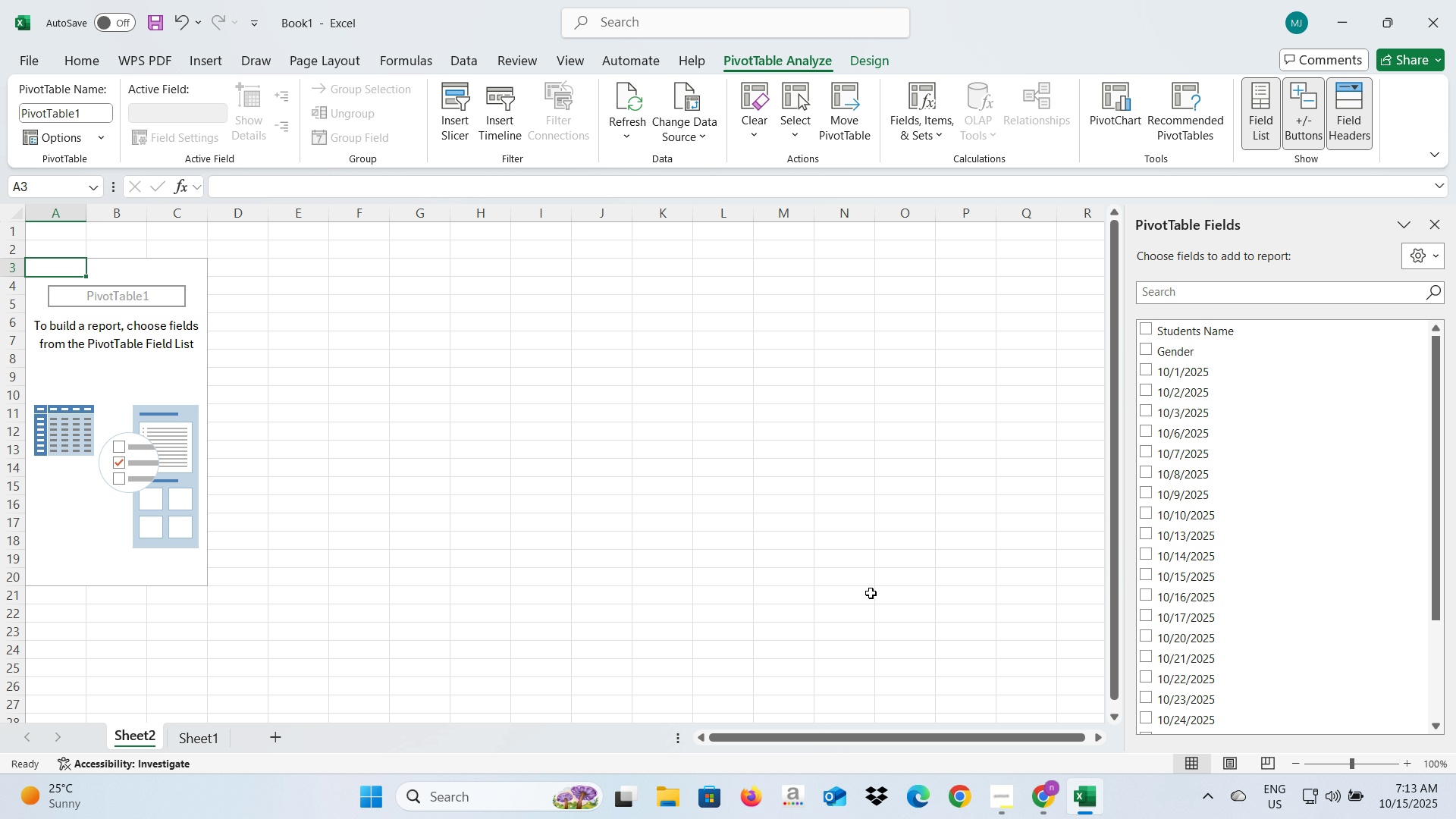 
left_click([1147, 331])
 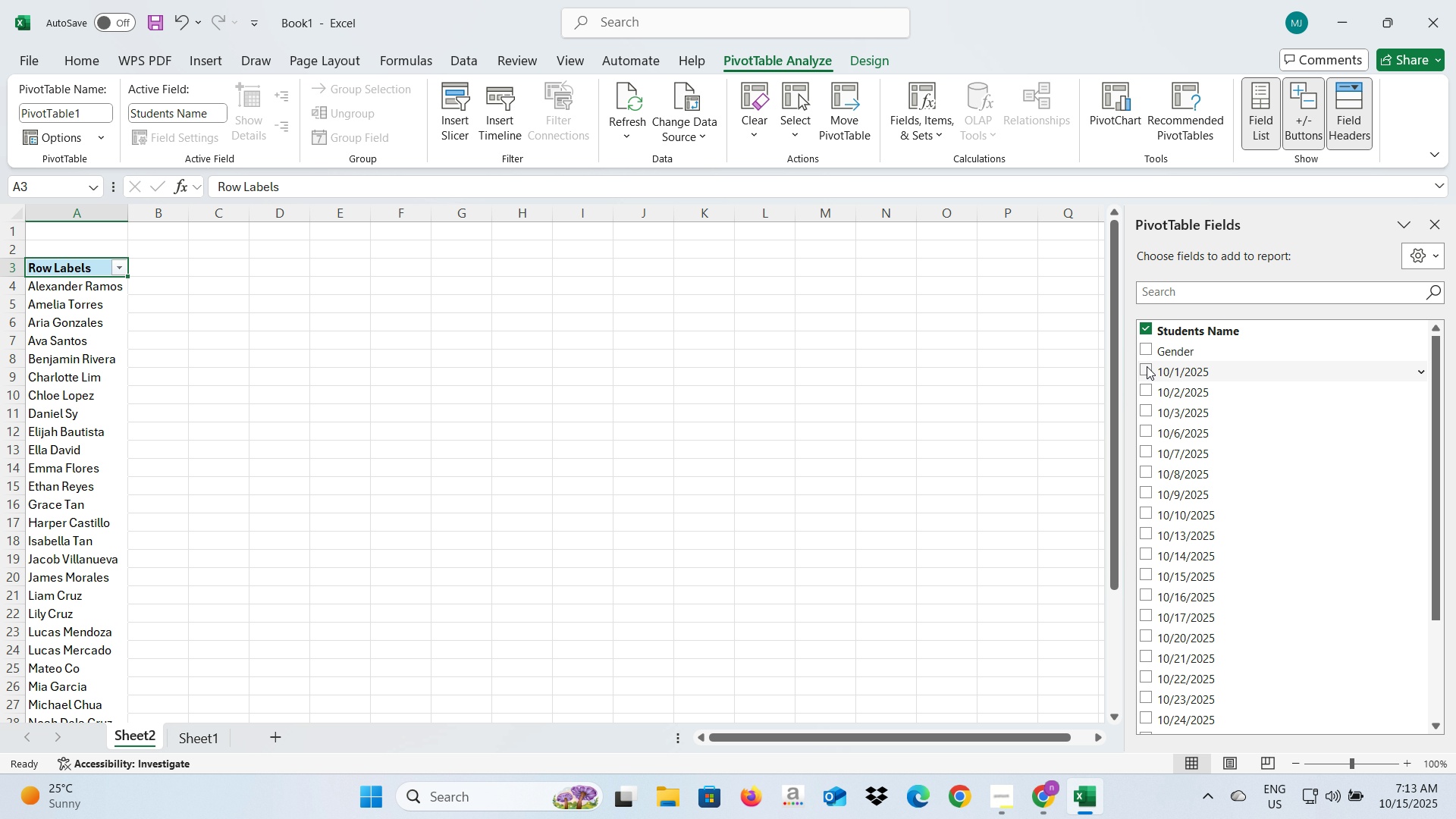 
left_click([1147, 369])
 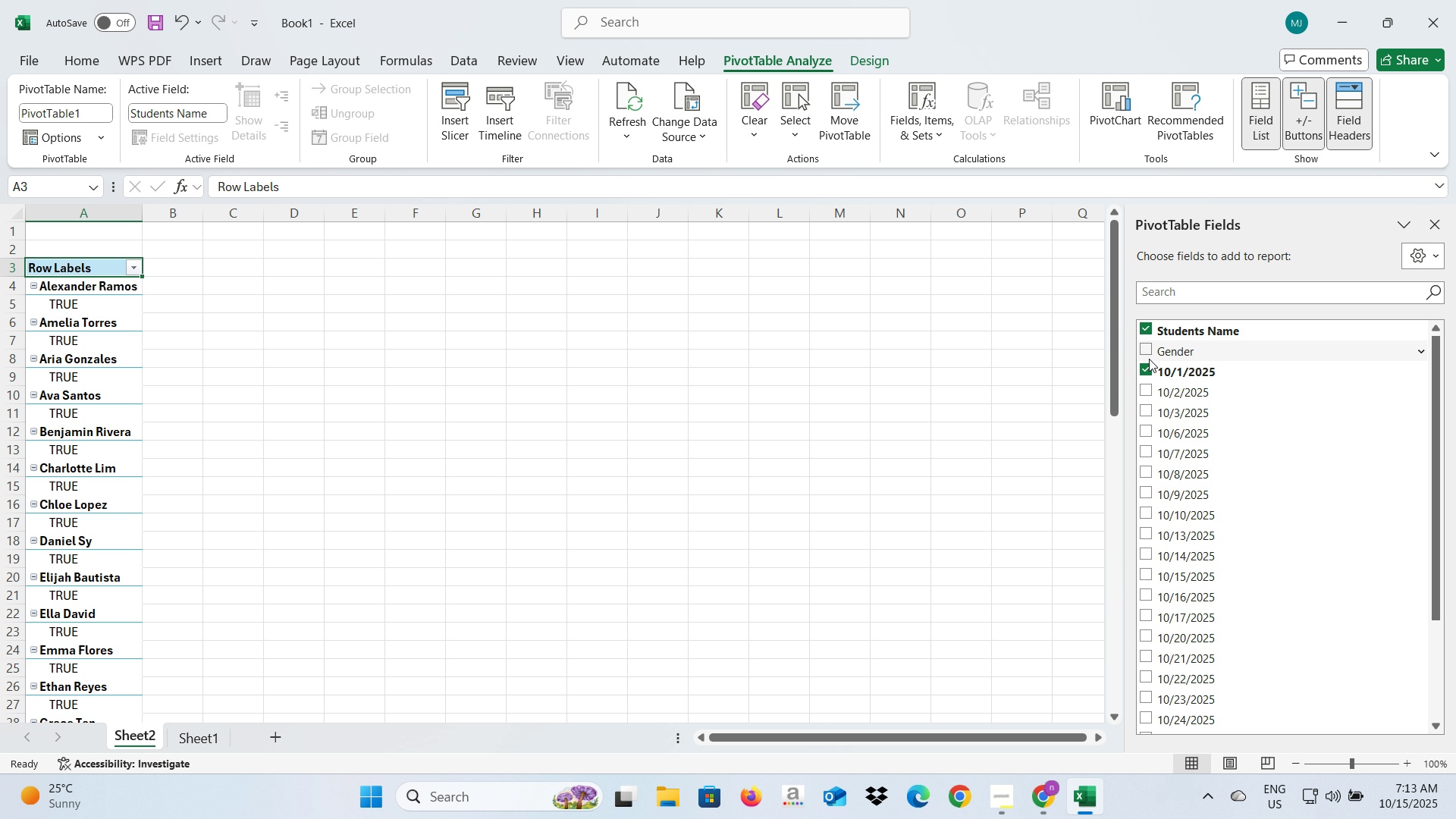 
left_click([1149, 370])
 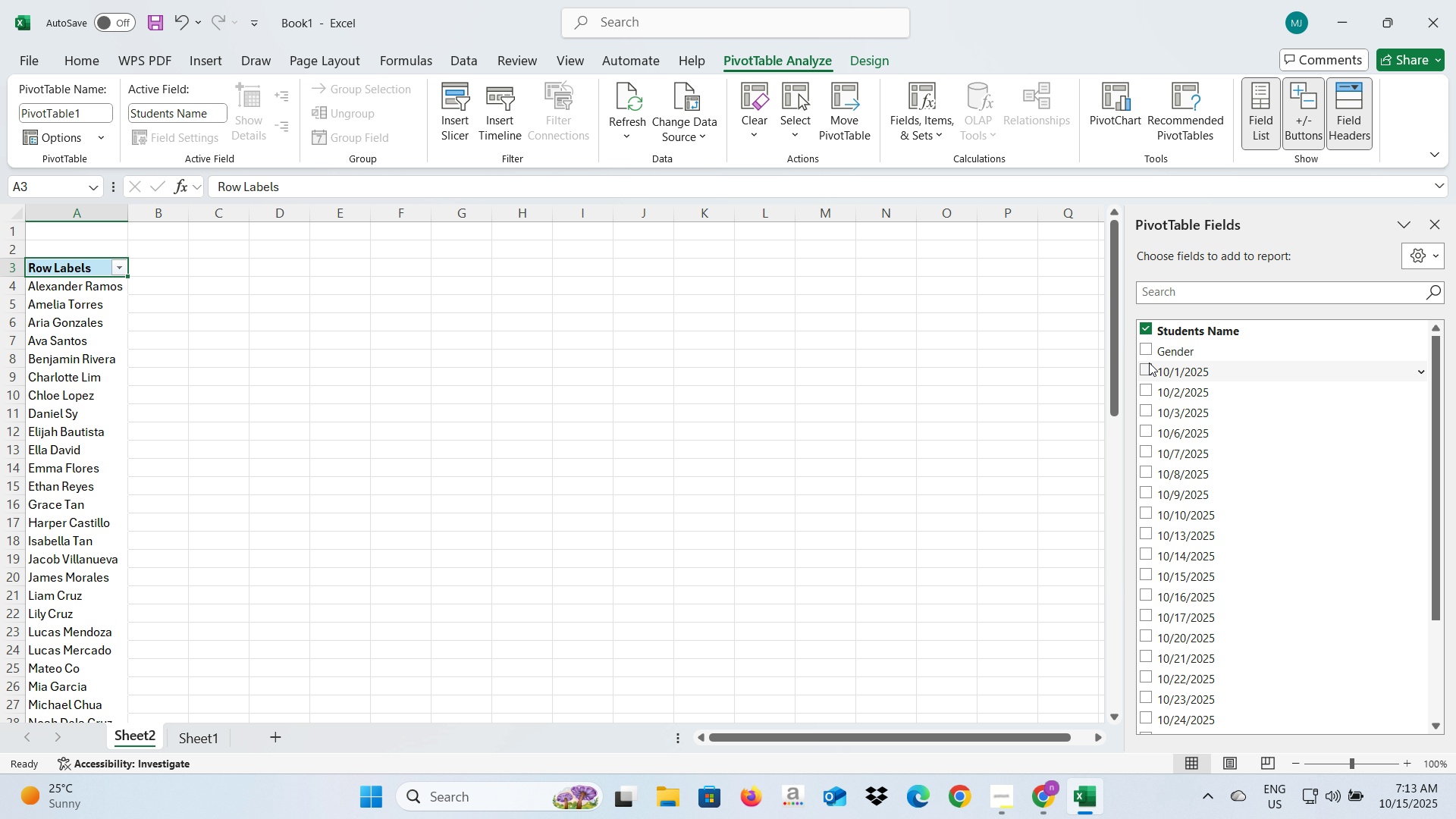 
scroll: coordinate [1249, 435], scroll_direction: down, amount: 9.0
 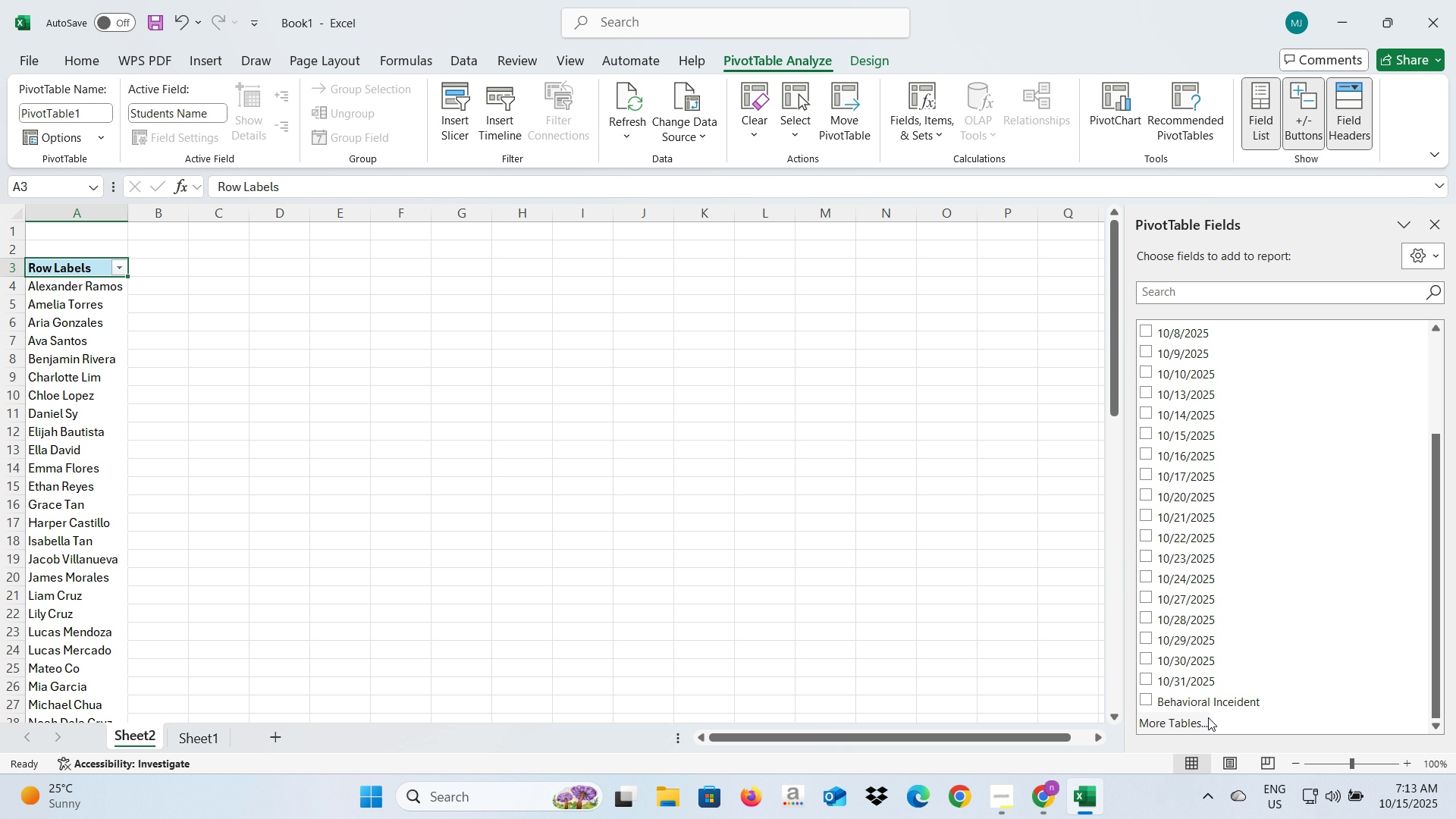 
left_click([1203, 724])
 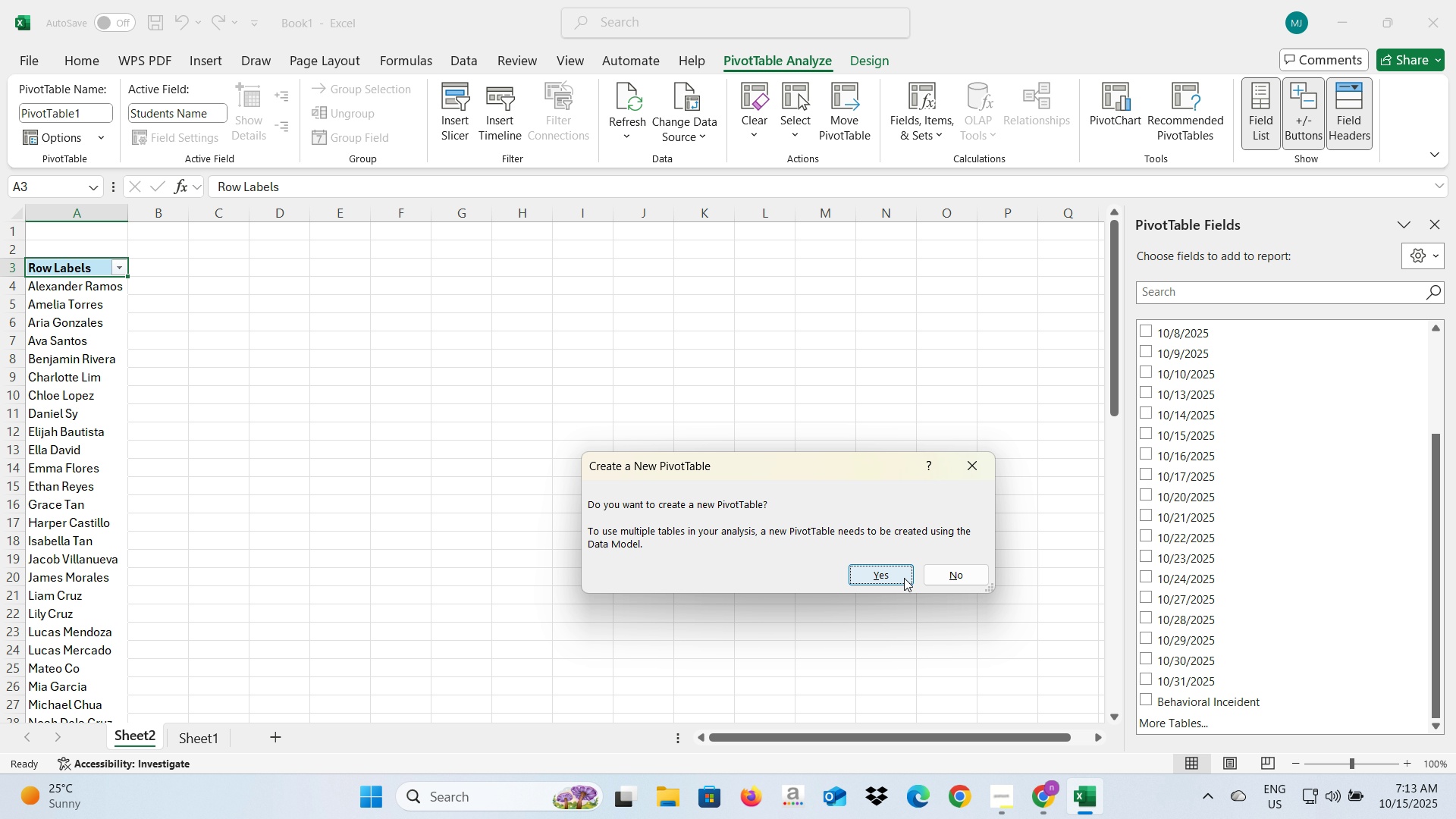 
left_click([904, 578])
 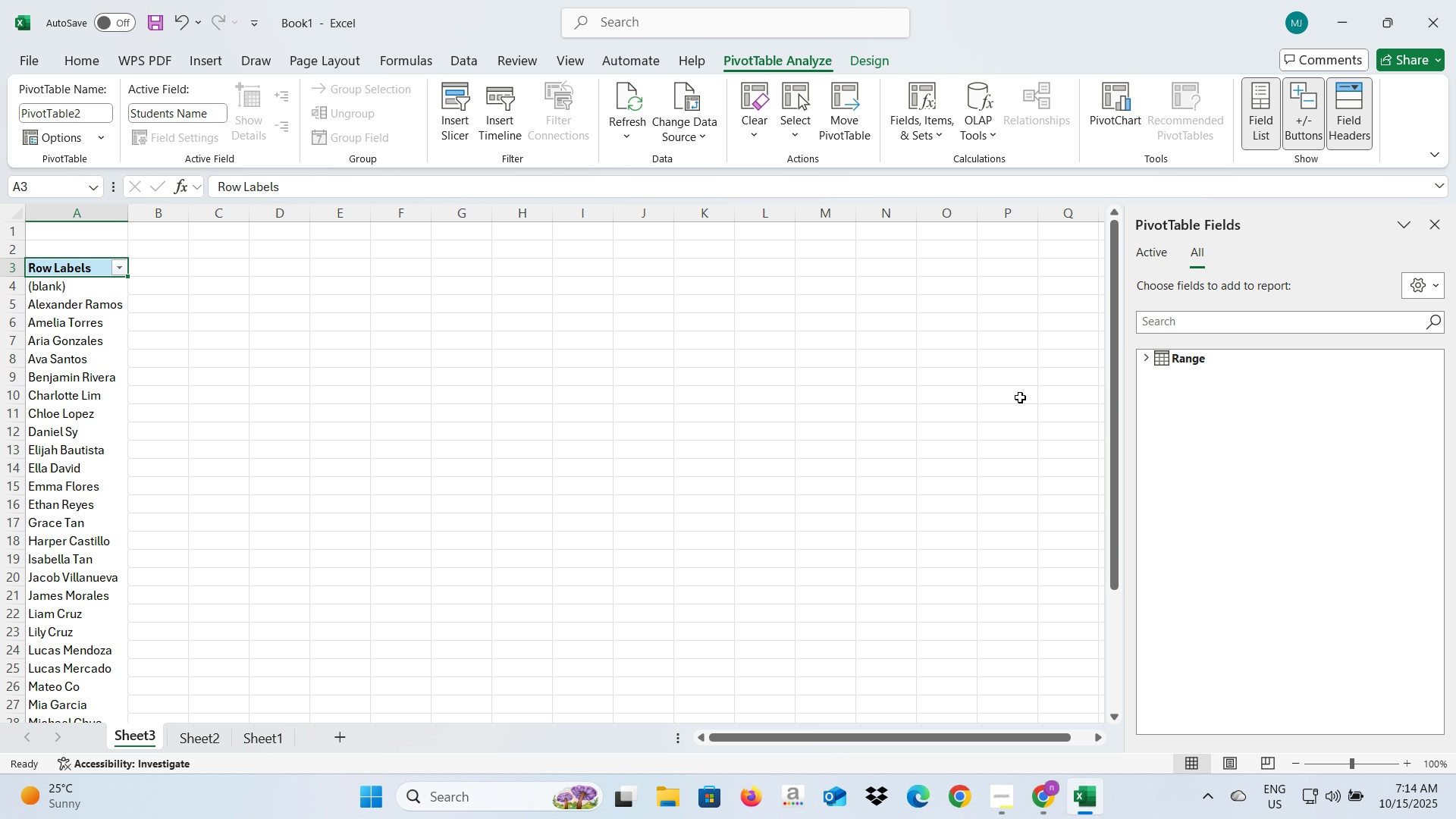 
wait(5.82)
 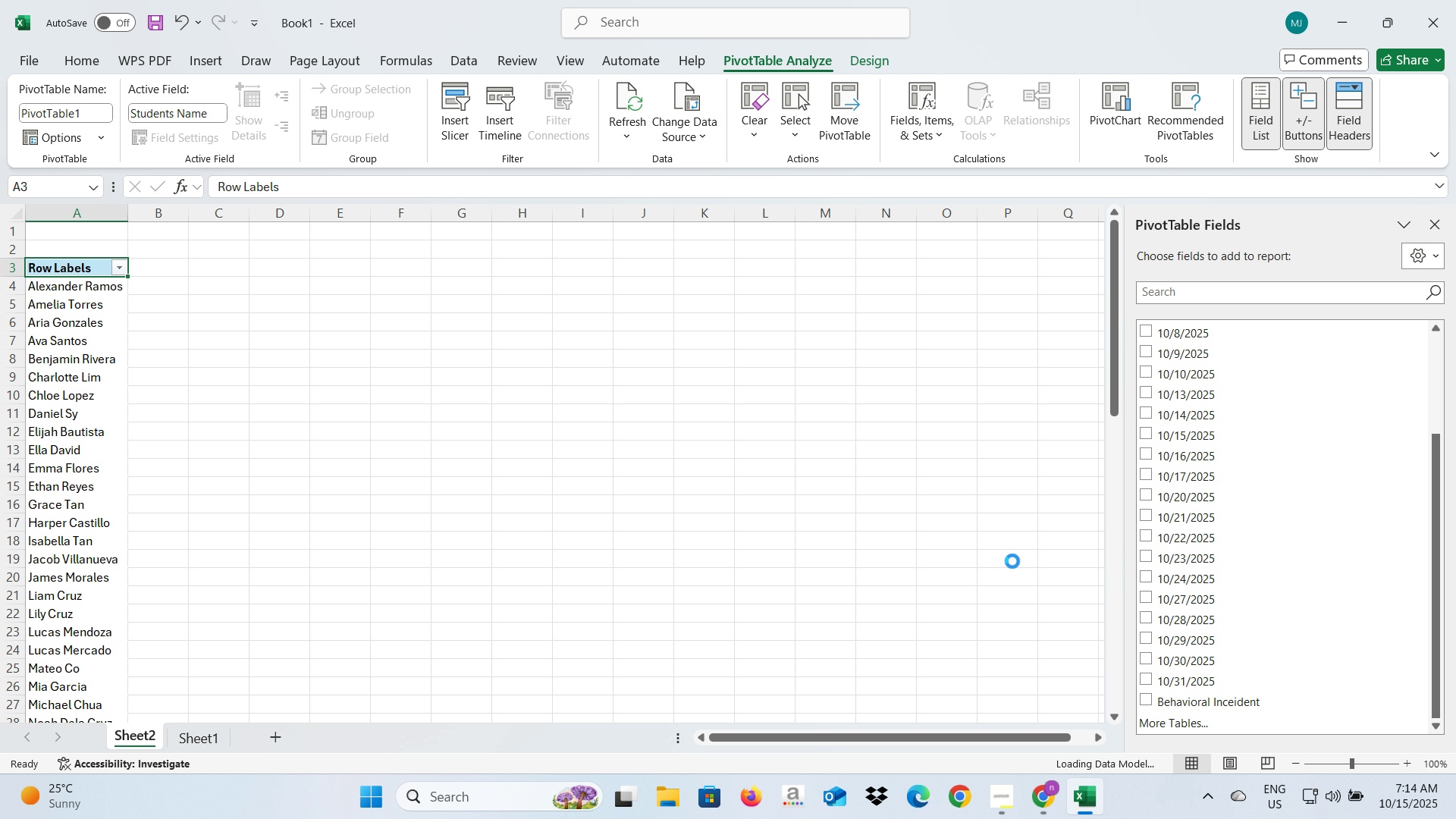 
left_click([1177, 362])
 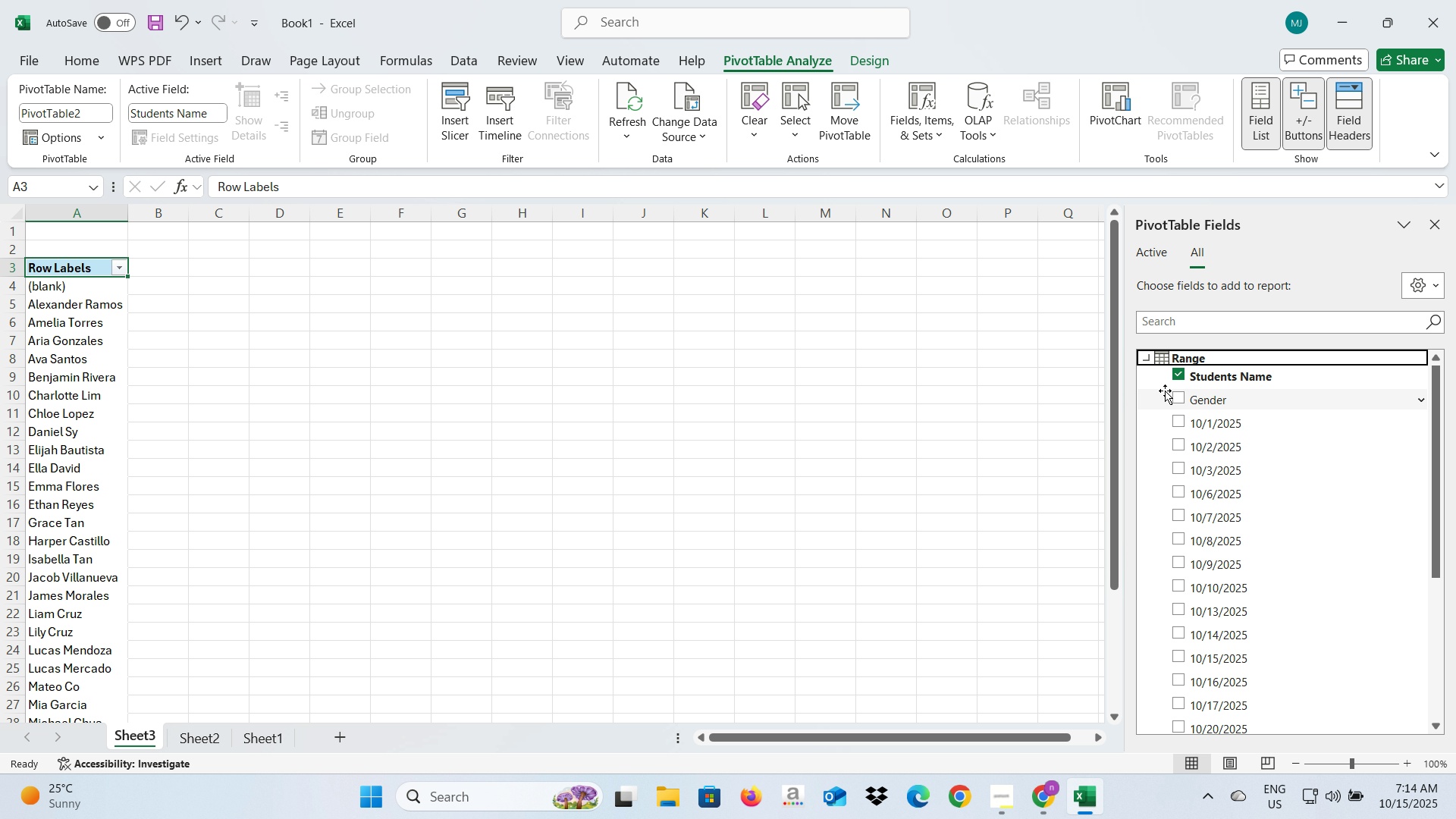 
left_click([1180, 396])
 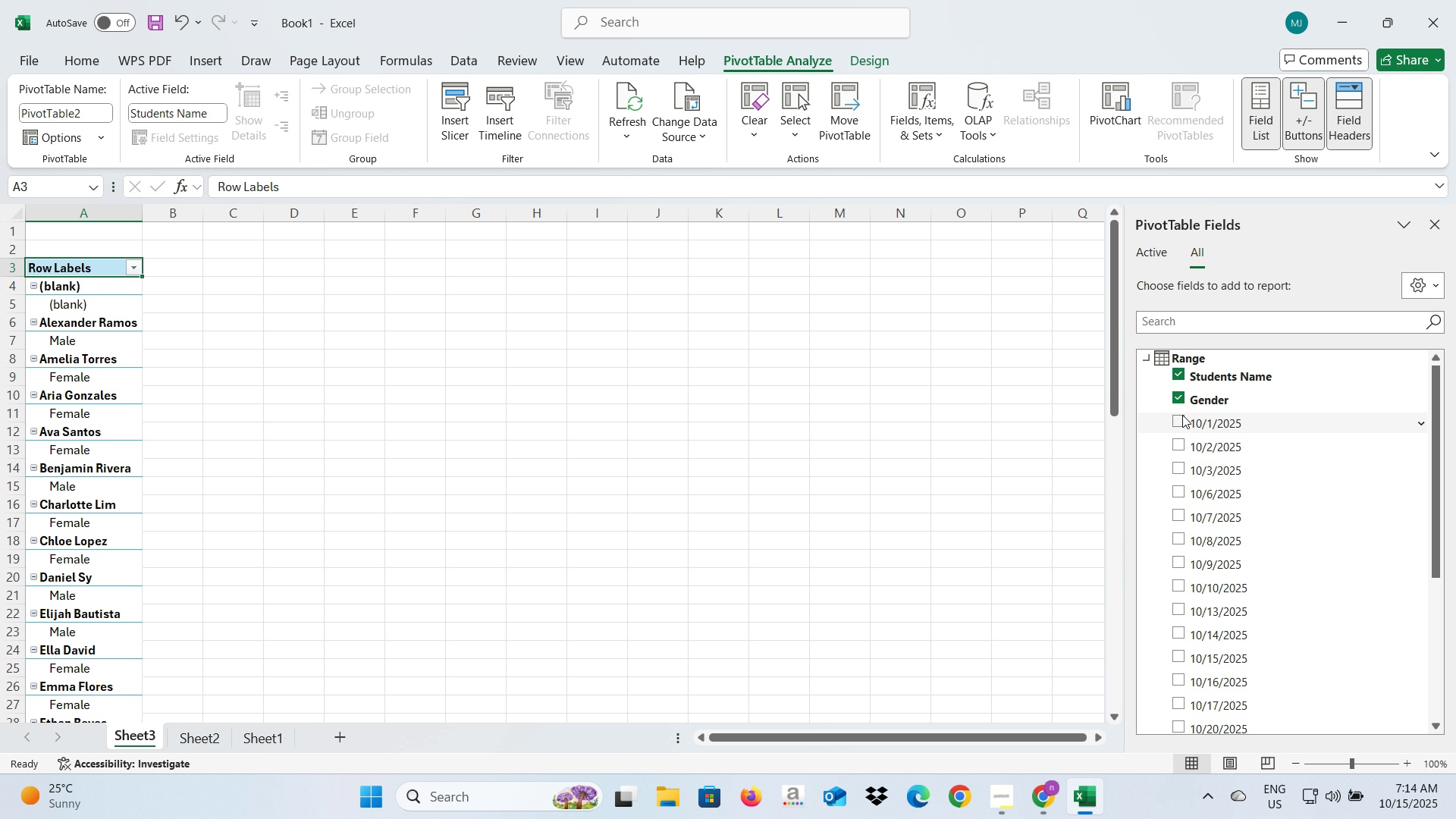 
left_click([1180, 421])
 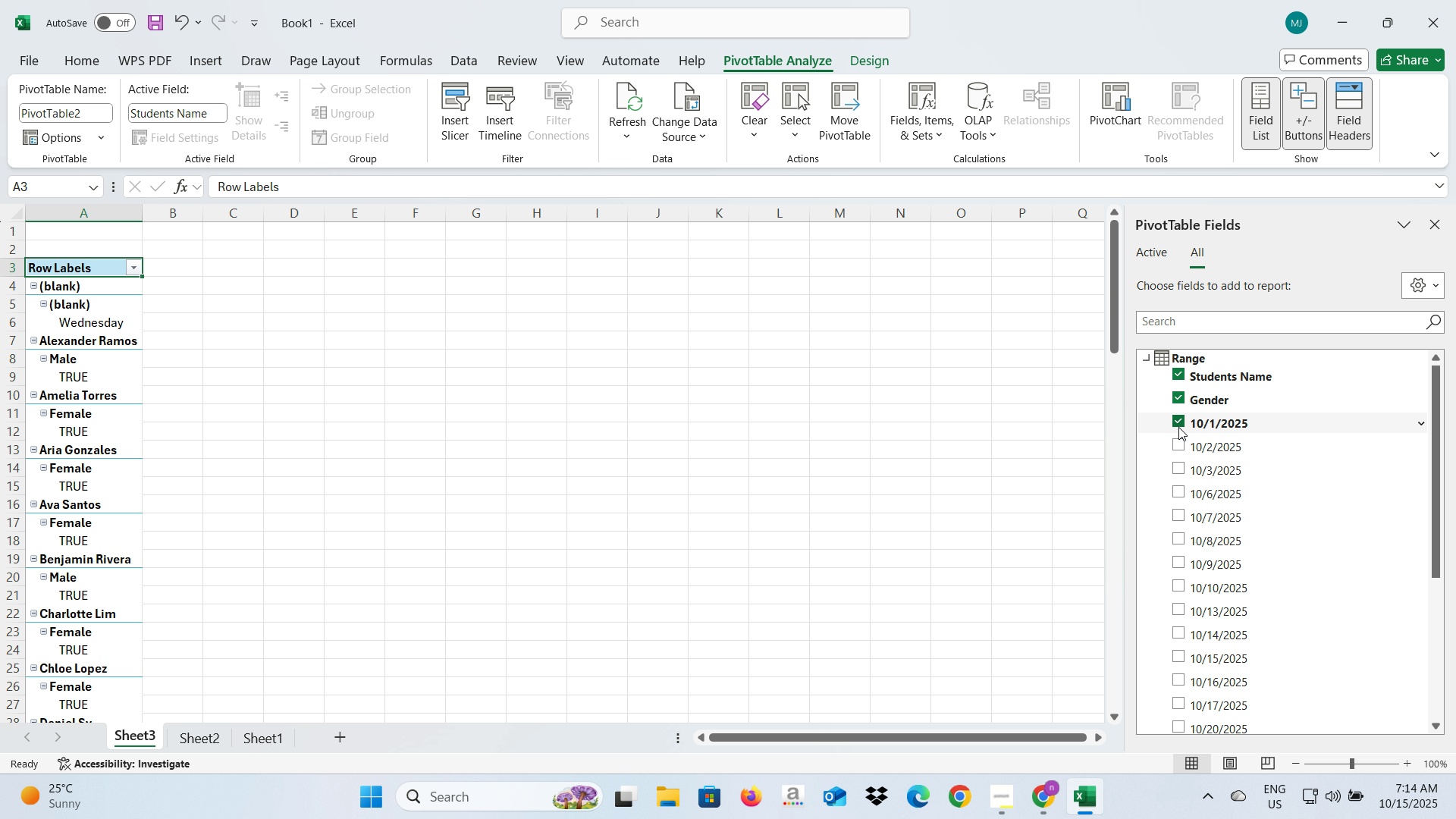 
left_click([1177, 414])
 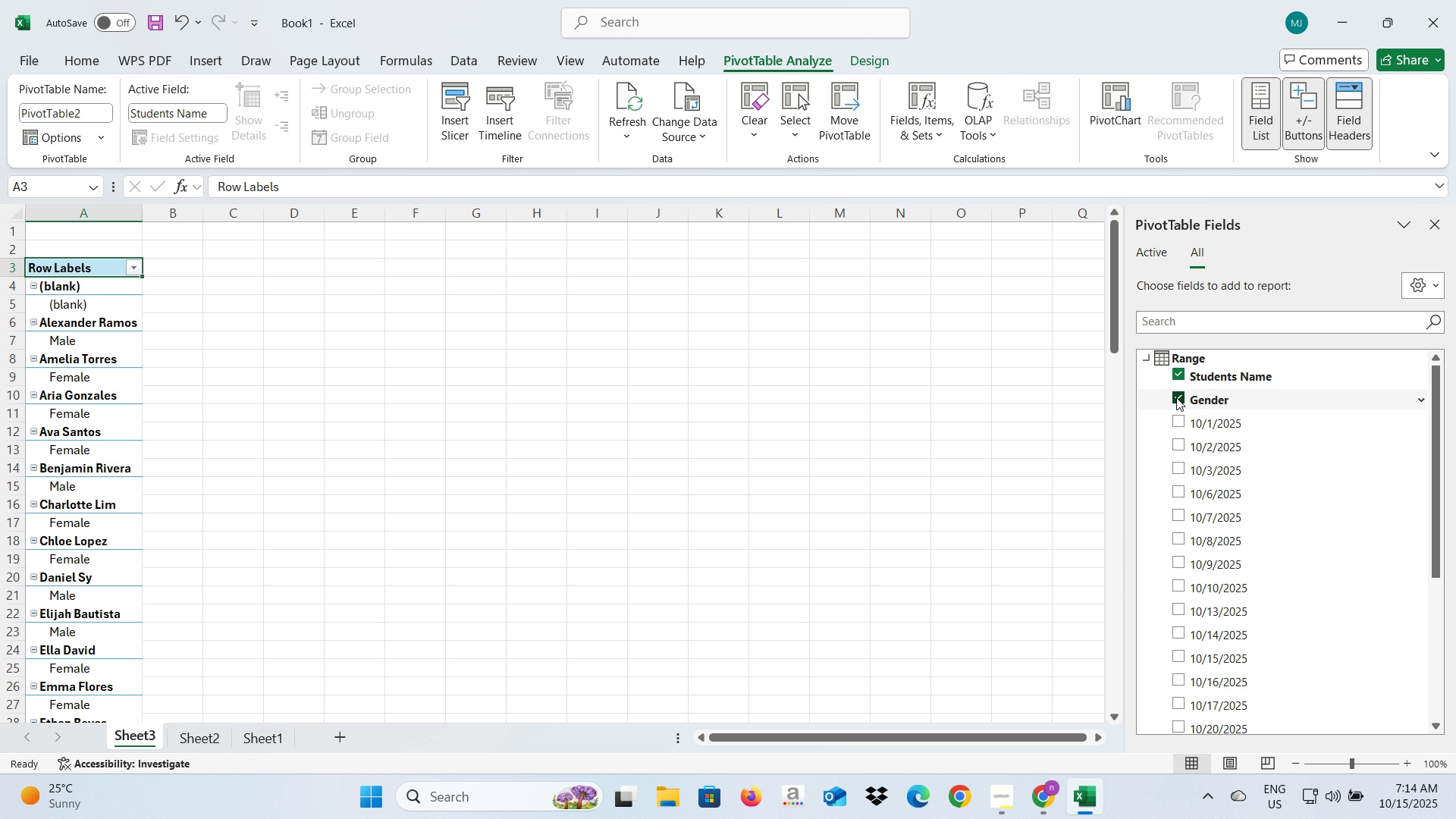 
left_click([1176, 397])
 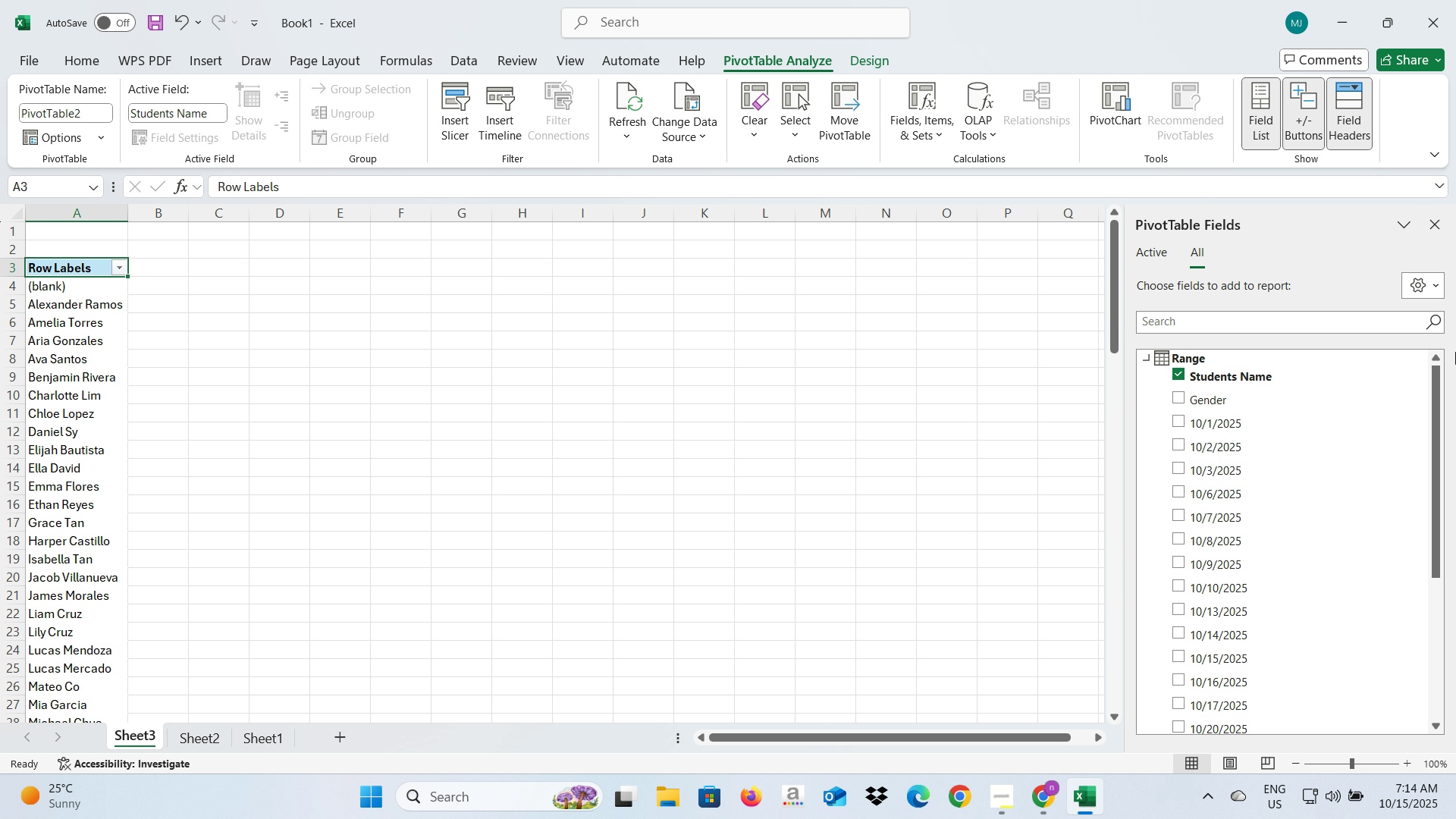 
left_click([1429, 296])
 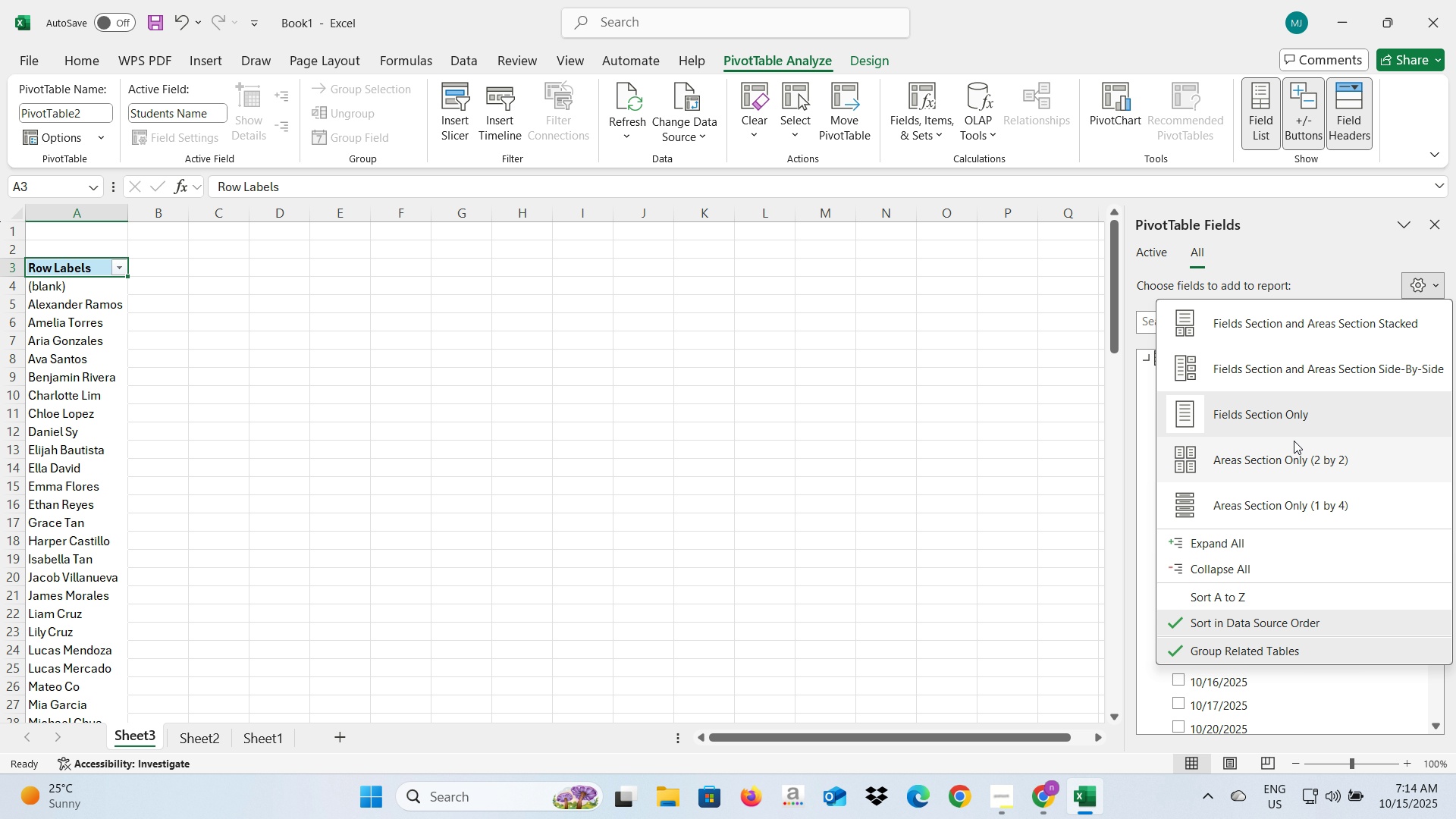 
wait(5.37)
 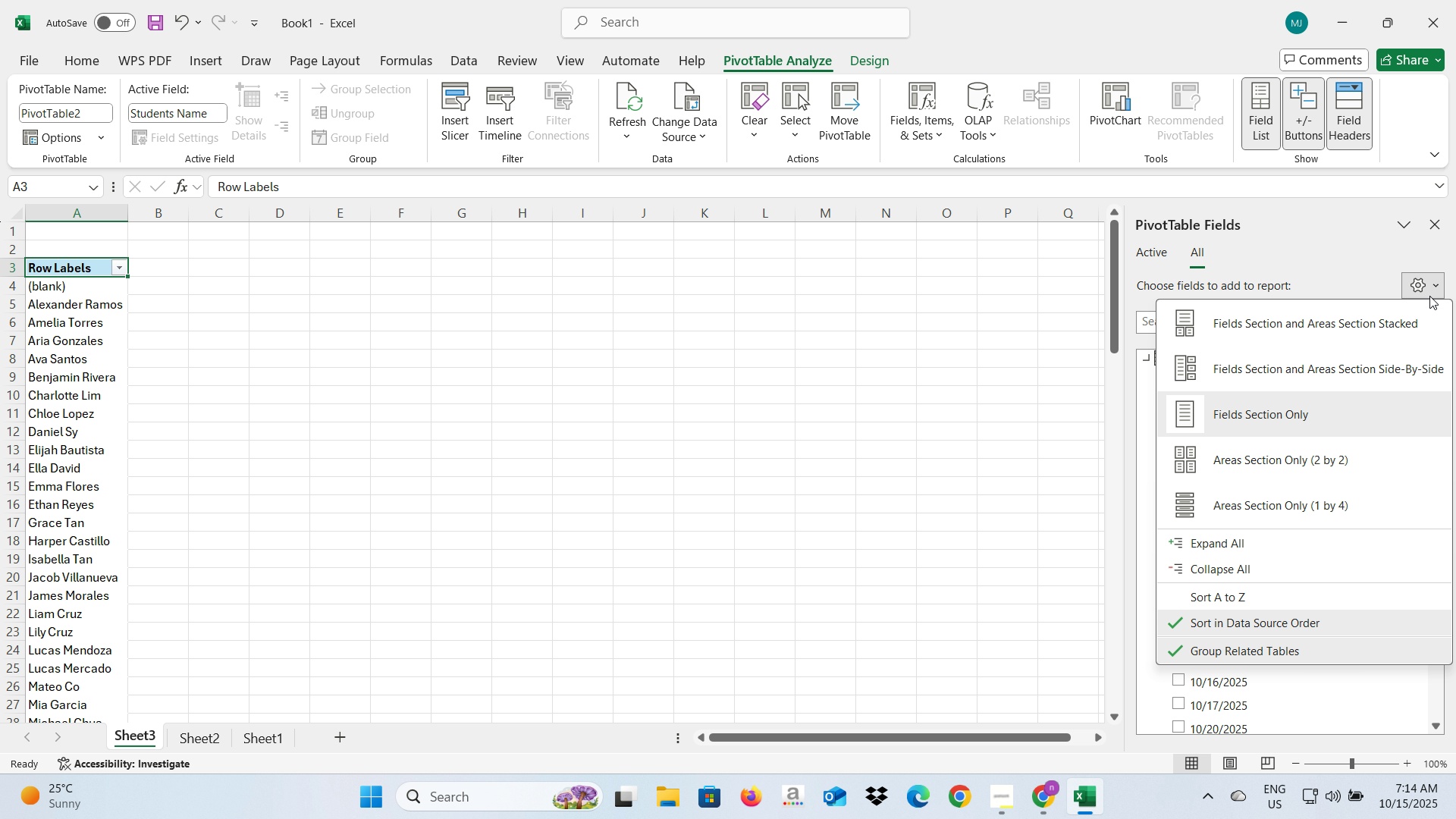 
left_click([1289, 378])
 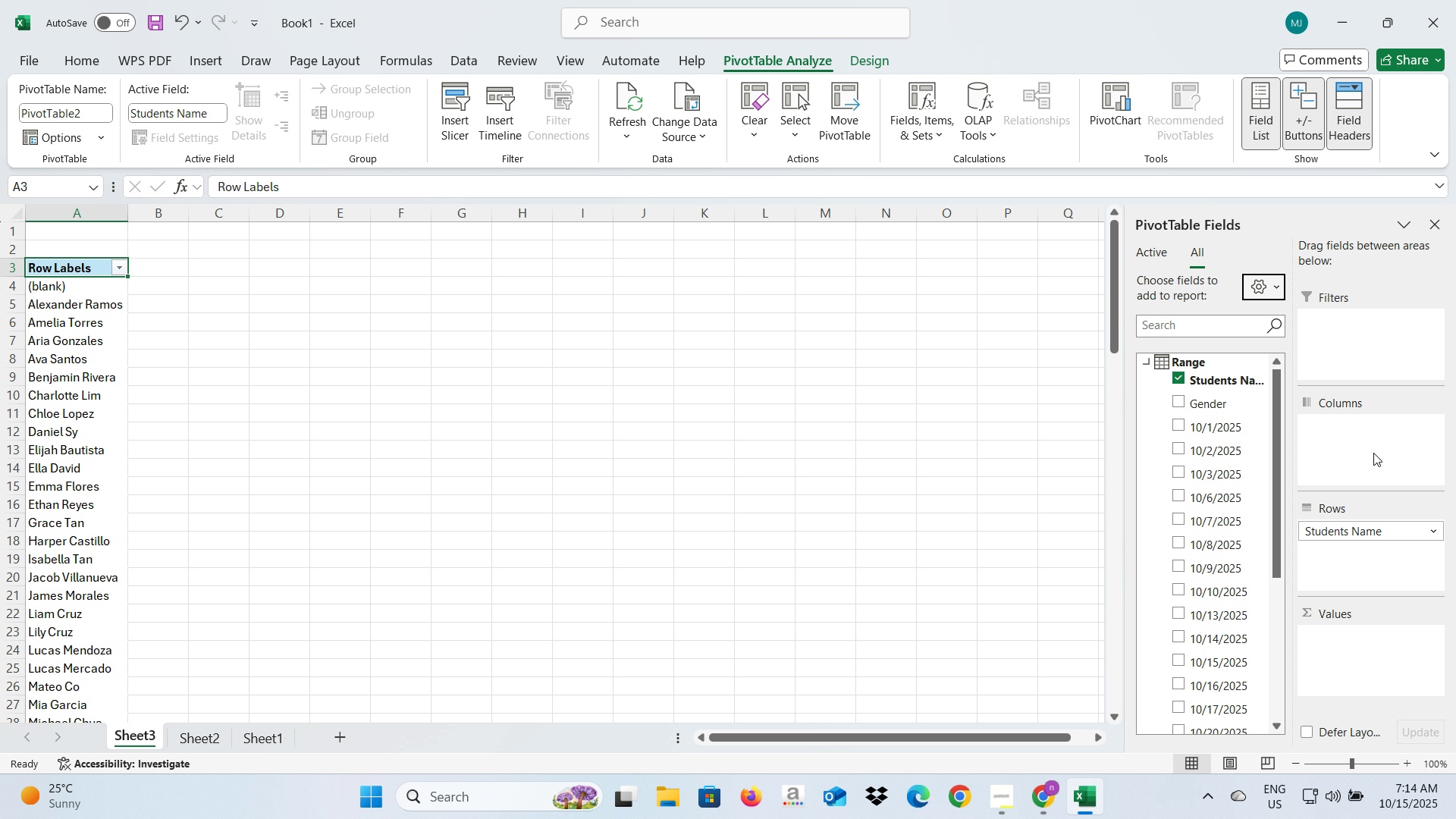 
left_click([1373, 453])
 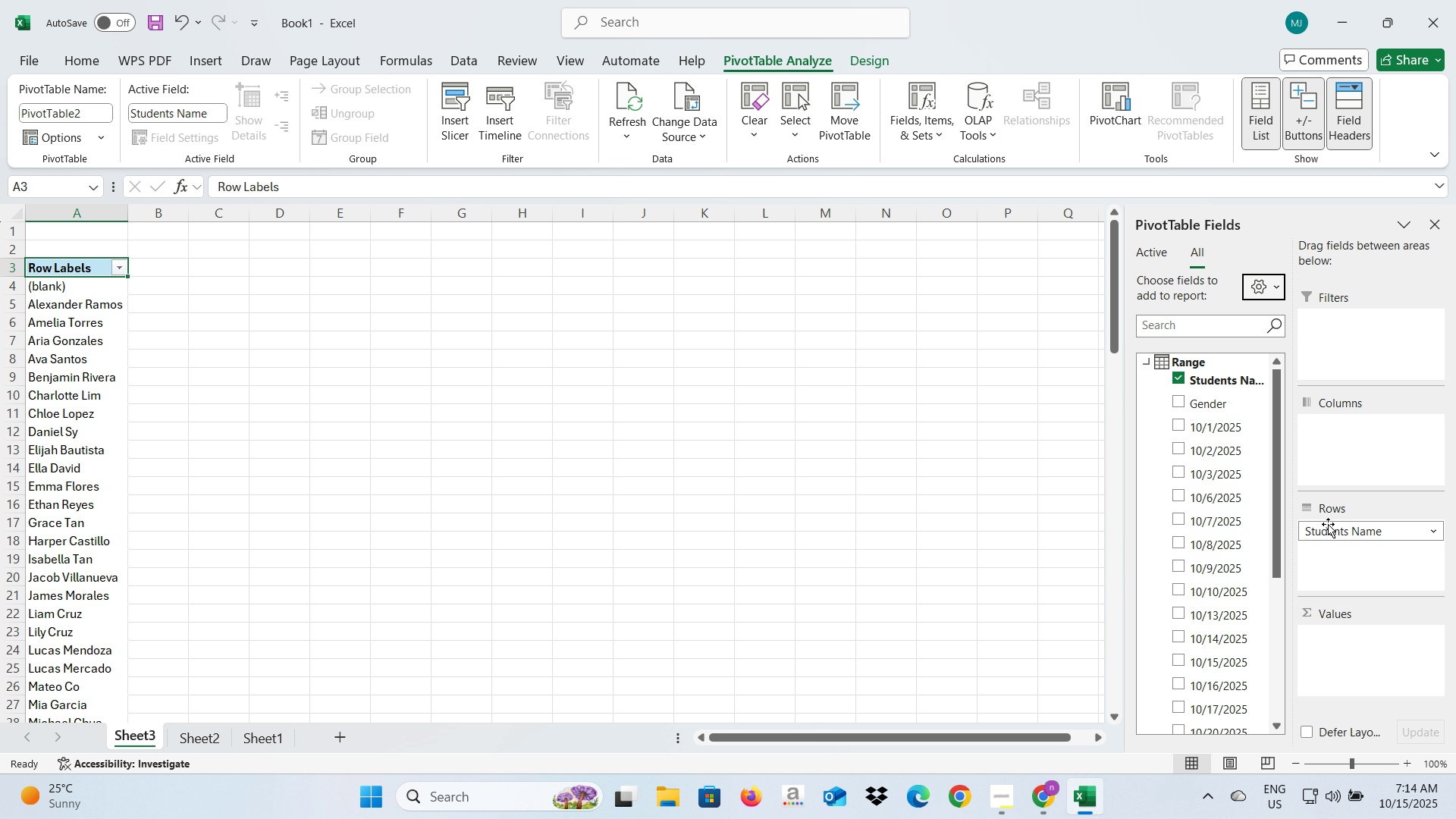 
left_click([1335, 457])
 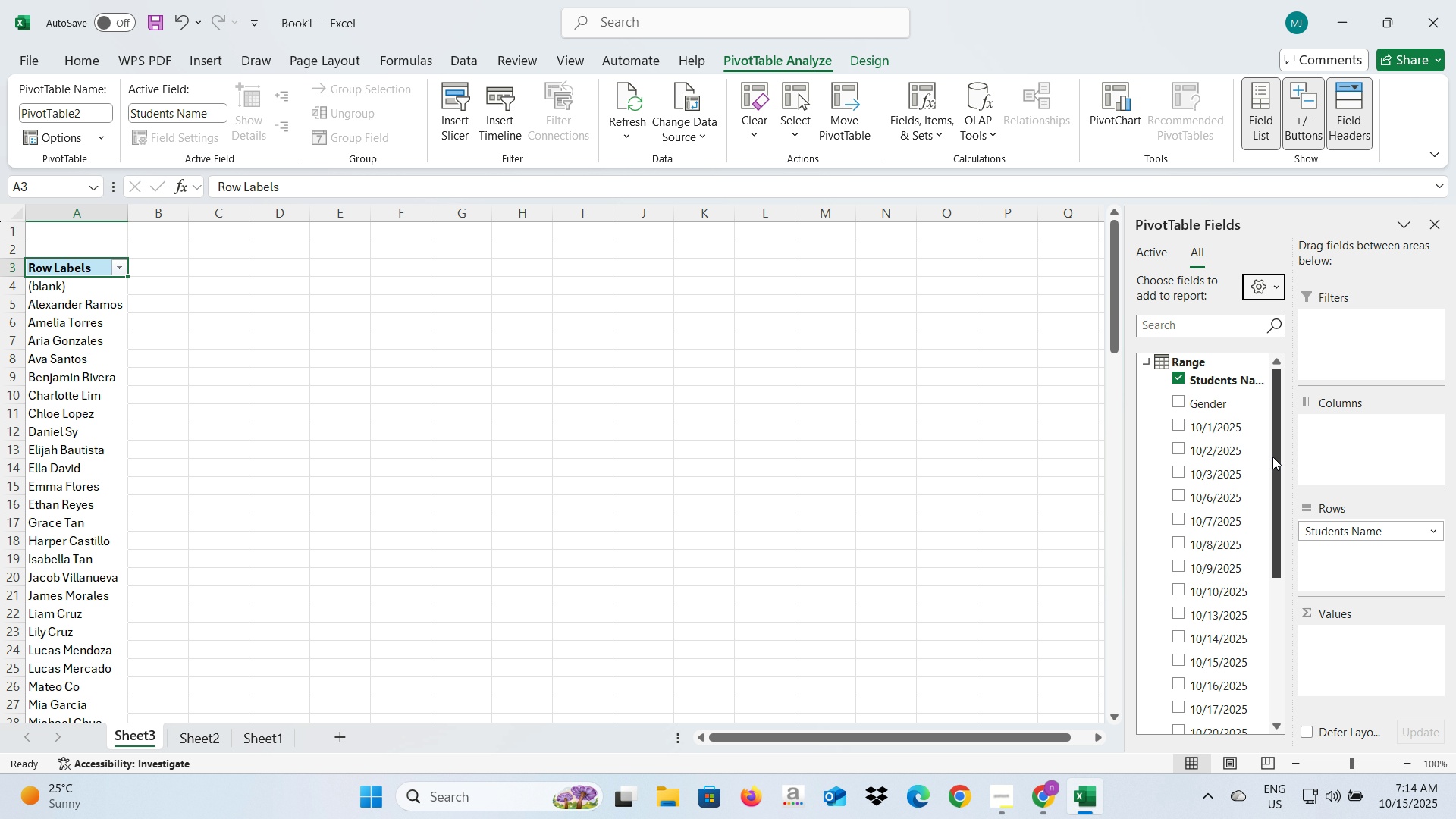 
left_click_drag(start_coordinate=[1272, 457], to_coordinate=[1299, 419])
 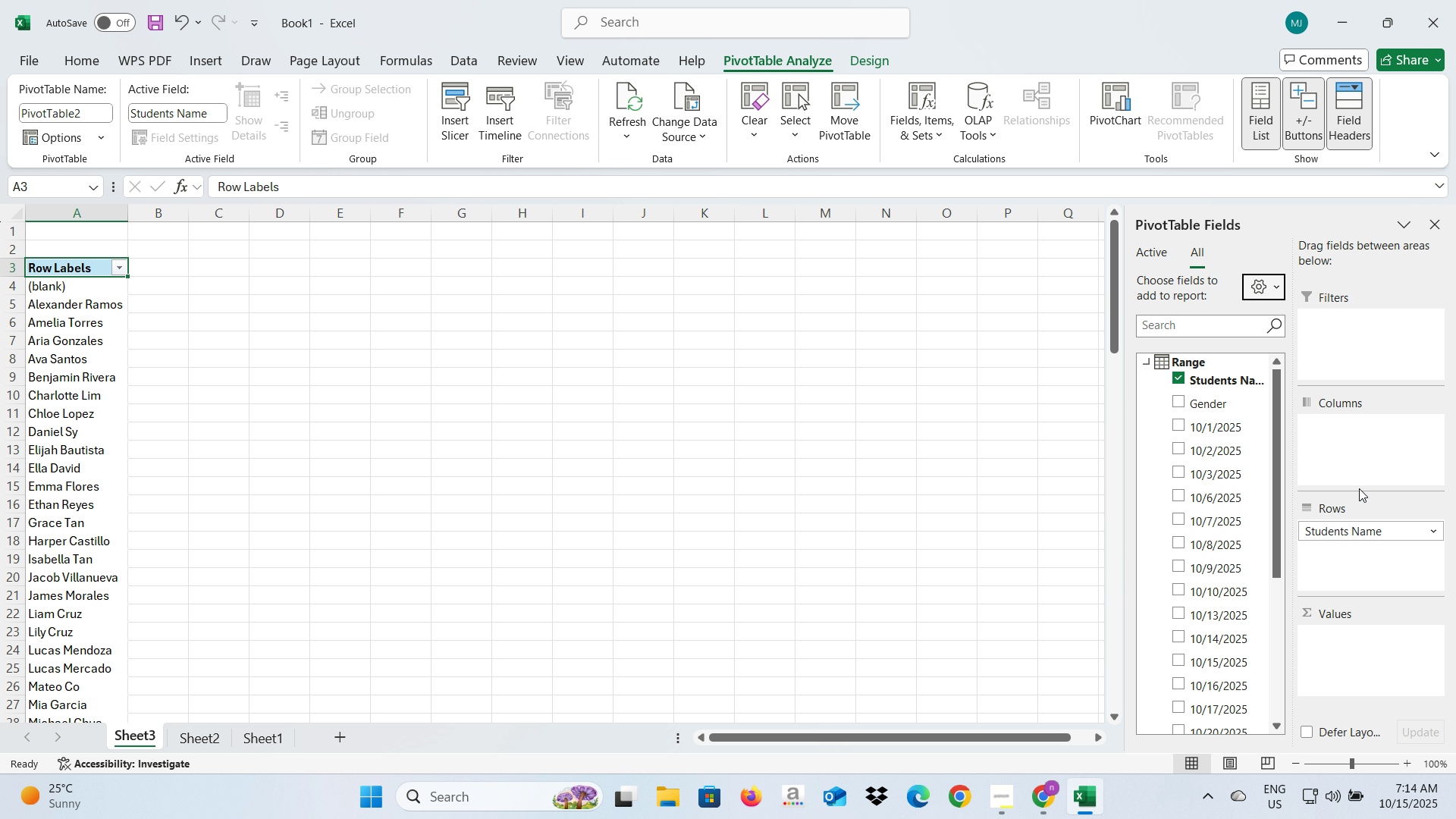 
double_click([1359, 494])
 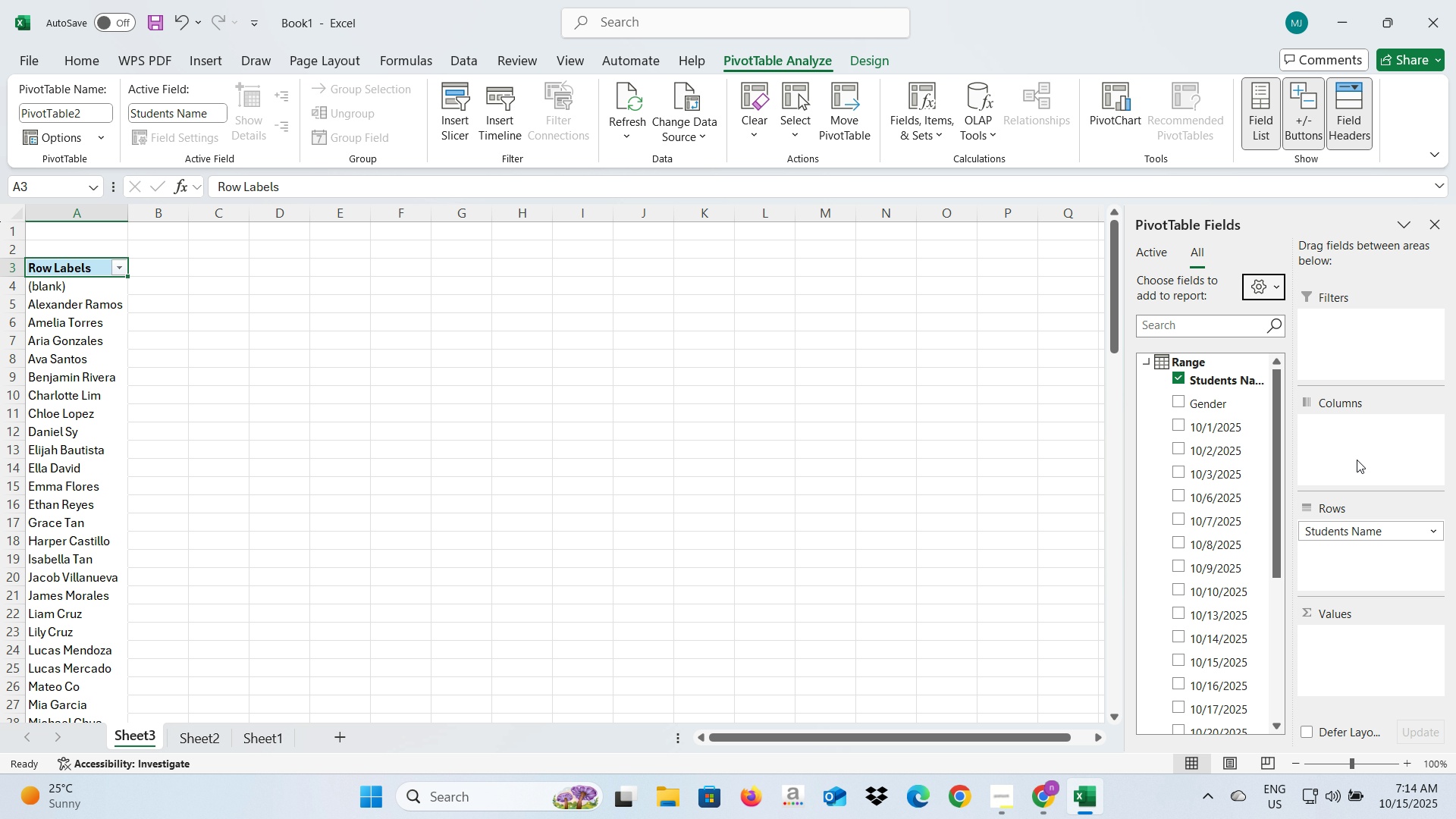 
double_click([1356, 460])
 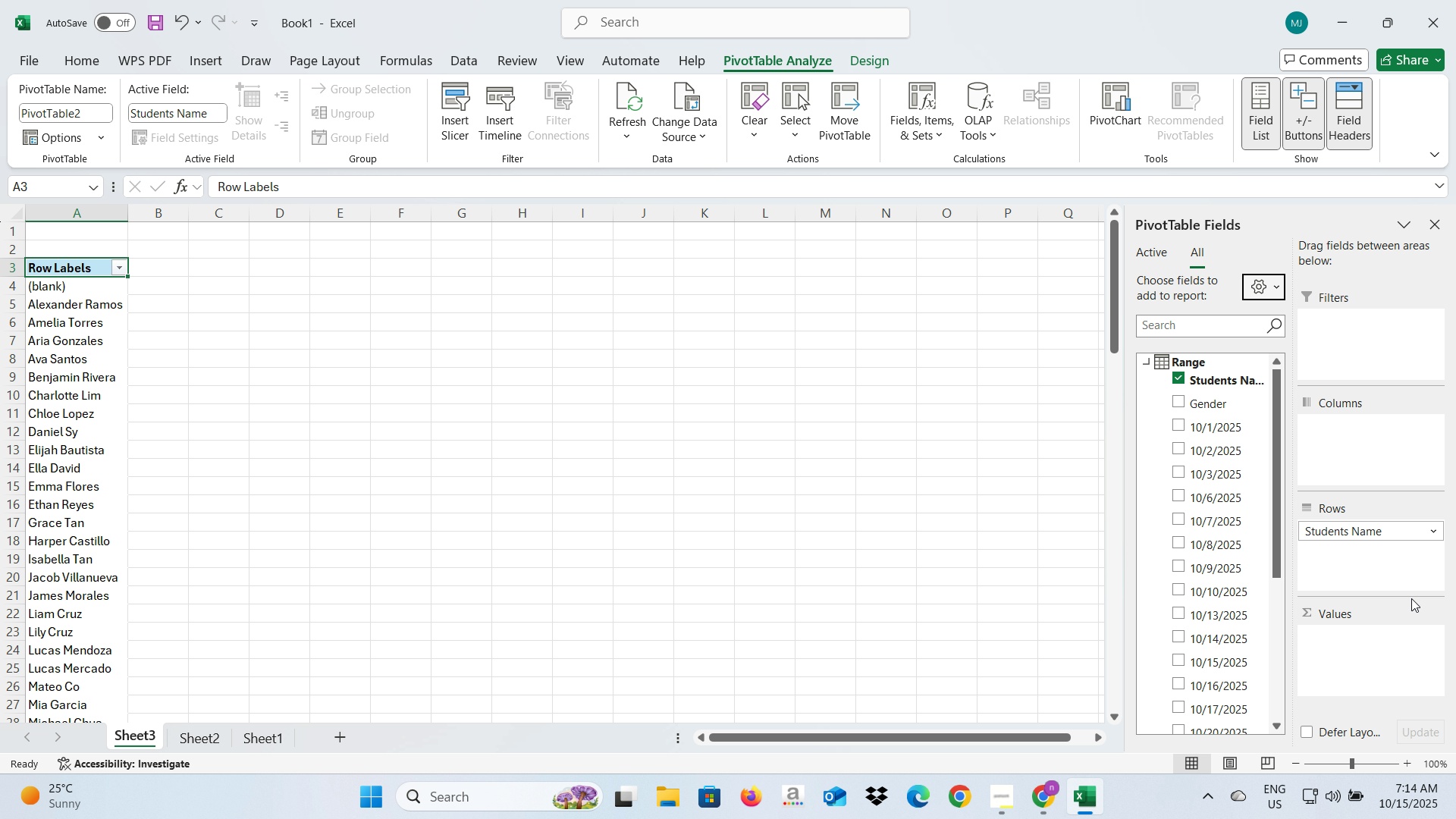 
left_click([1411, 598])
 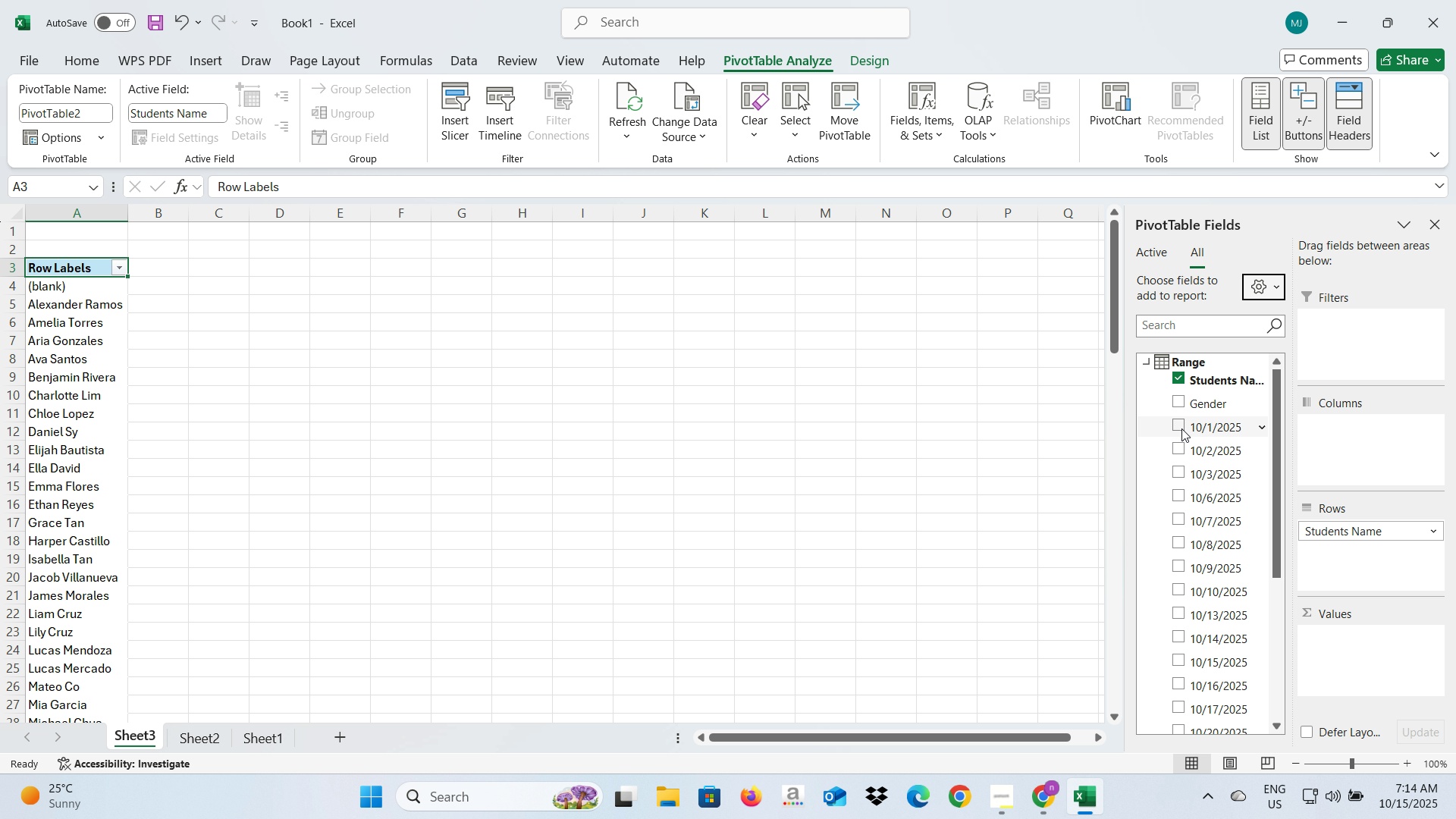 
wait(7.44)
 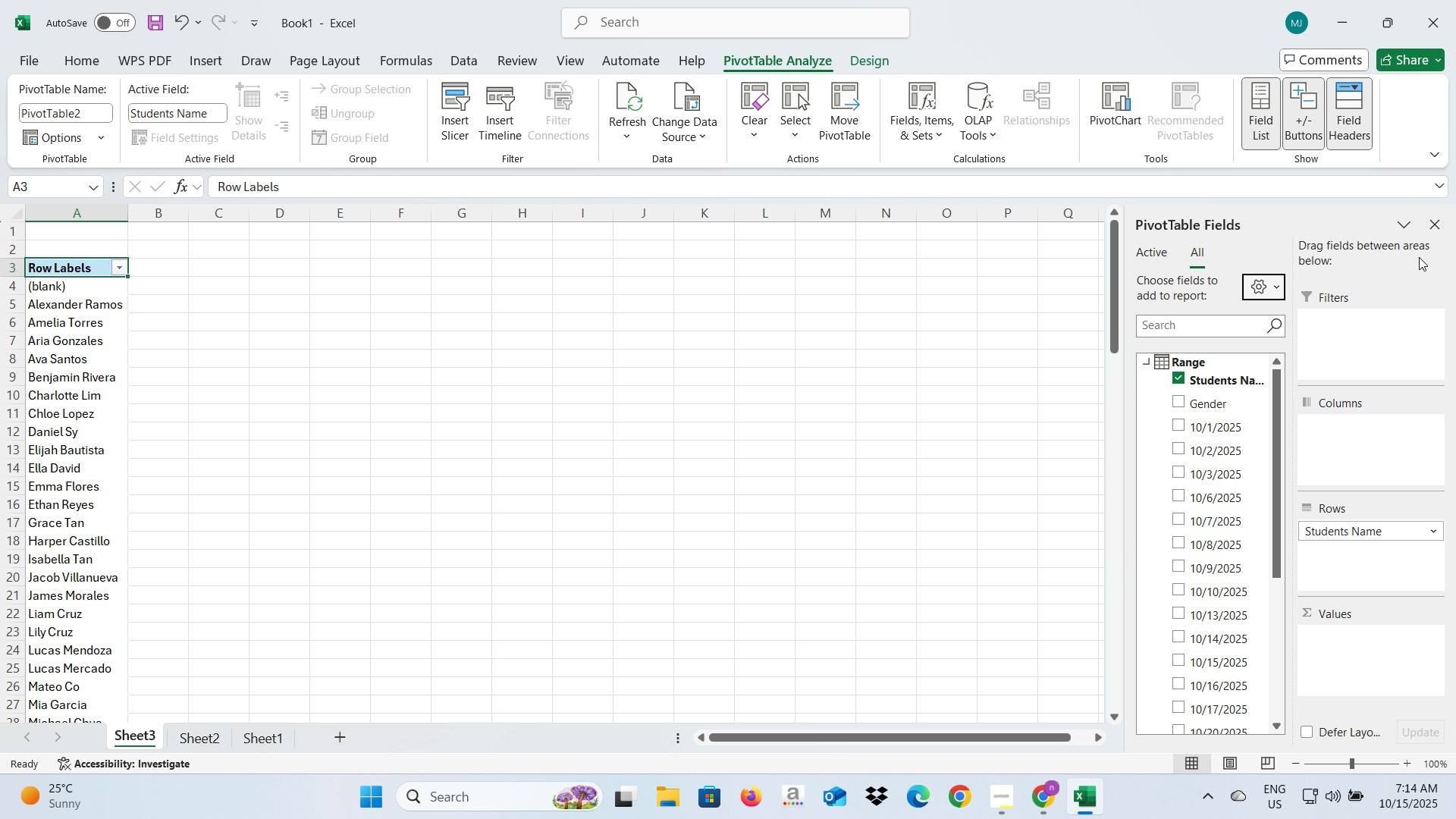 
left_click_drag(start_coordinate=[1176, 425], to_coordinate=[1316, 430])
 